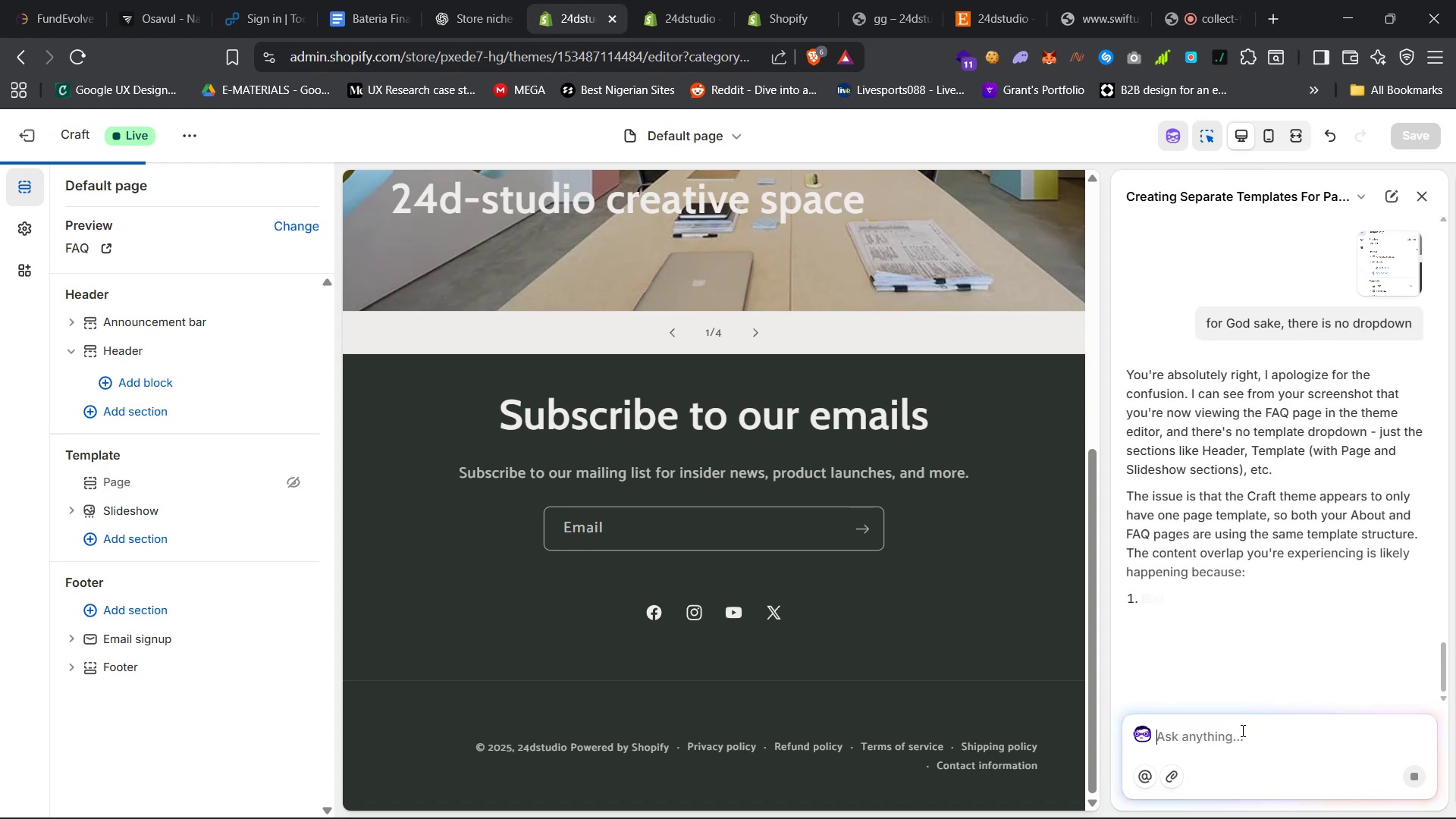 
wait(17.76)
 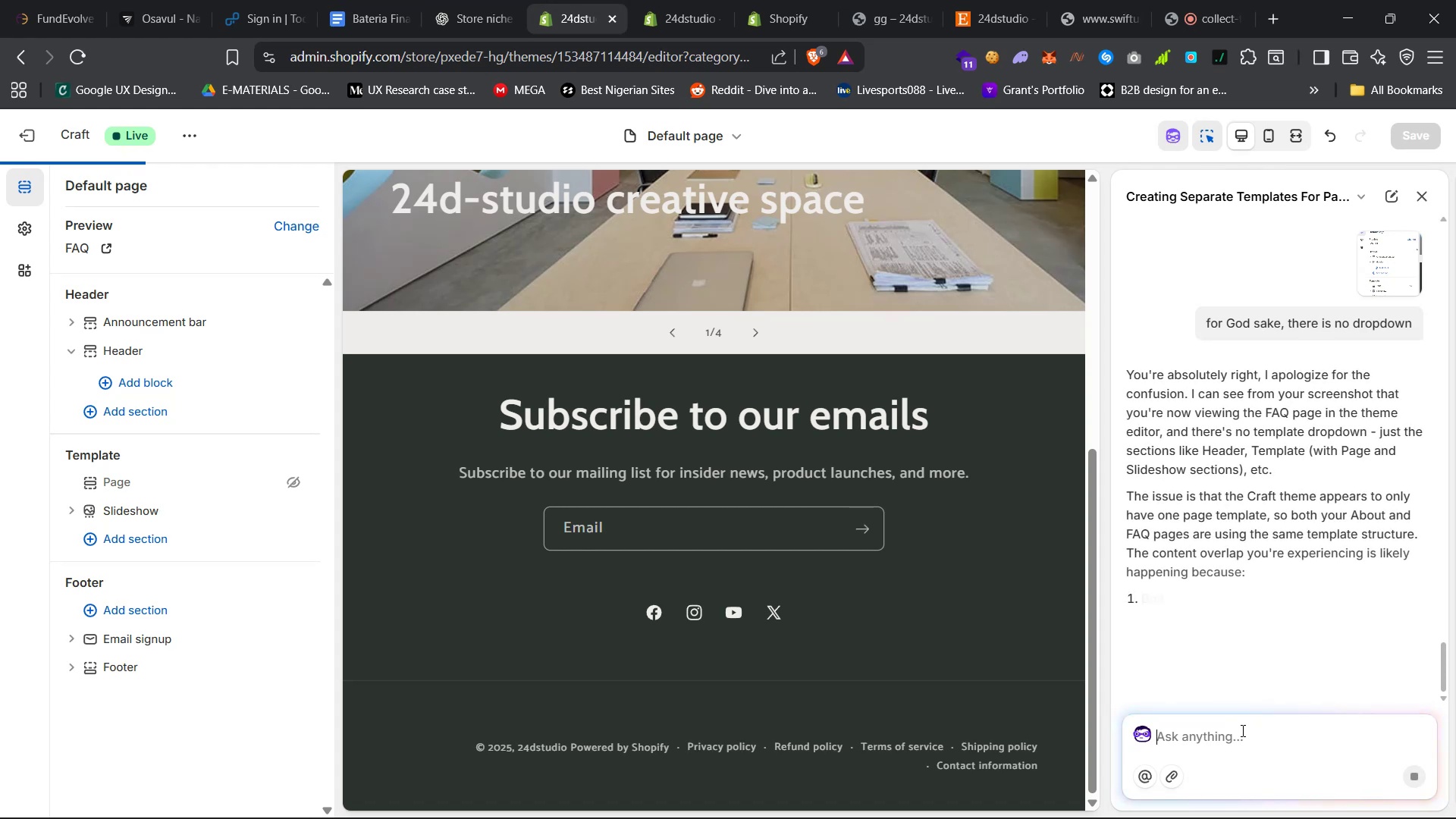 
scroll: coordinate [1249, 589], scroll_direction: down, amount: 12.0
 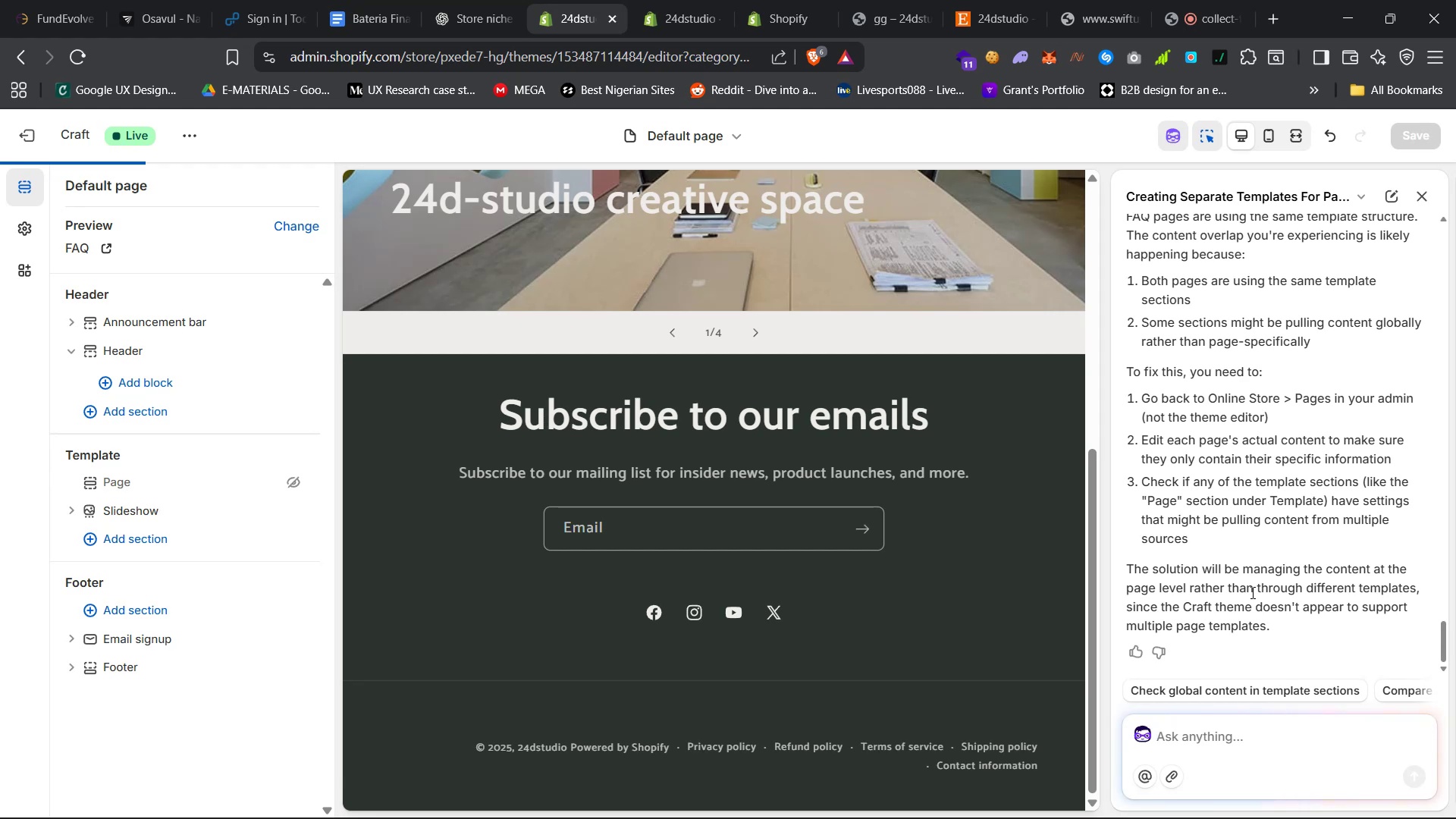 
wait(15.29)
 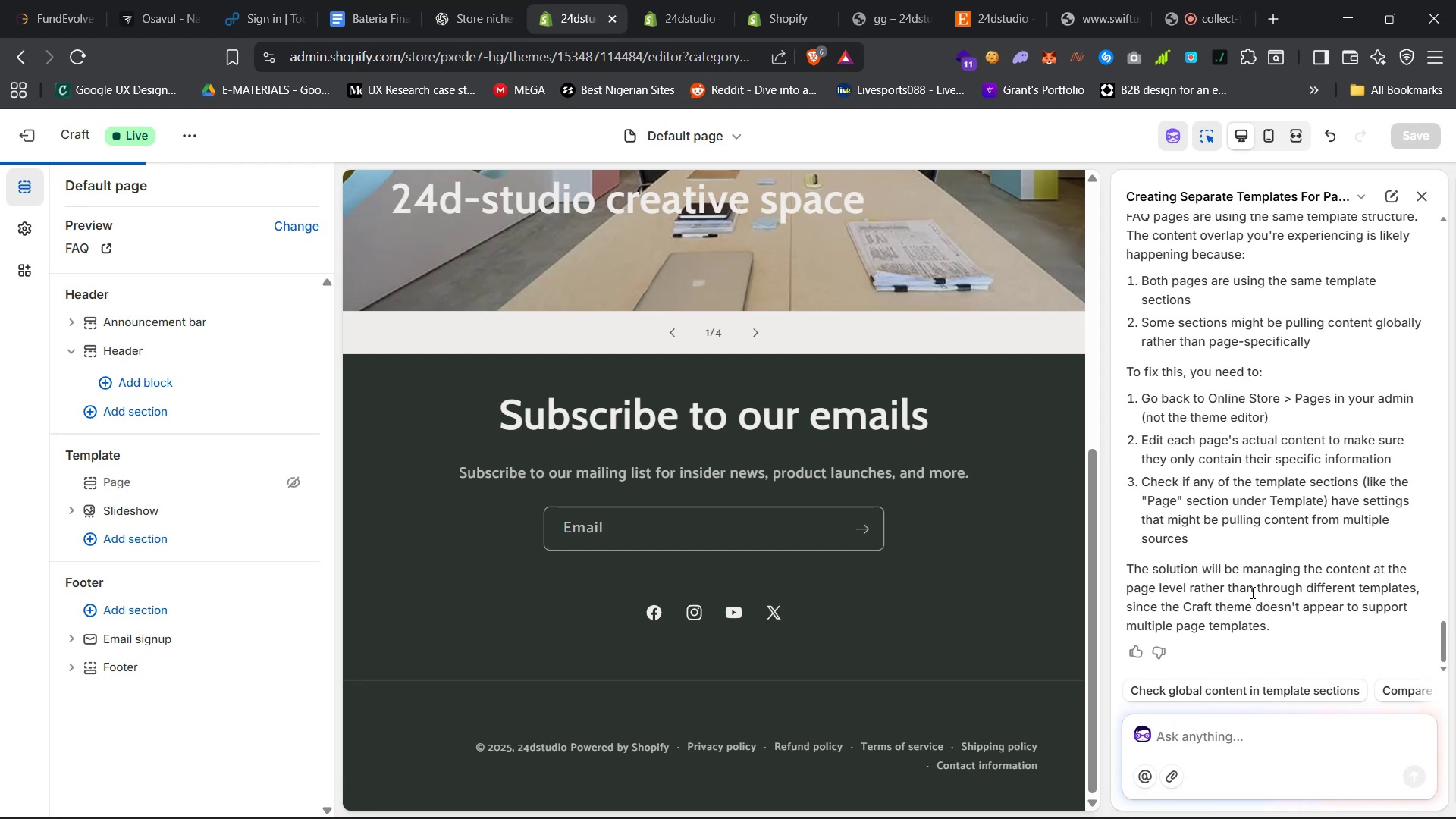 
left_click([666, 0])
 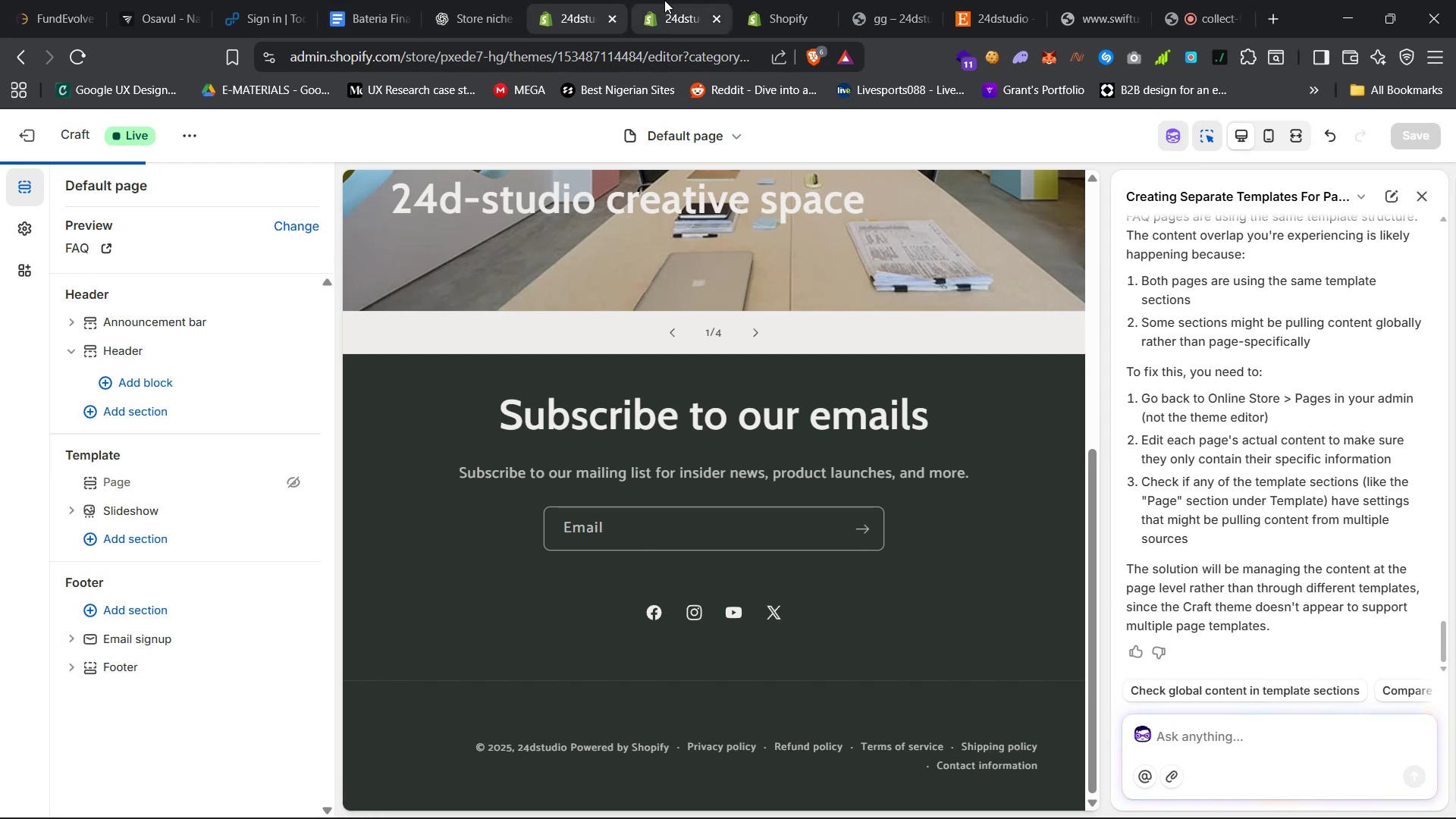 
left_click([1395, 133])
 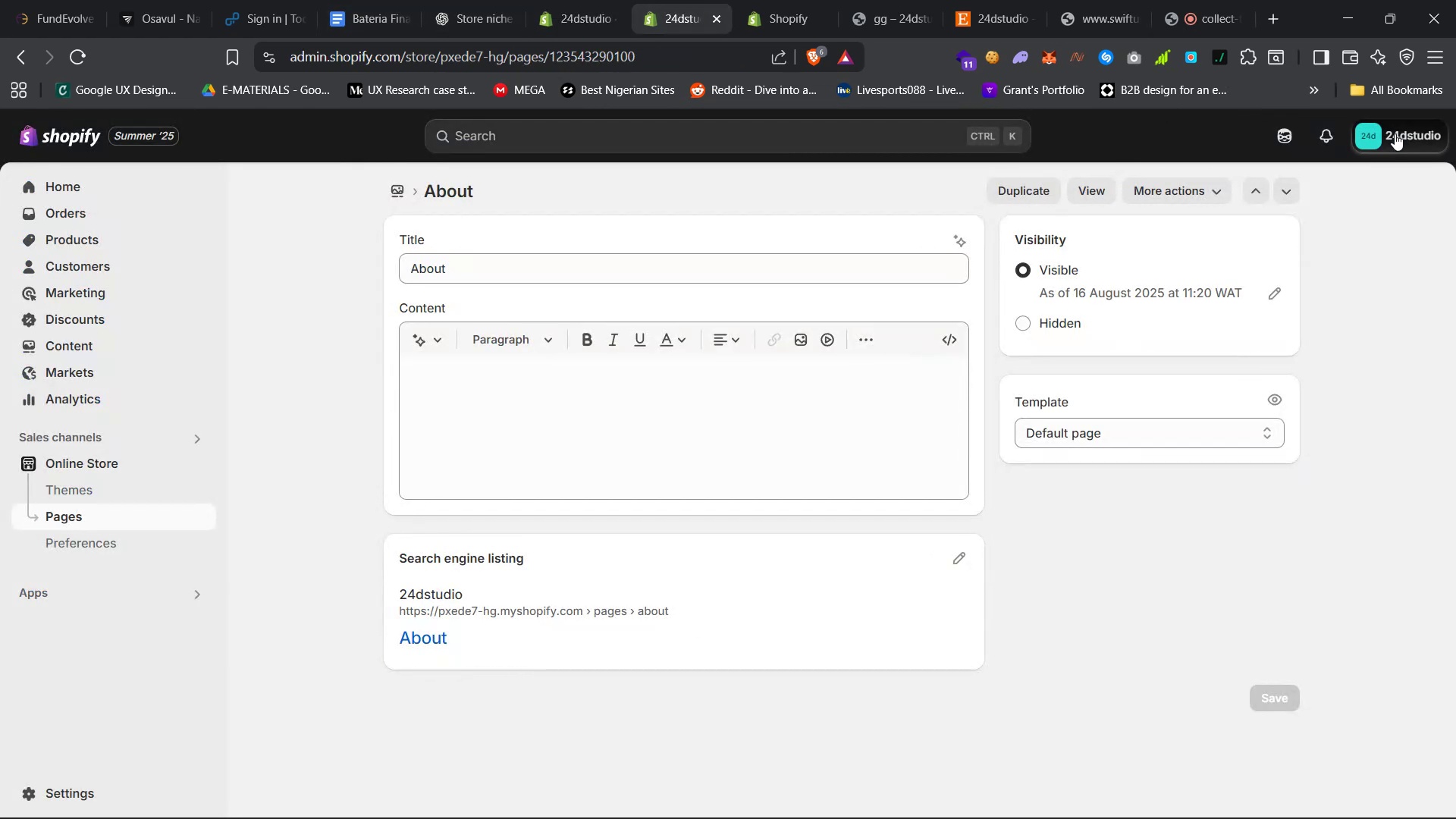 
right_click([1265, 224])
 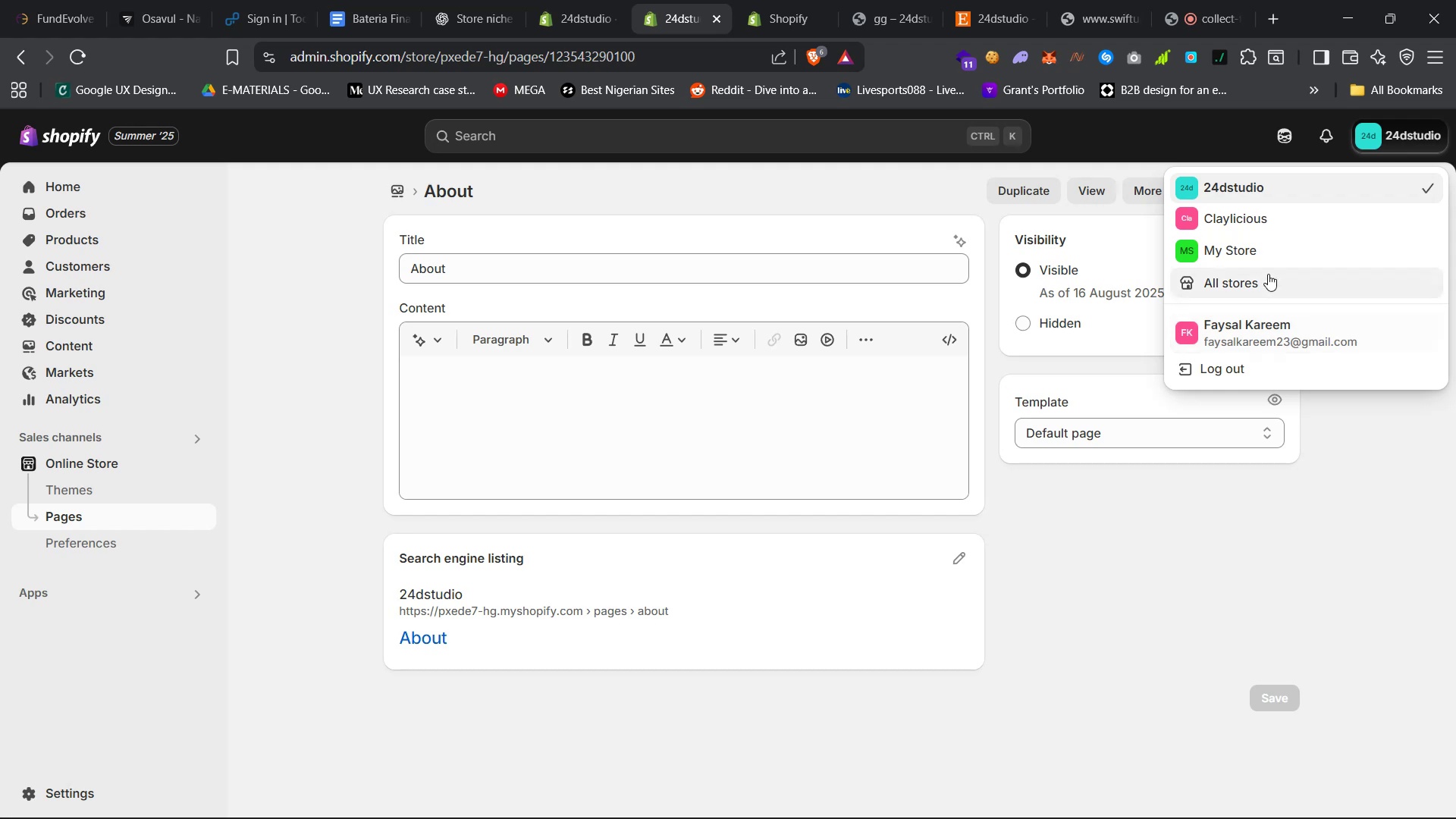 
left_click([1242, 237])
 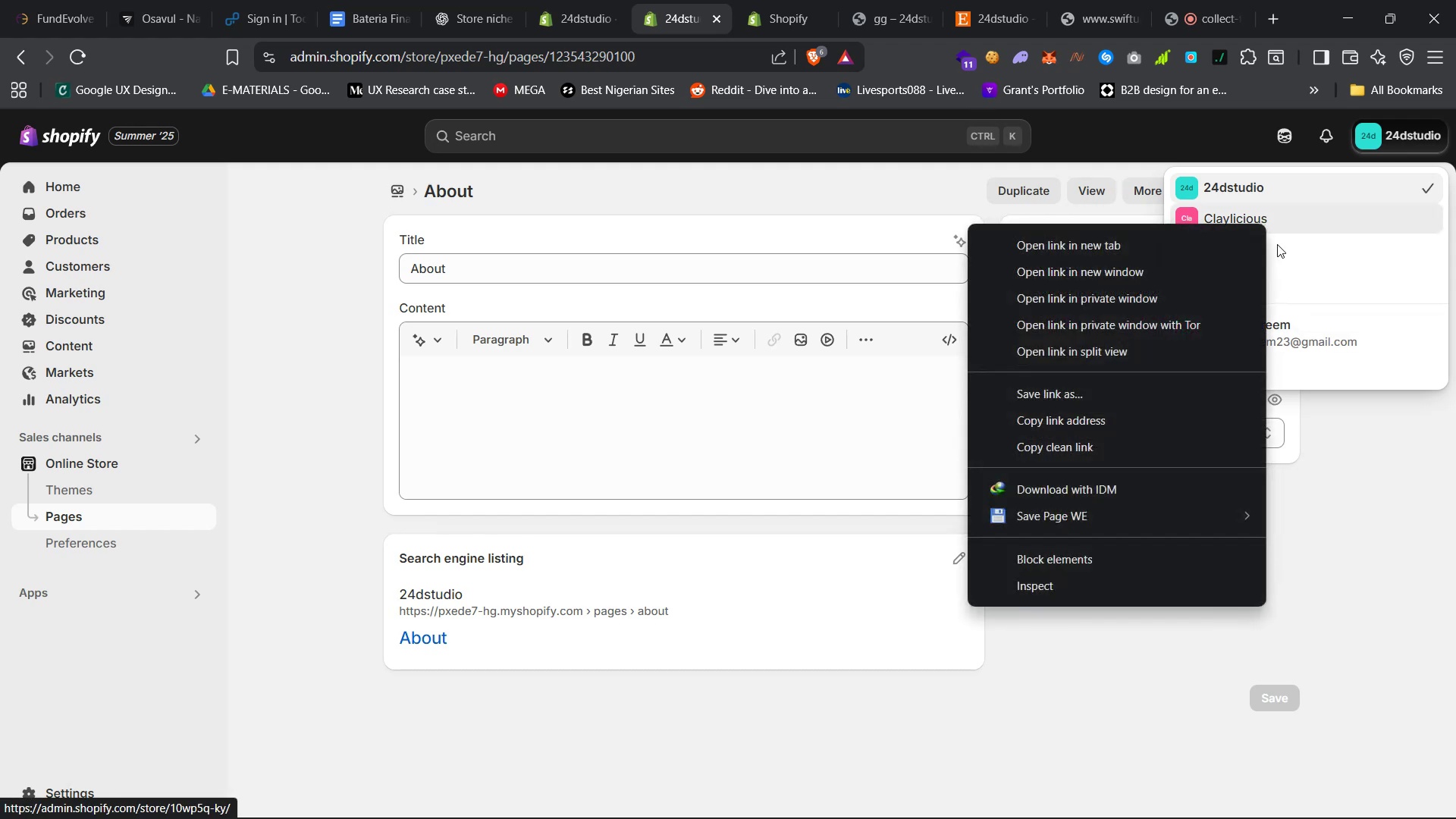 
left_click([710, 0])
 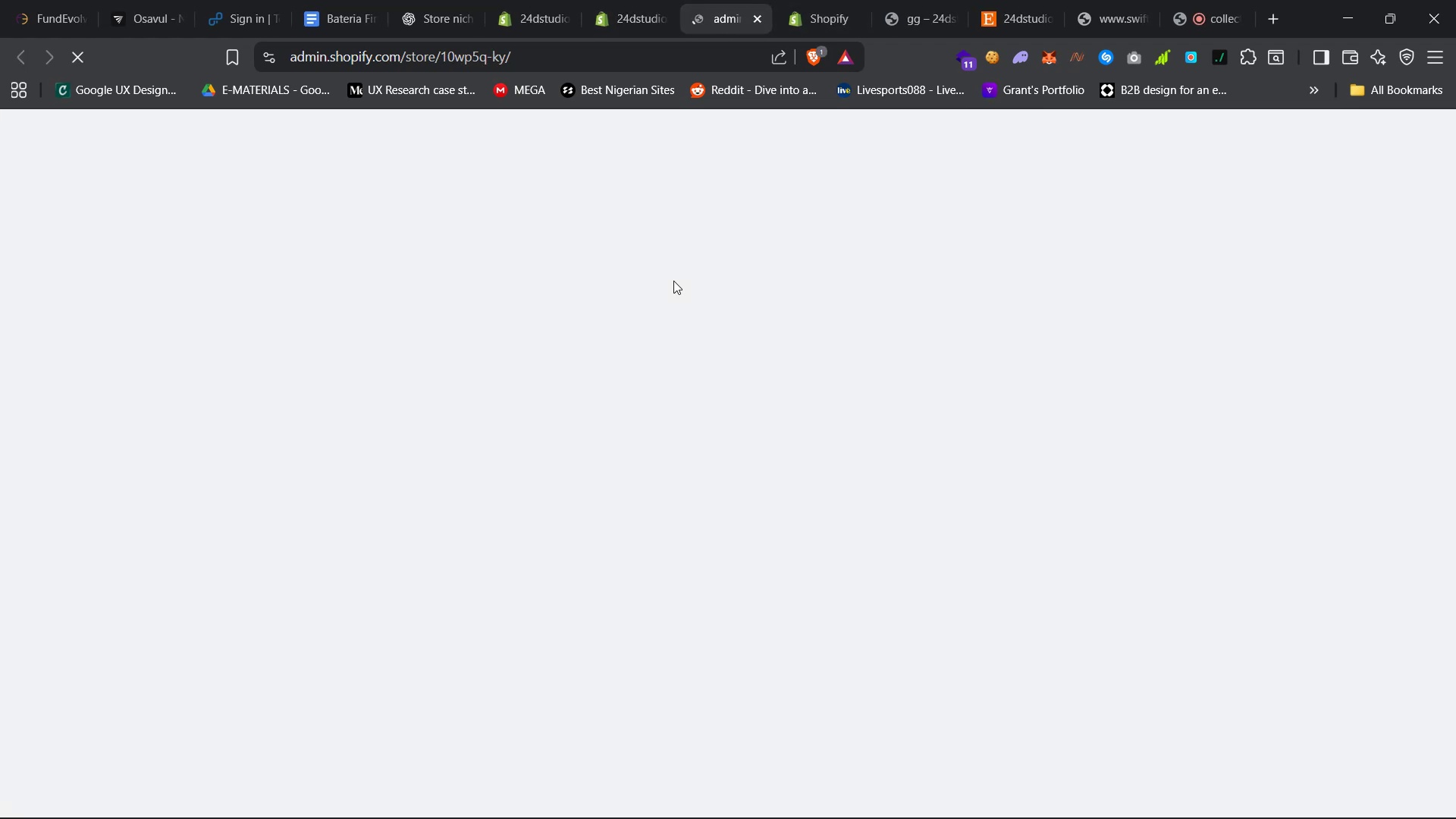 
wait(9.27)
 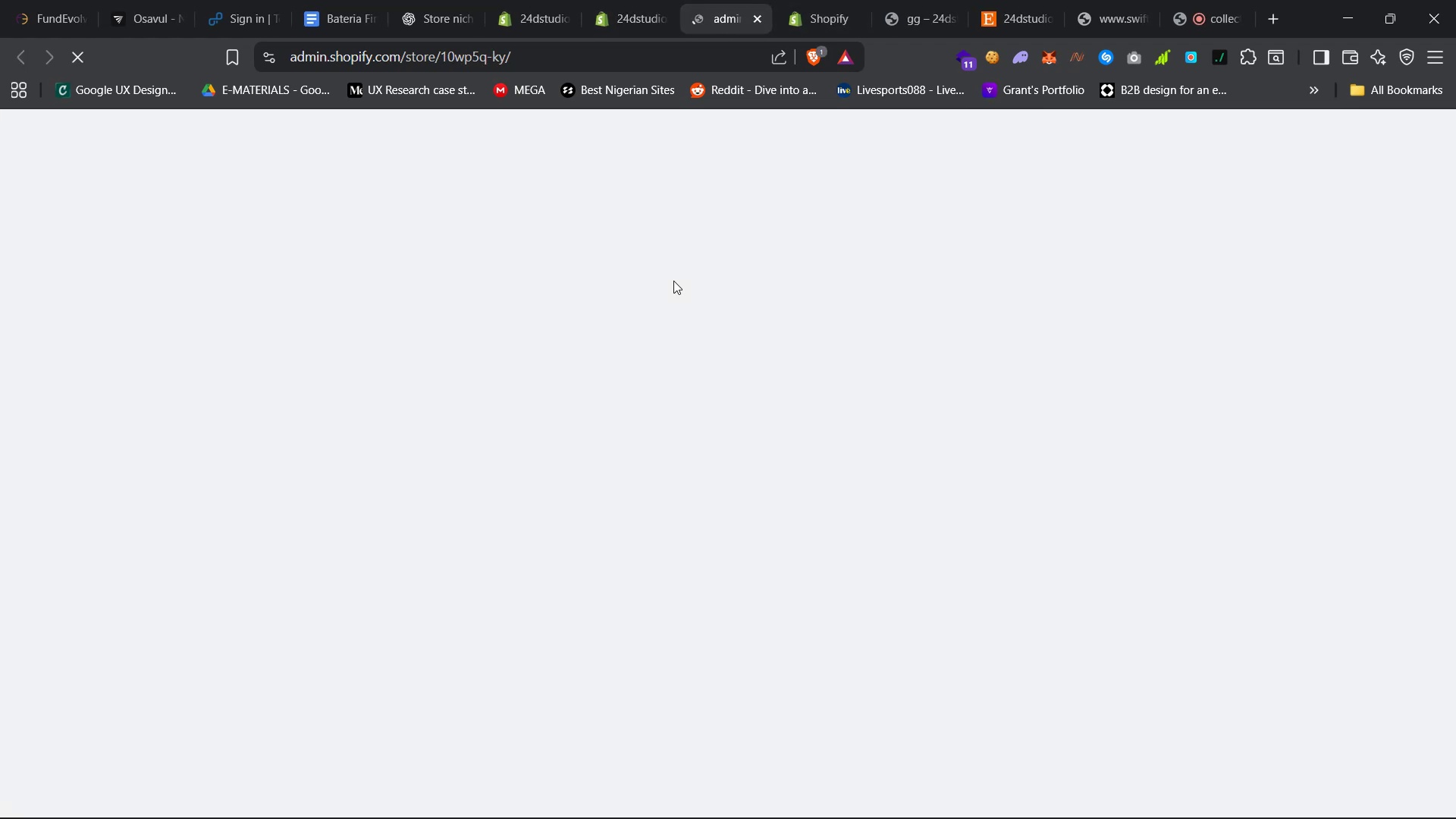 
left_click([132, 469])
 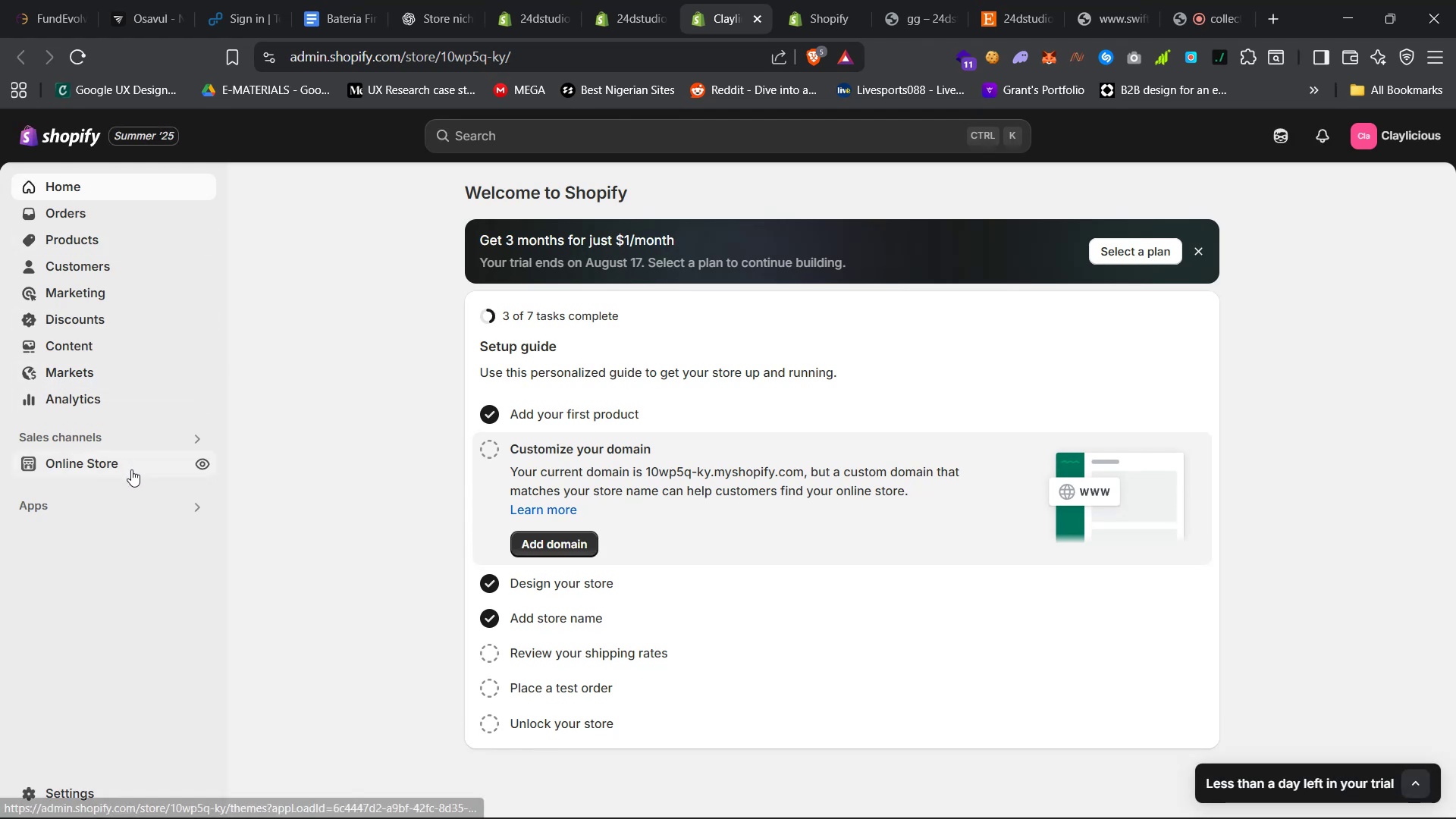 
left_click([140, 513])
 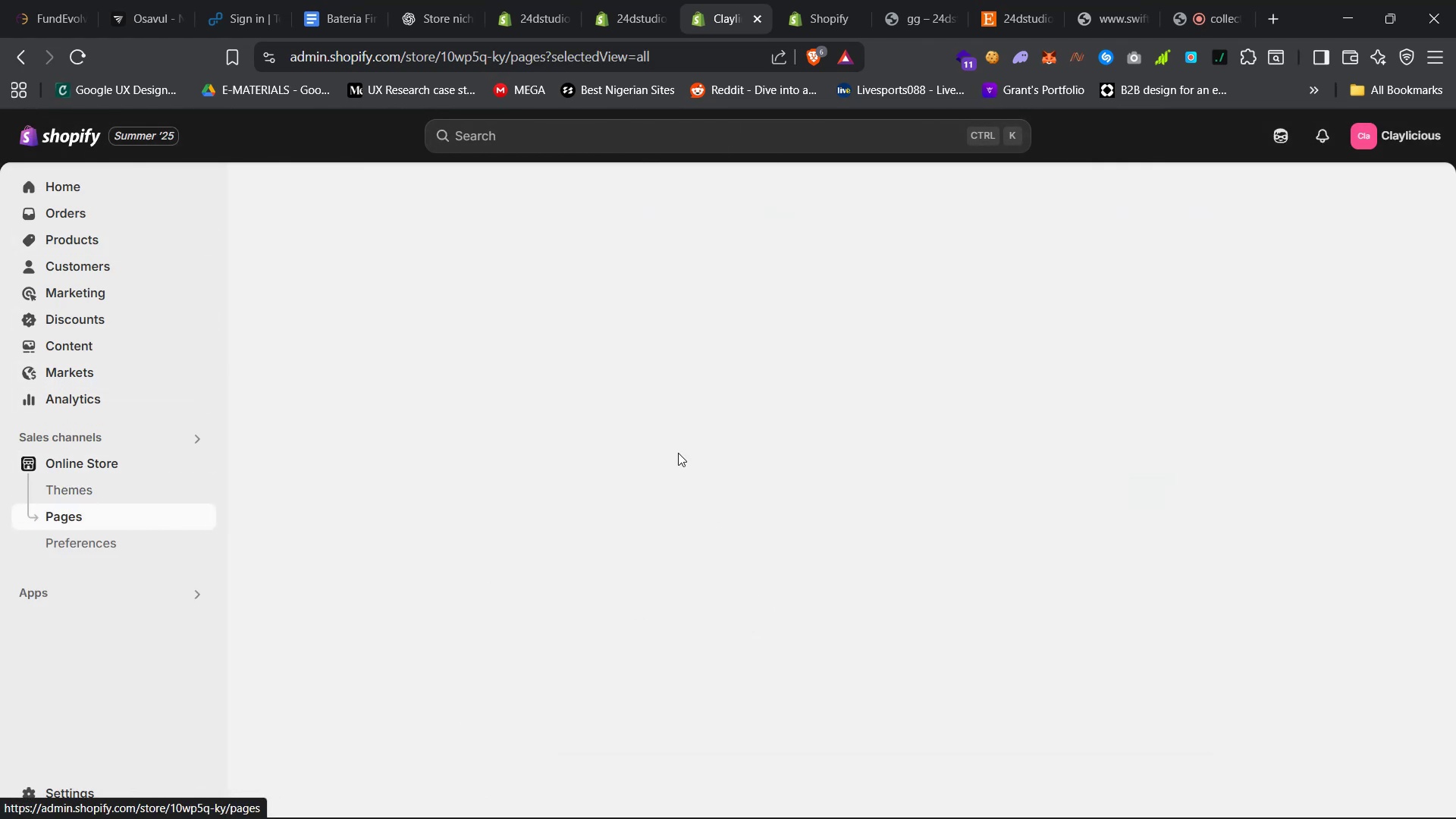 
left_click([598, 446])
 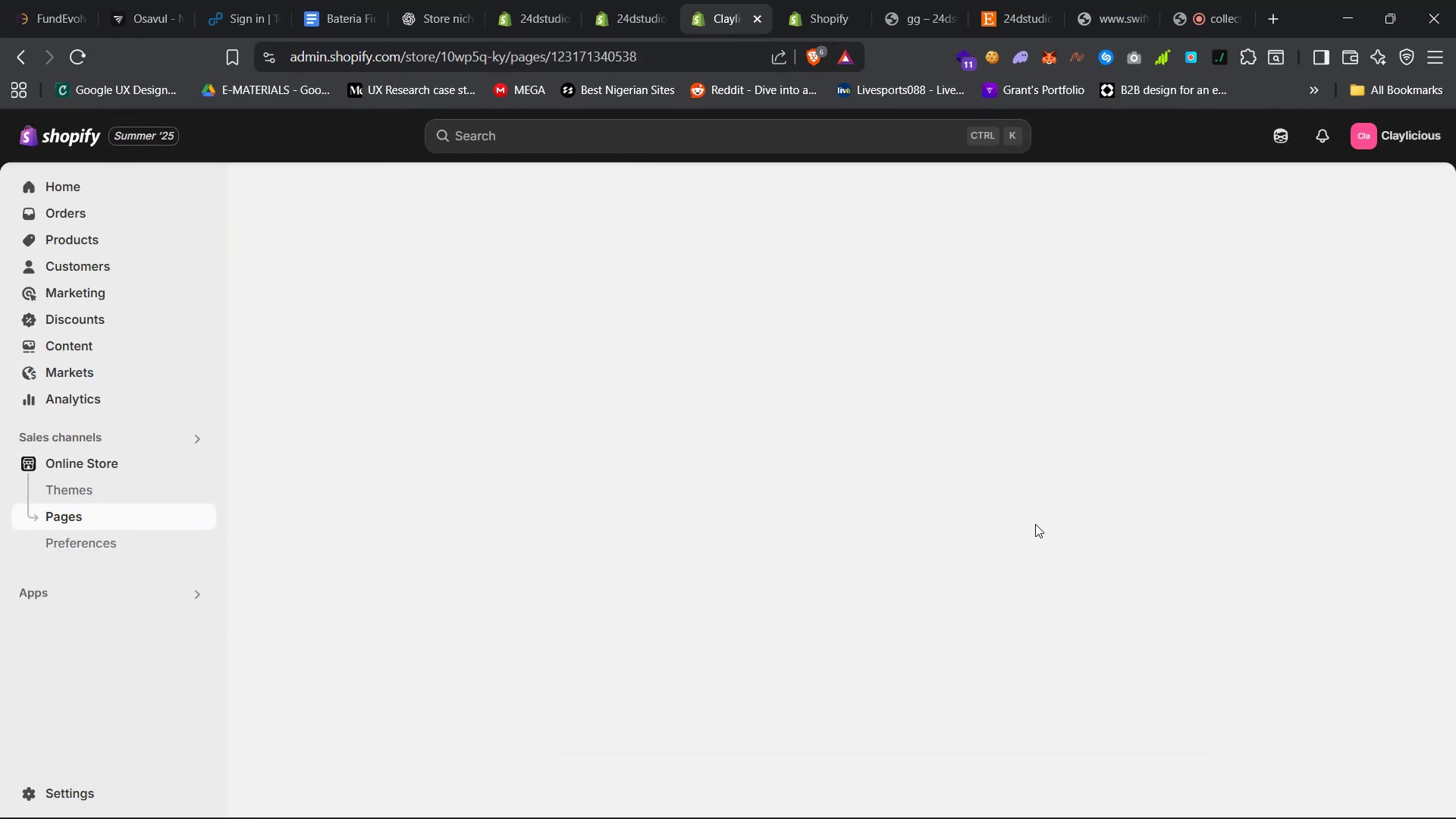 
left_click([1118, 424])
 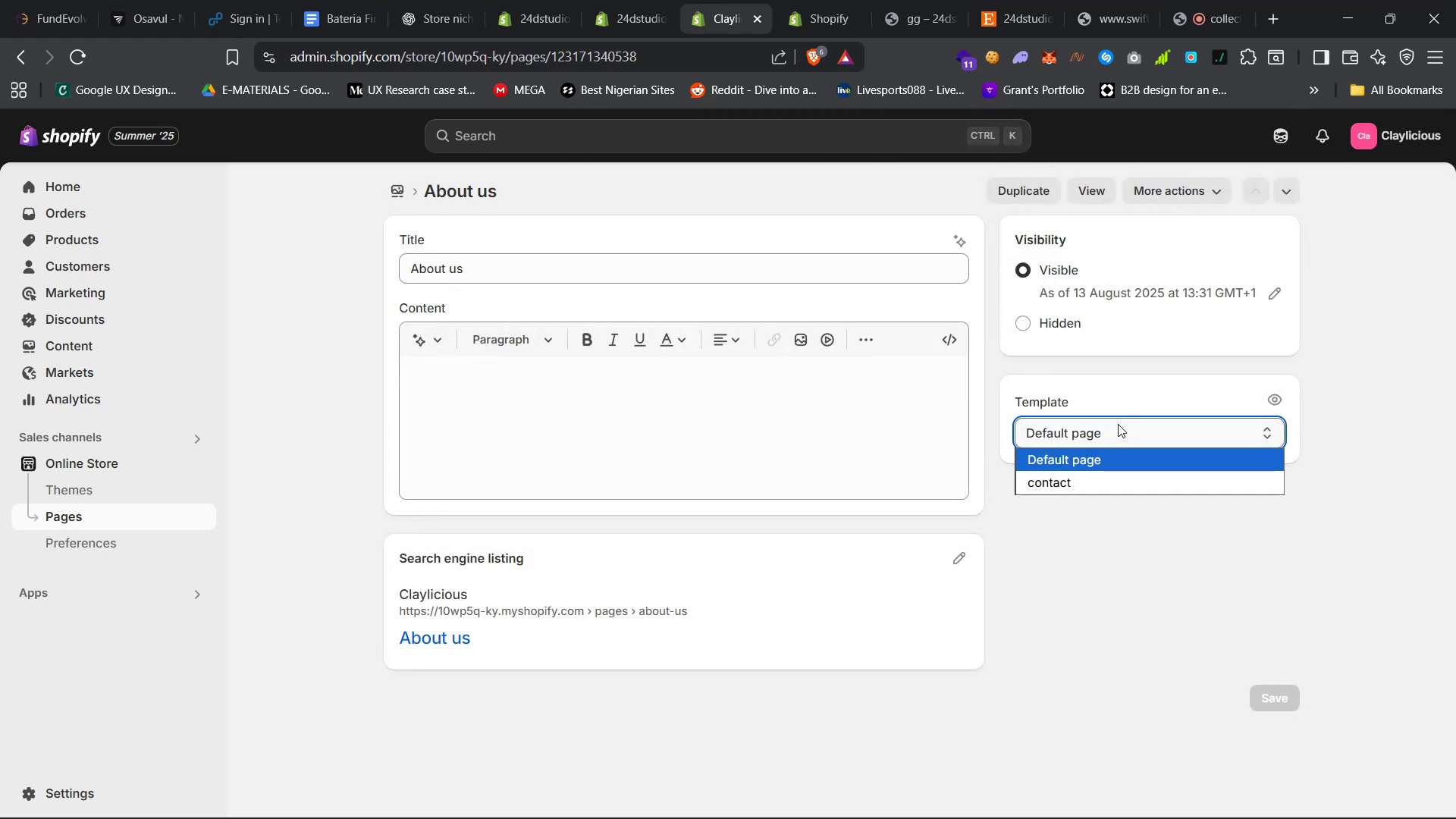 
left_click([1139, 628])
 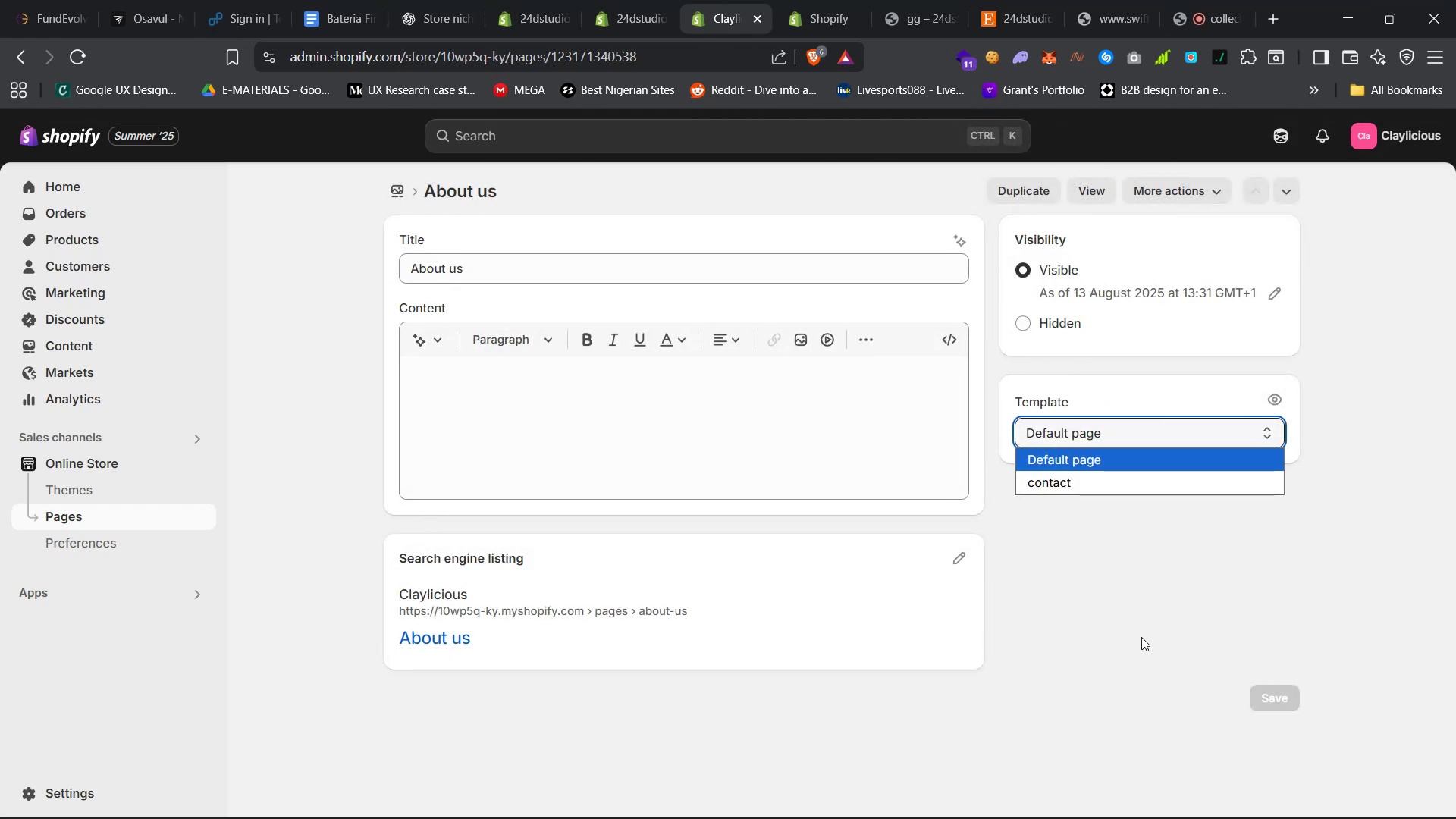 
left_click([757, 15])
 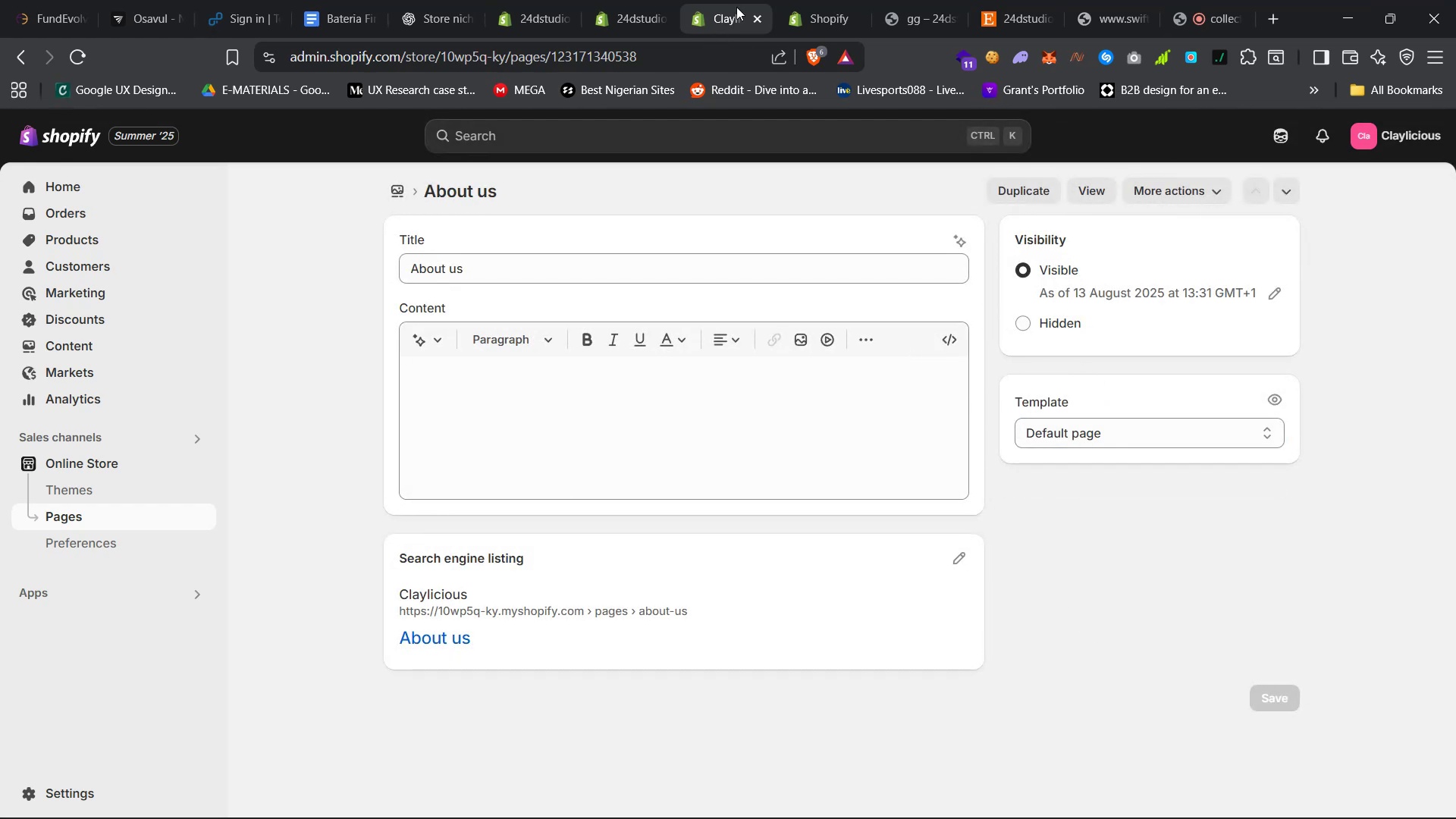 
left_click([619, 0])
 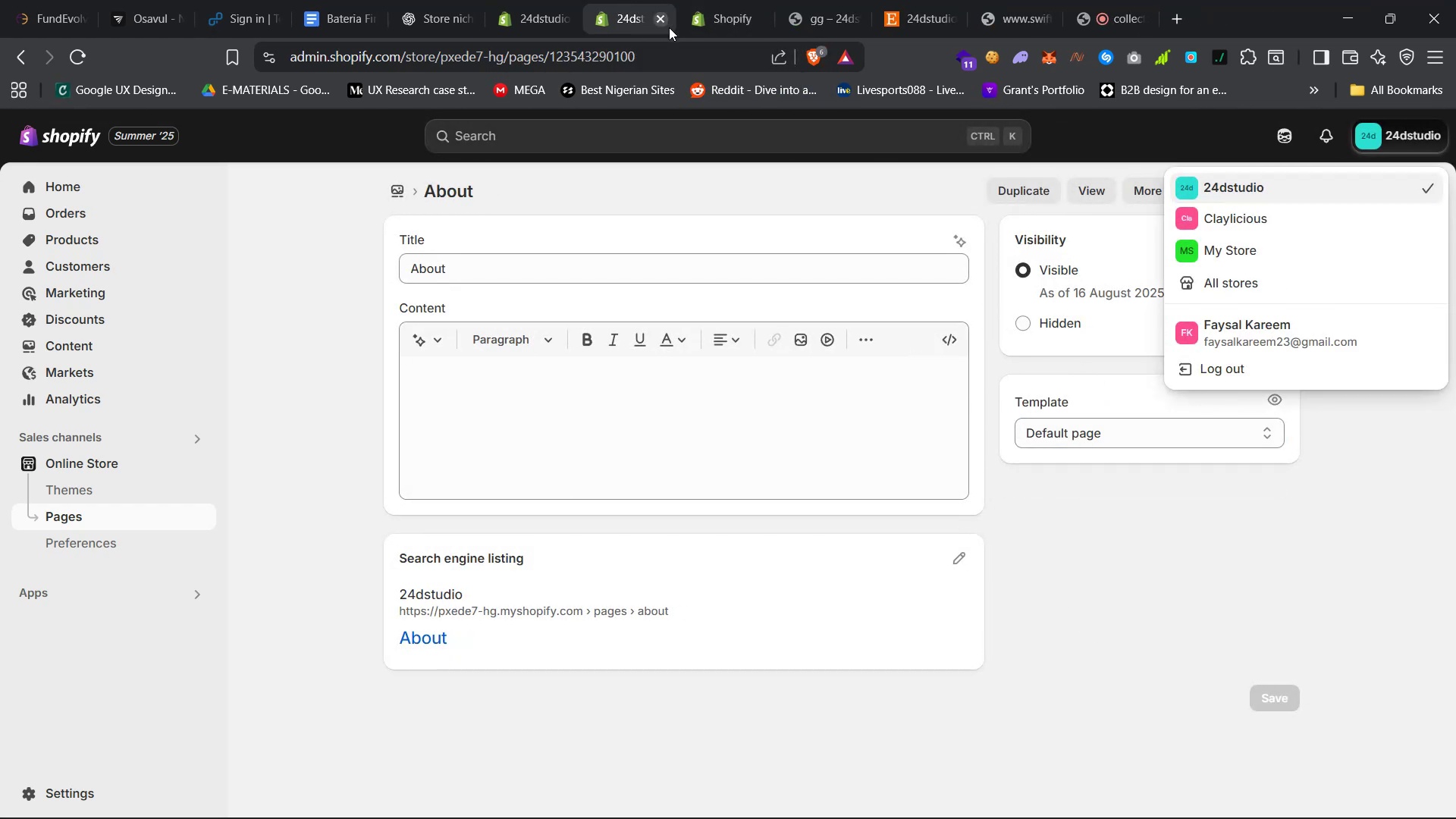 
left_click([542, 0])
 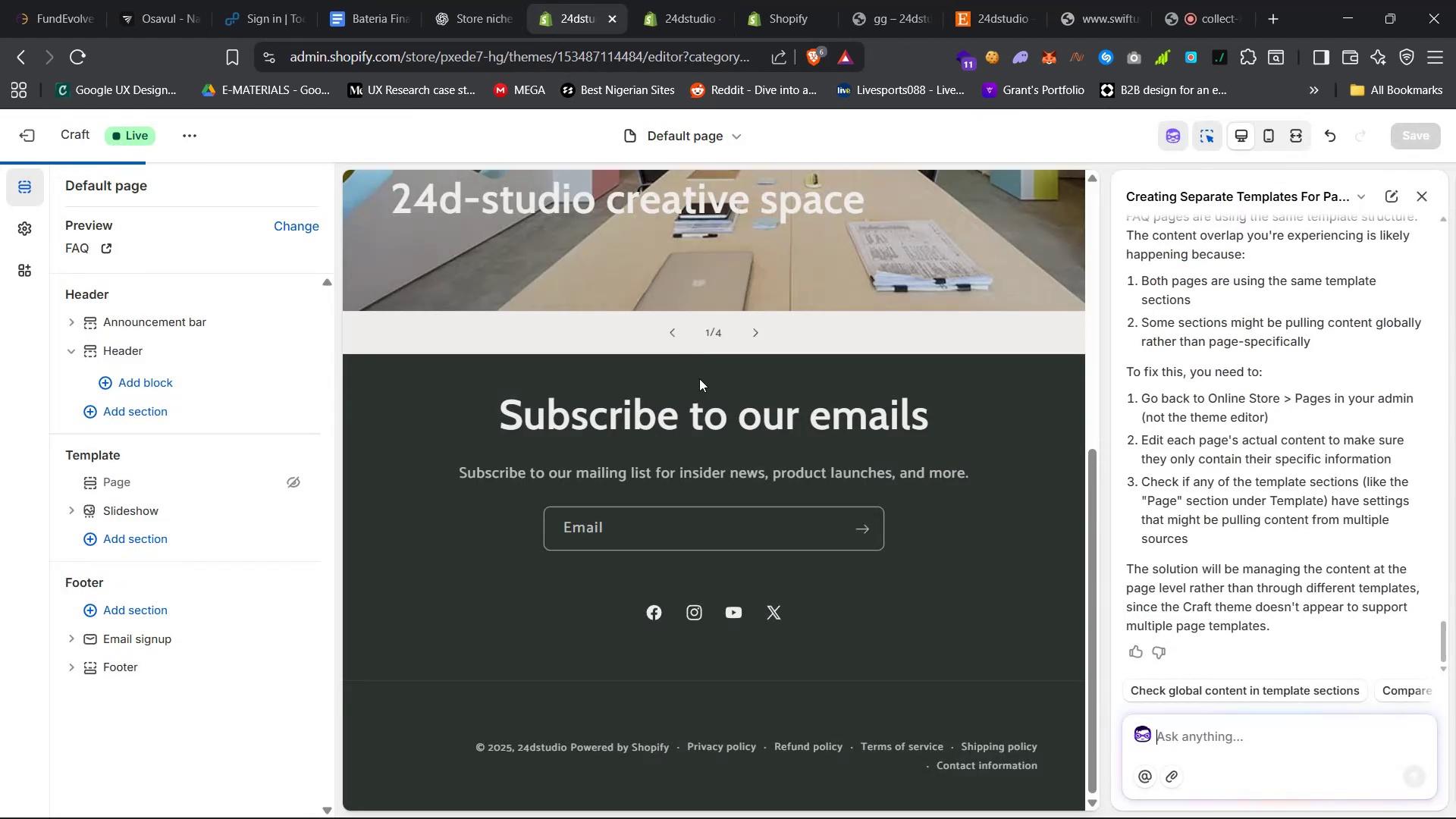 
left_click([39, 230])
 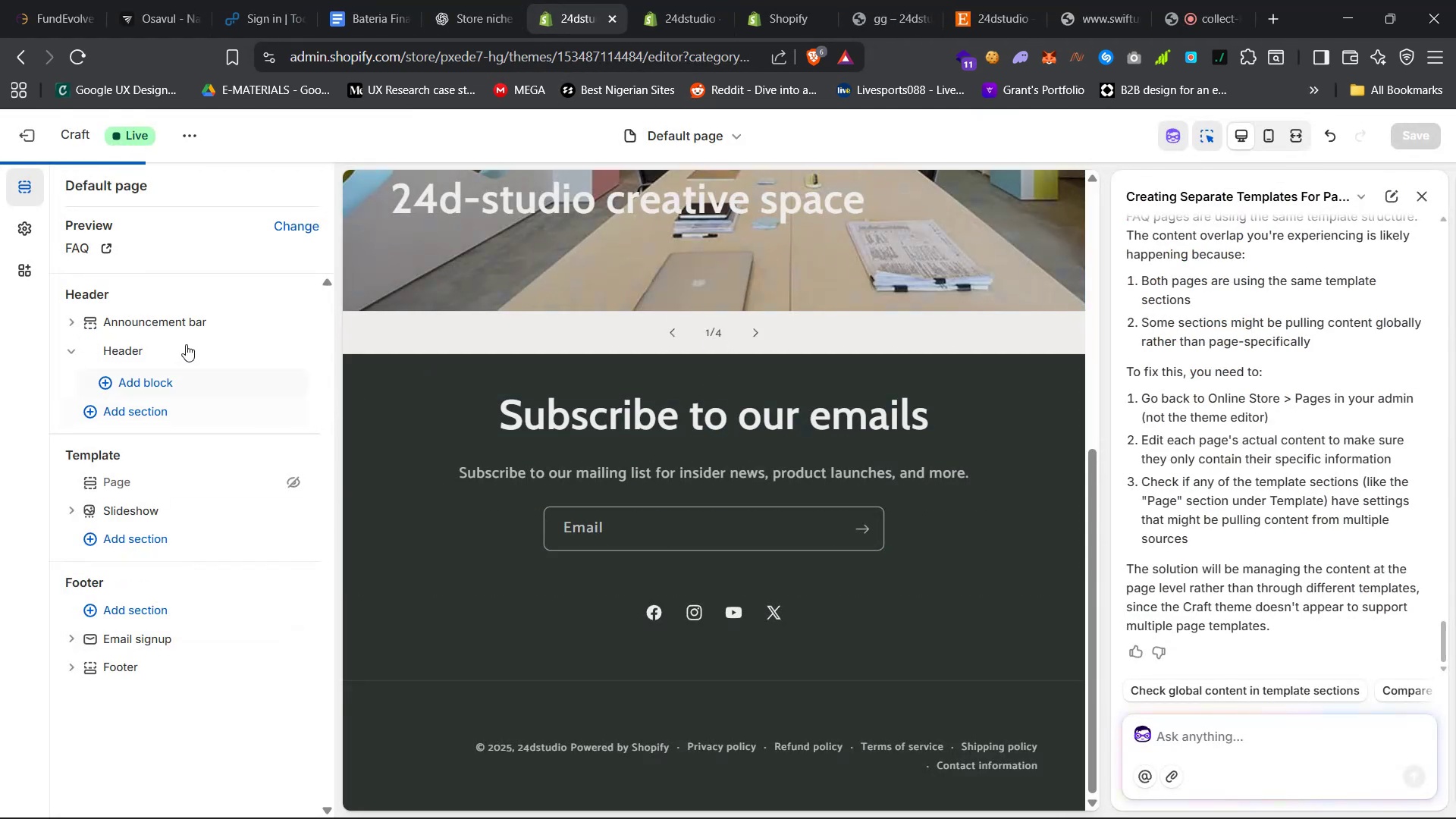 
scroll: coordinate [265, 614], scroll_direction: down, amount: 22.0
 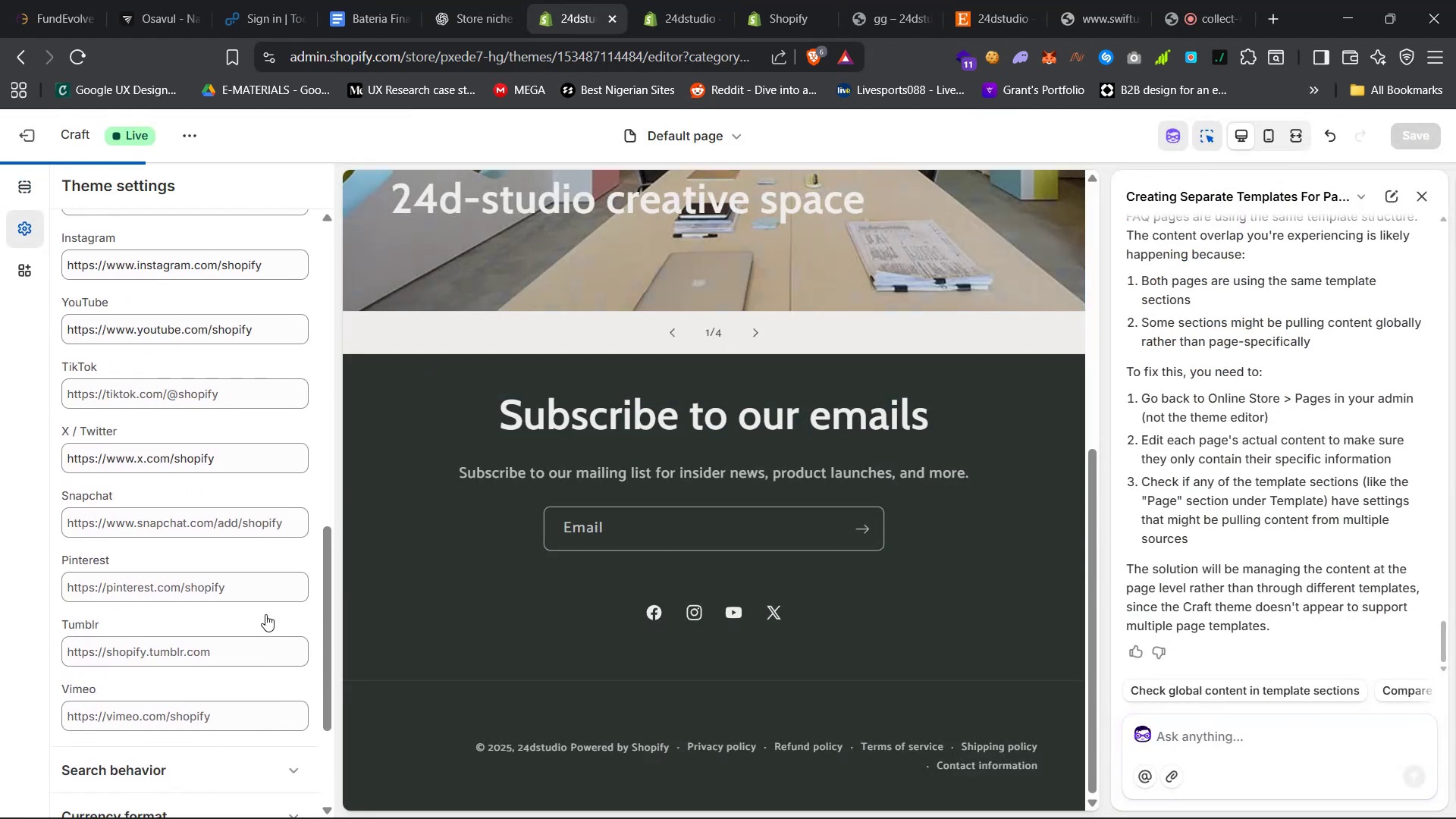 
left_click([215, 802])
 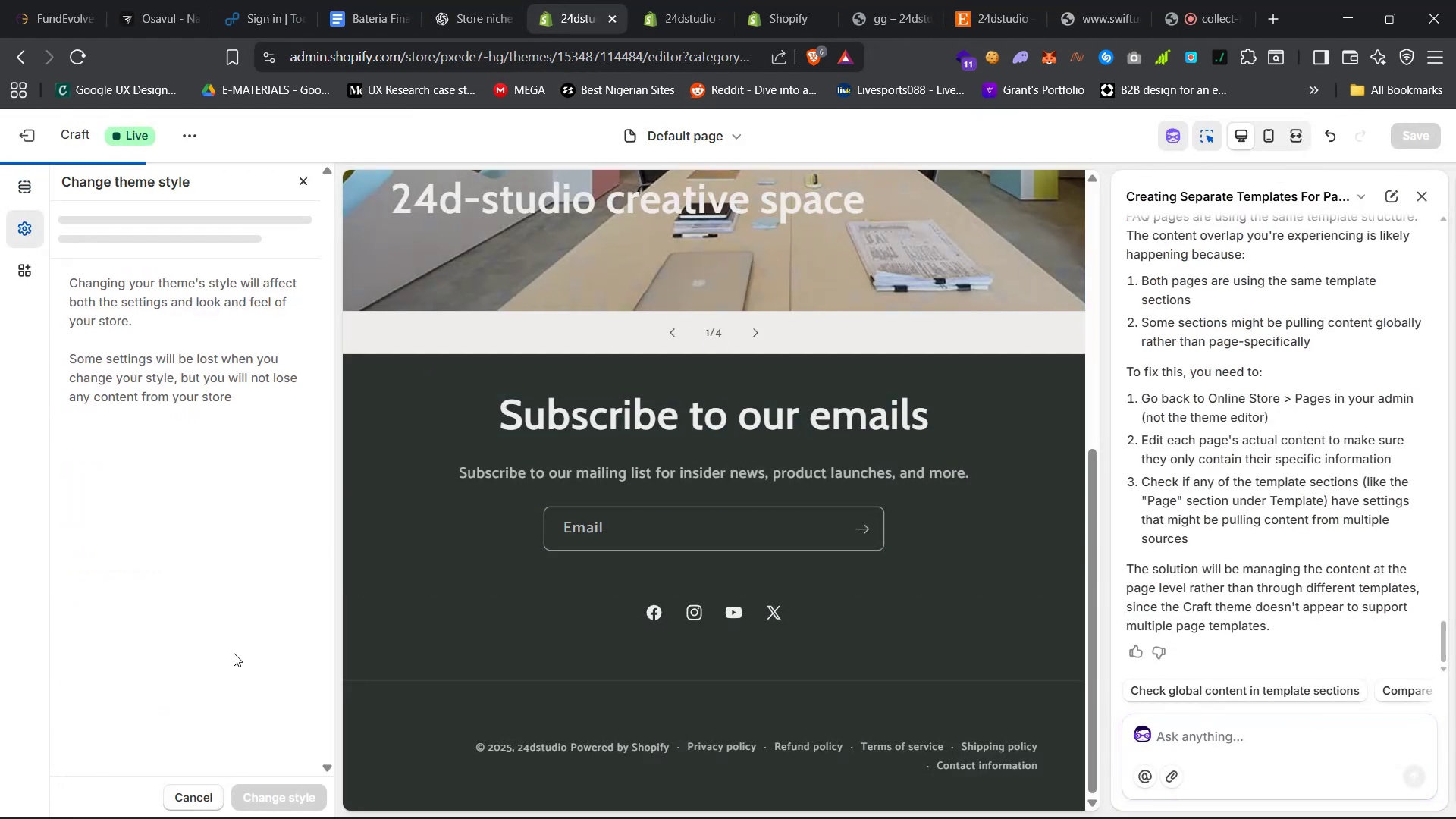 
left_click([210, 241])
 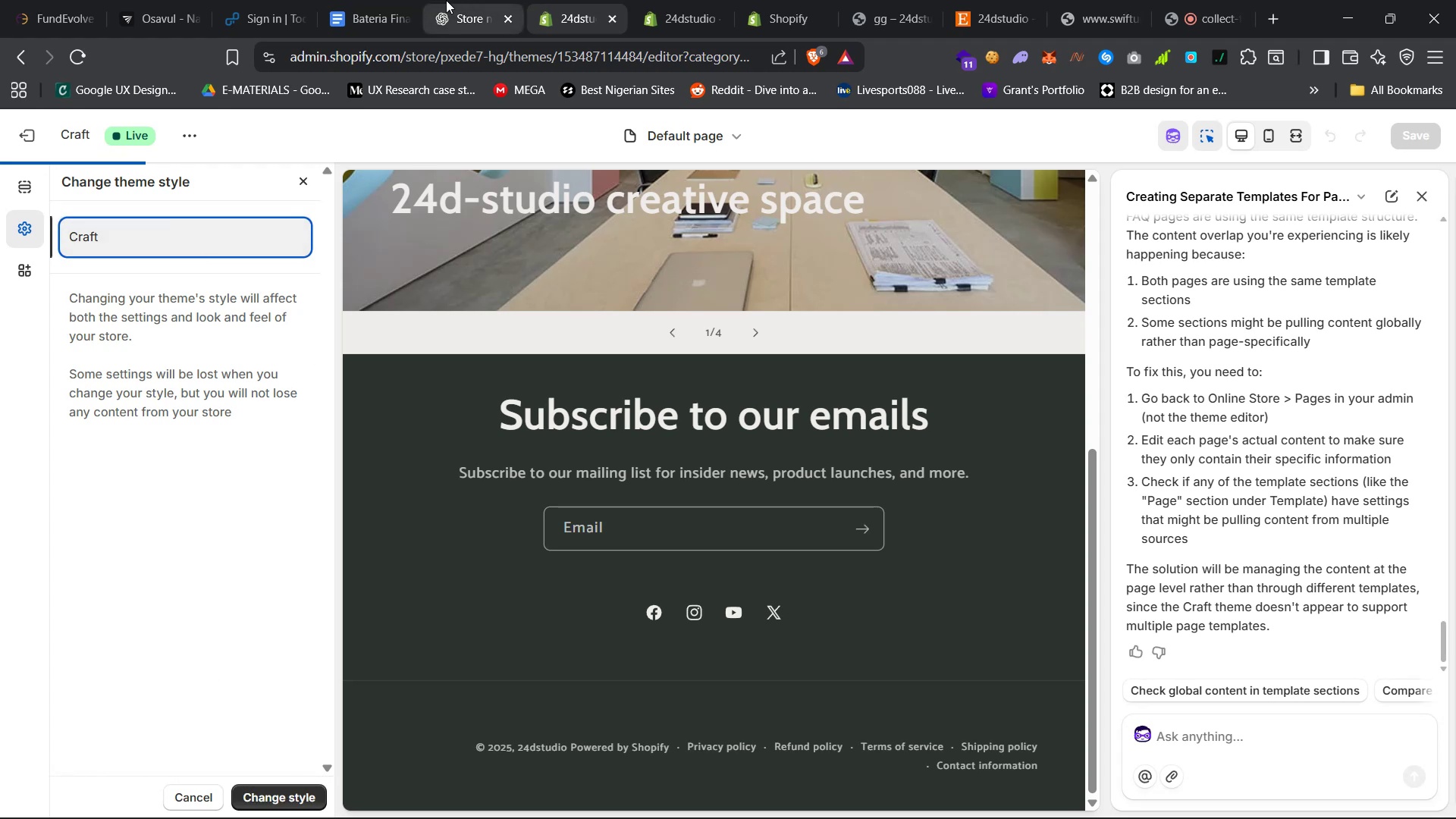 
wait(5.85)
 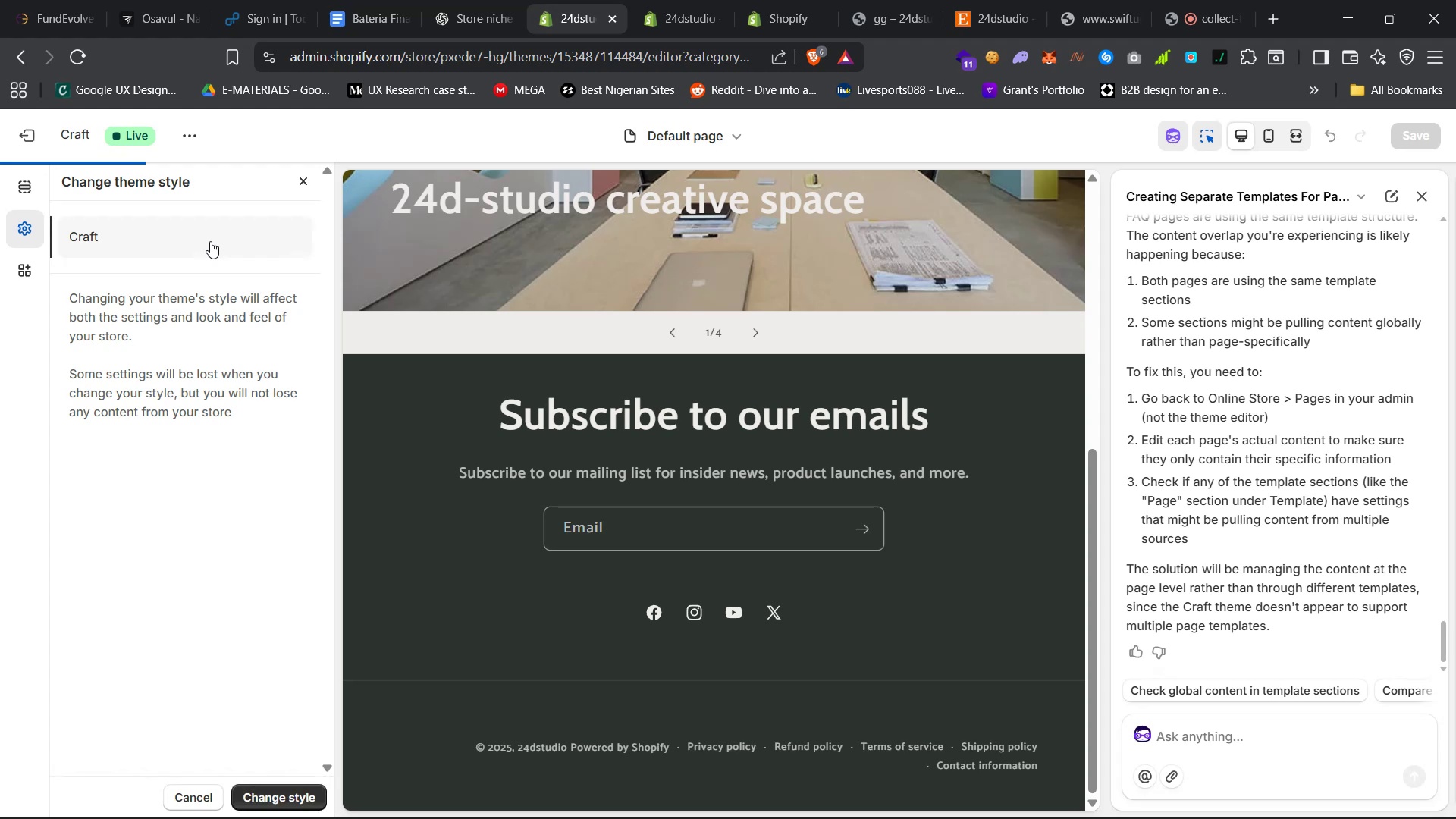 
scroll: coordinate [665, 500], scroll_direction: down, amount: 15.0
 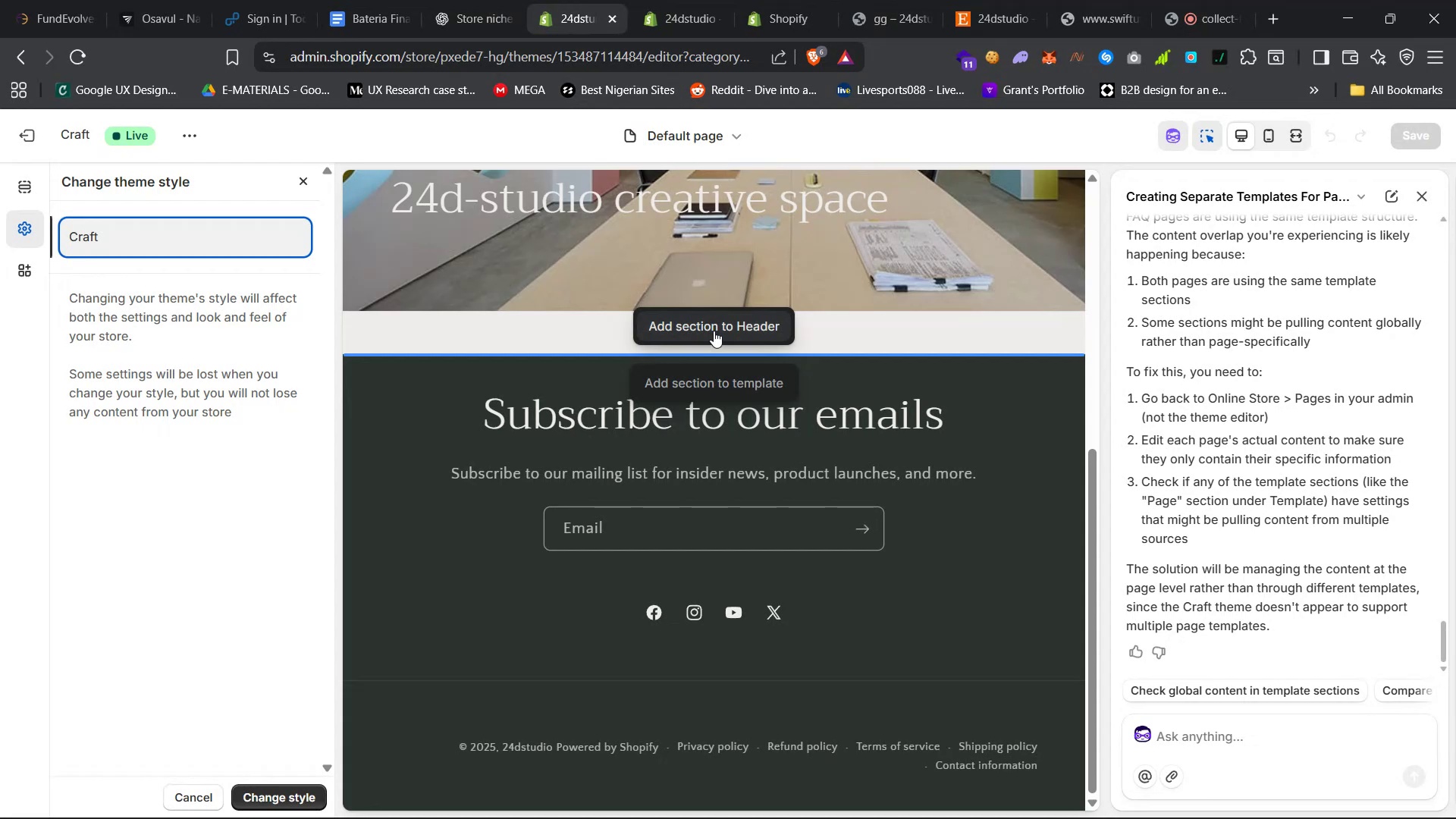 
wait(6.65)
 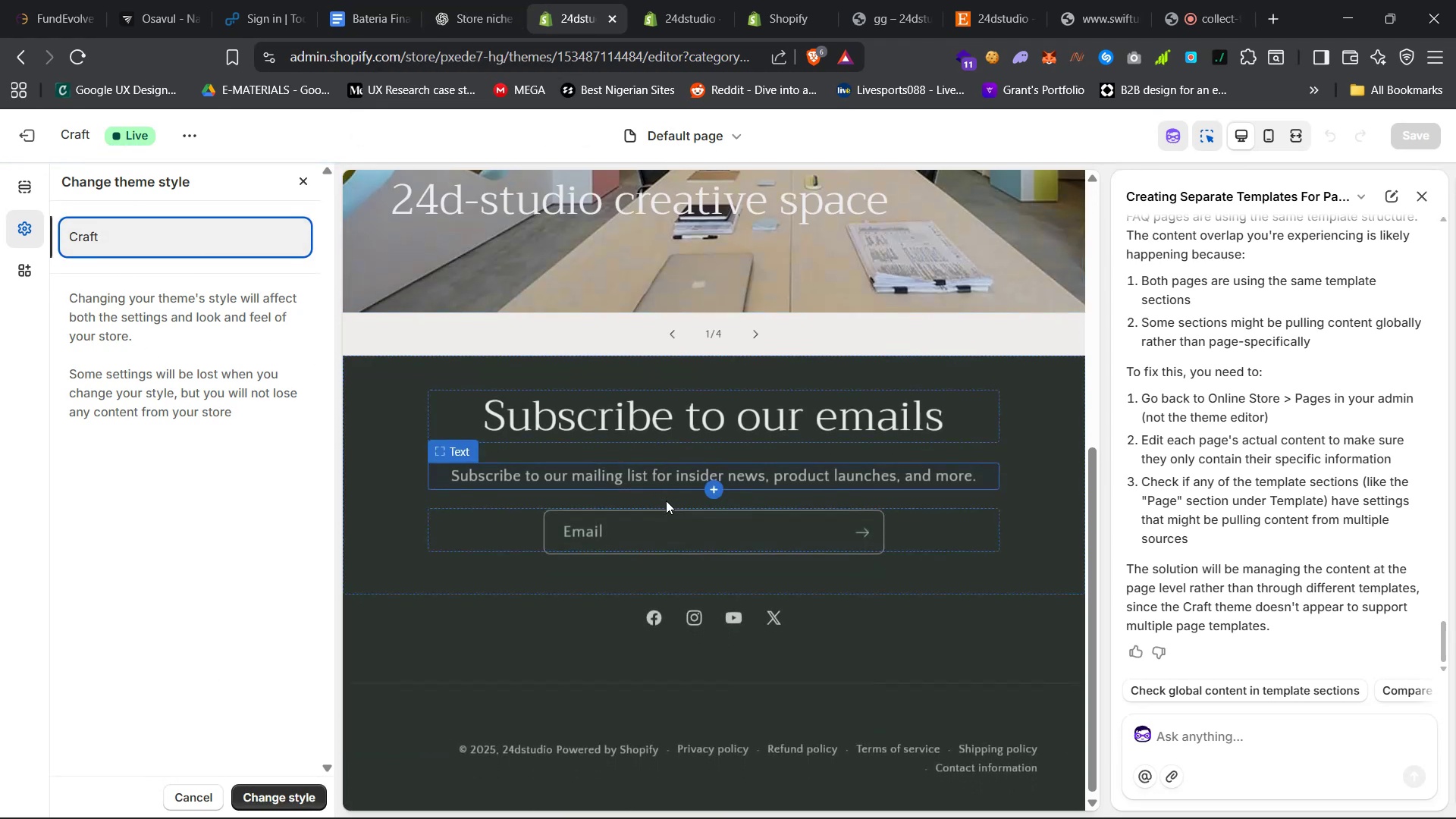 
left_click([24, 194])
 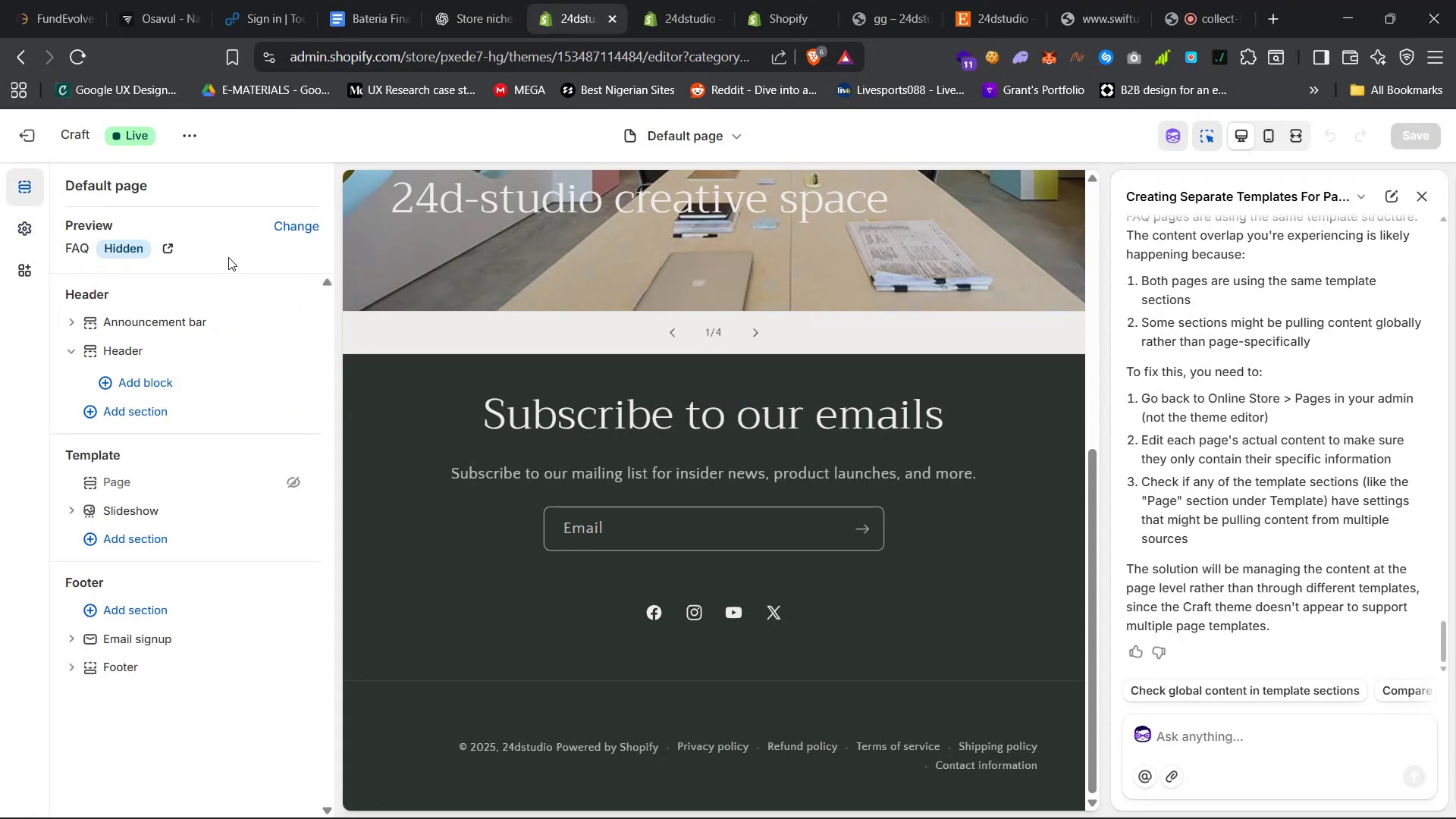 
scroll: coordinate [407, 265], scroll_direction: up, amount: 42.0
 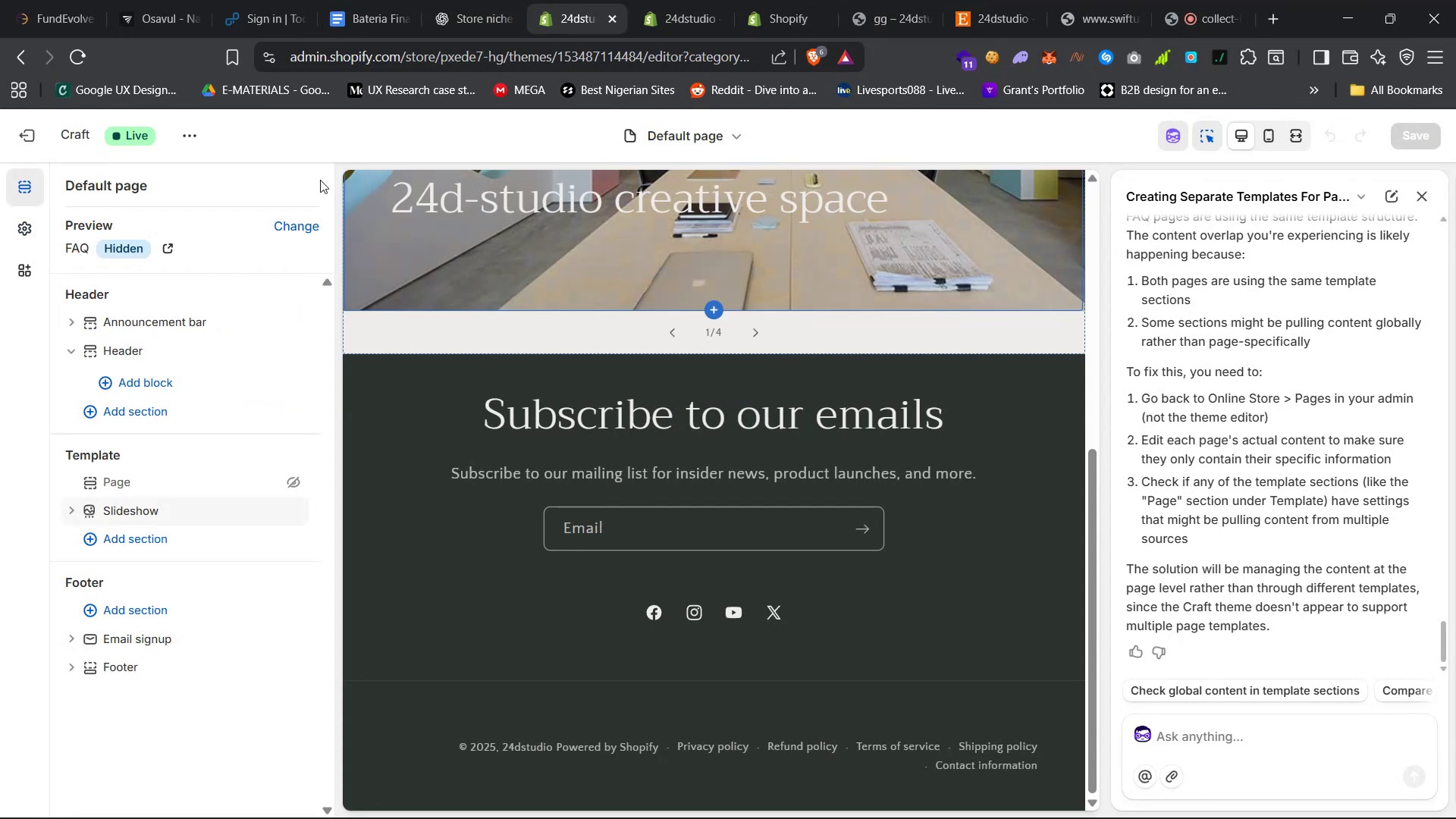 
left_click([390, 232])
 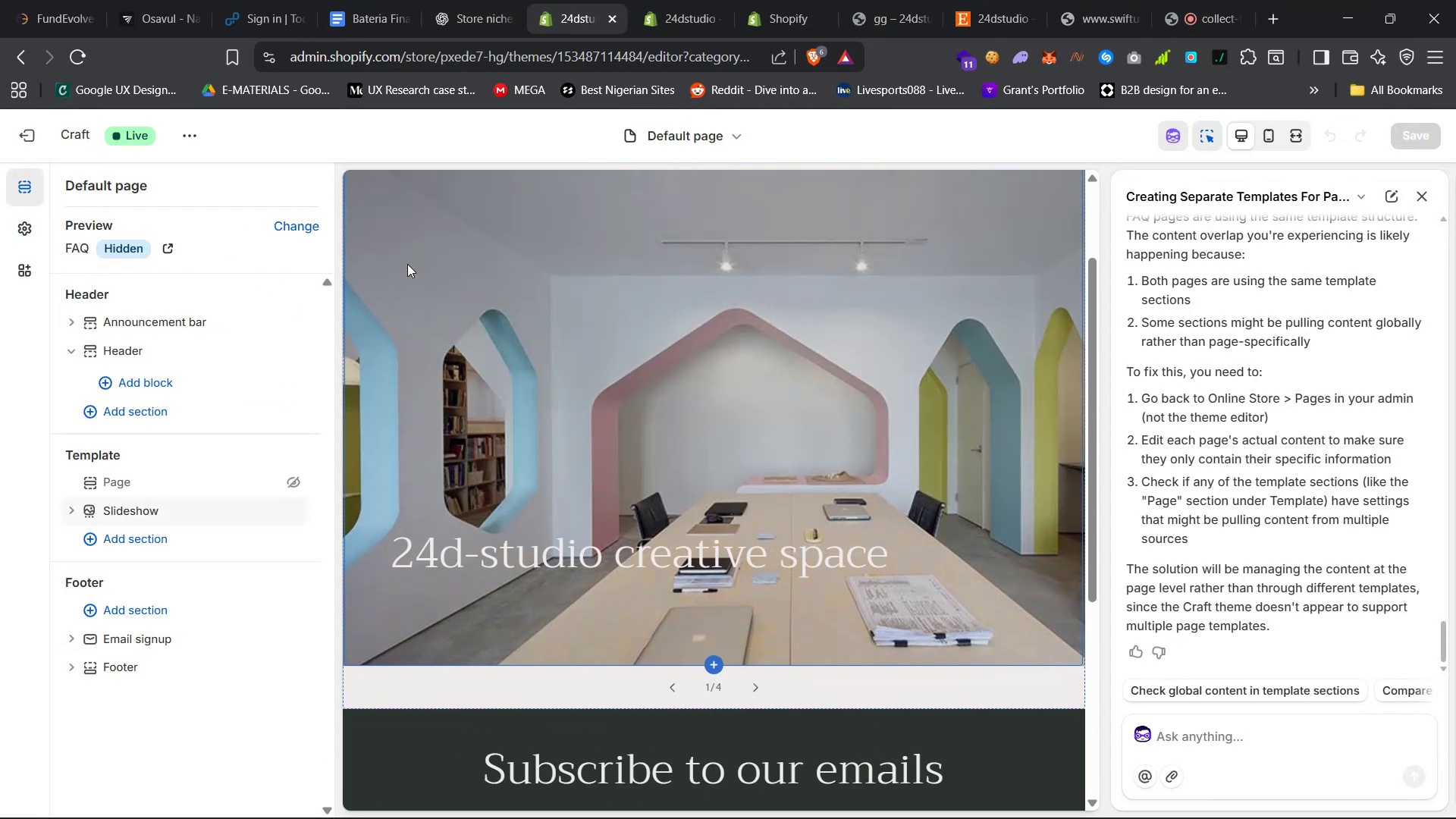 
left_click([390, 232])
 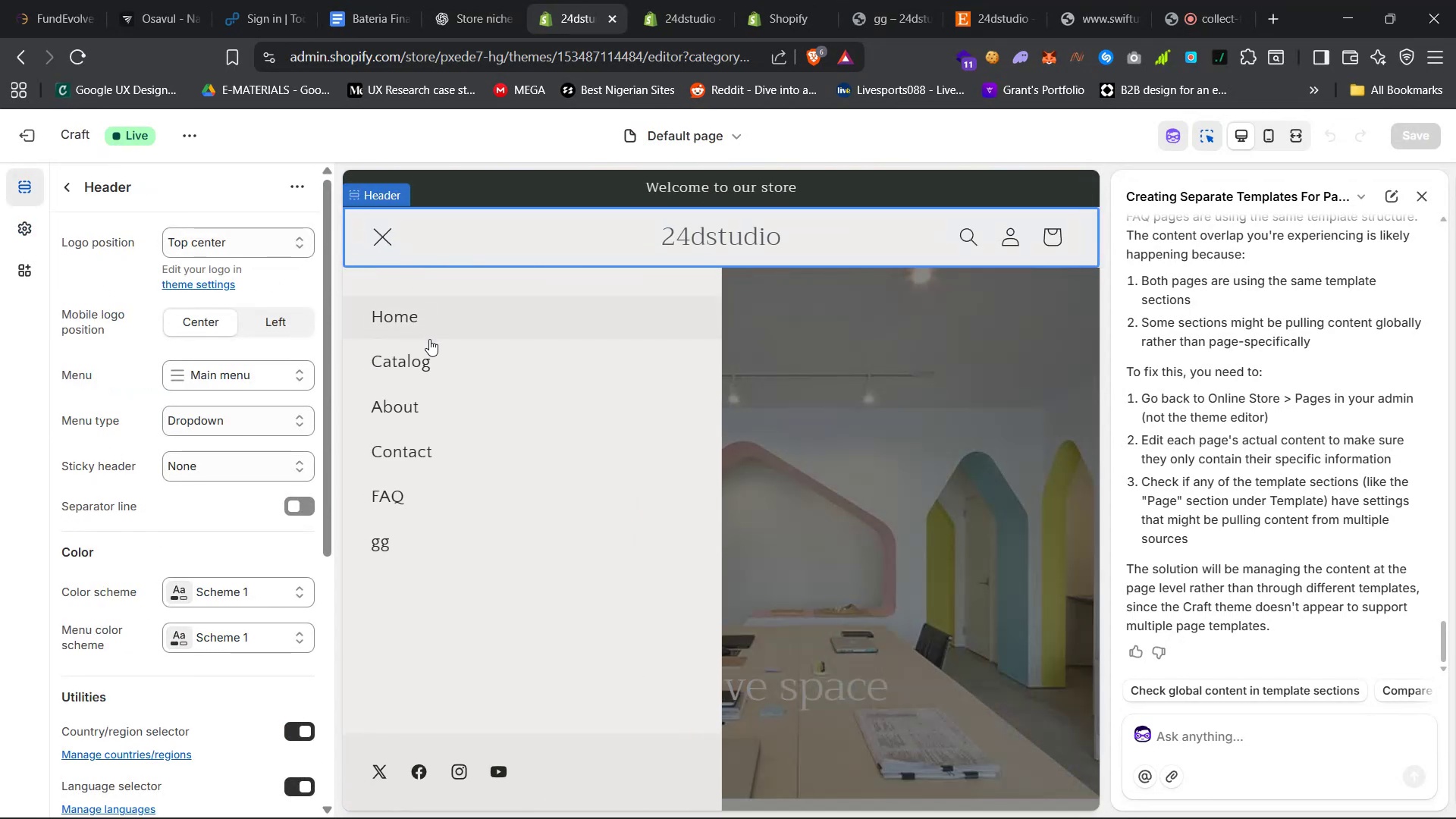 
left_click([429, 402])
 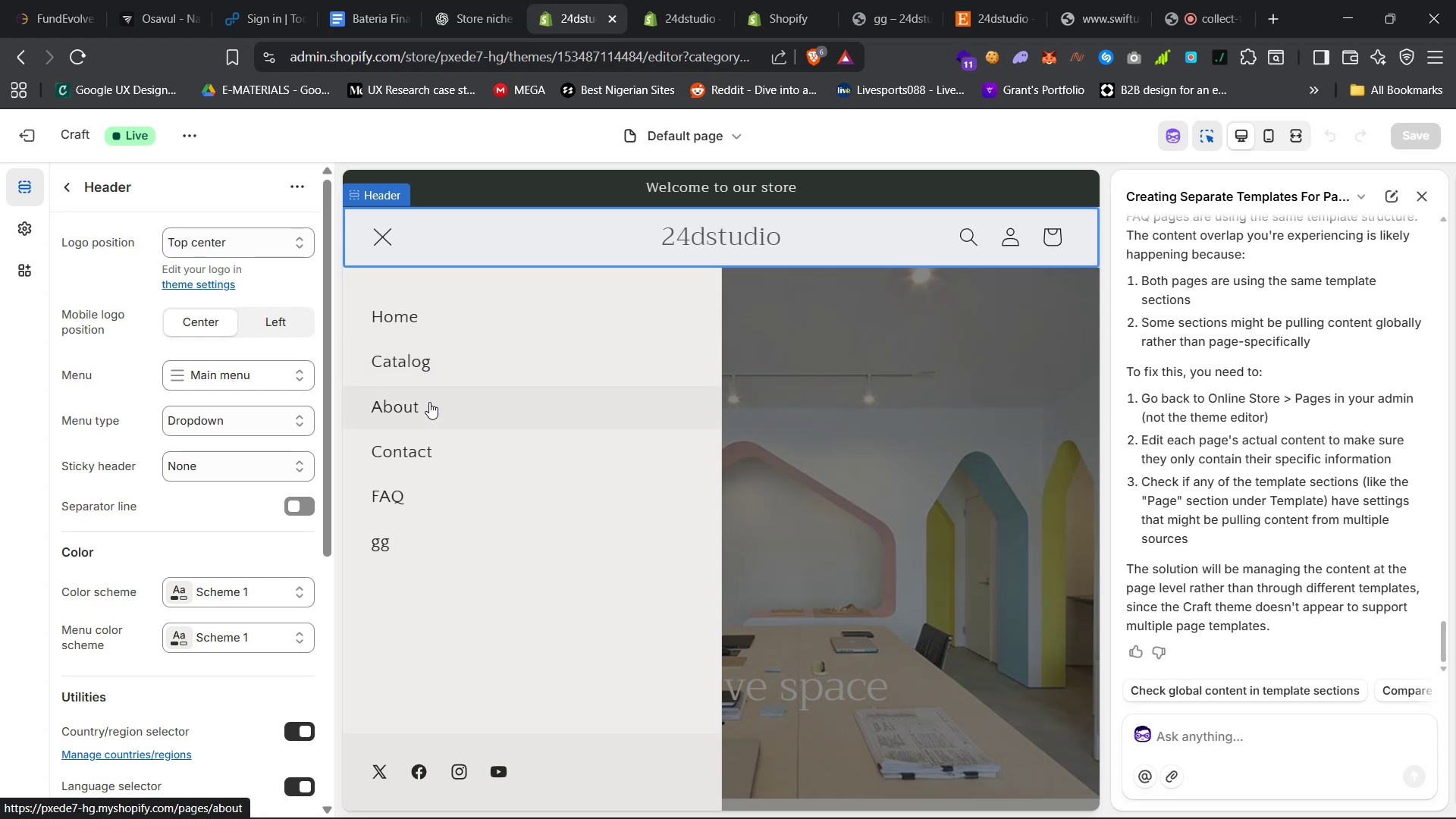 
scroll: coordinate [432, 407], scroll_direction: down, amount: 12.0
 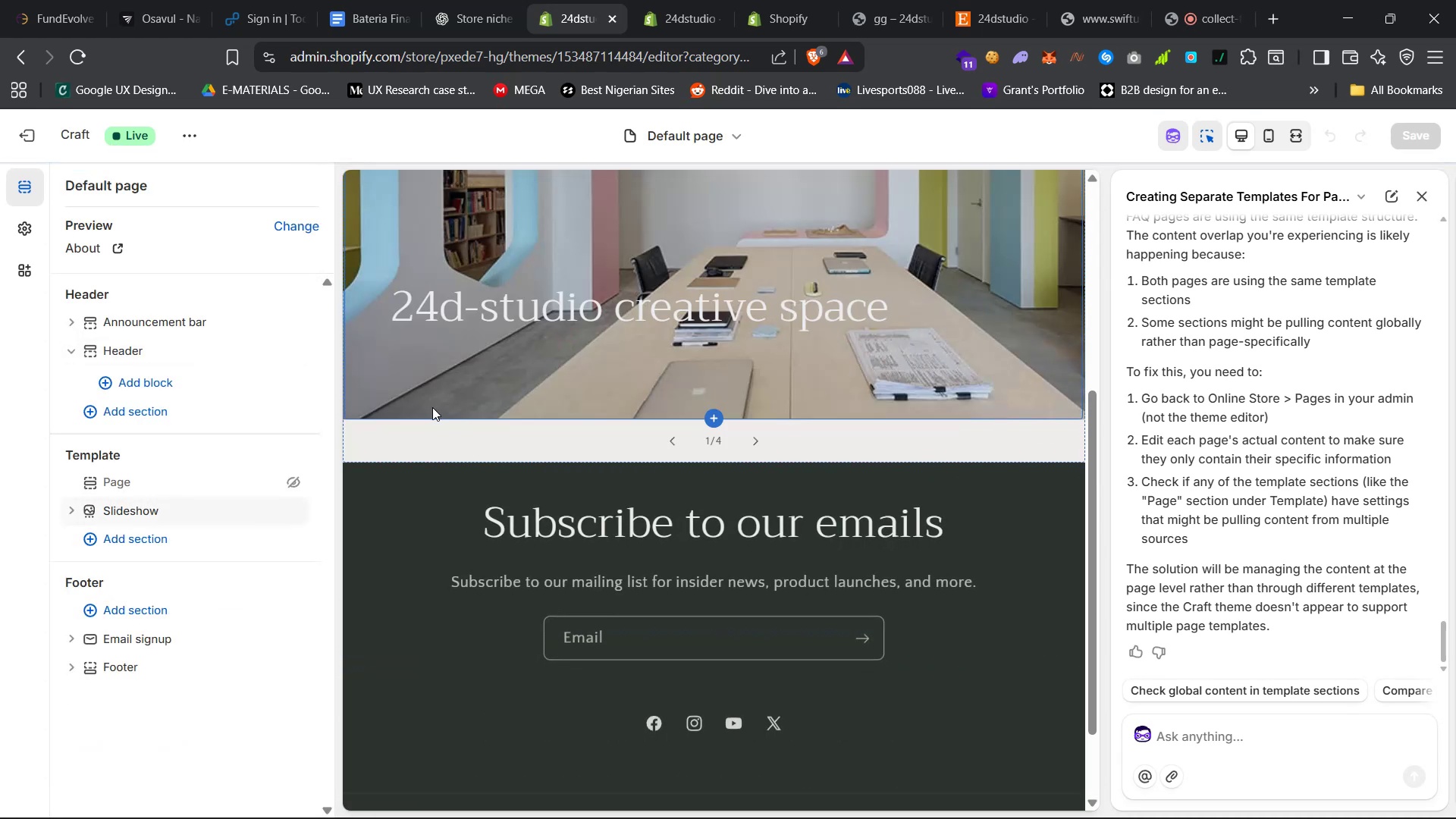 
left_click([729, 434])
 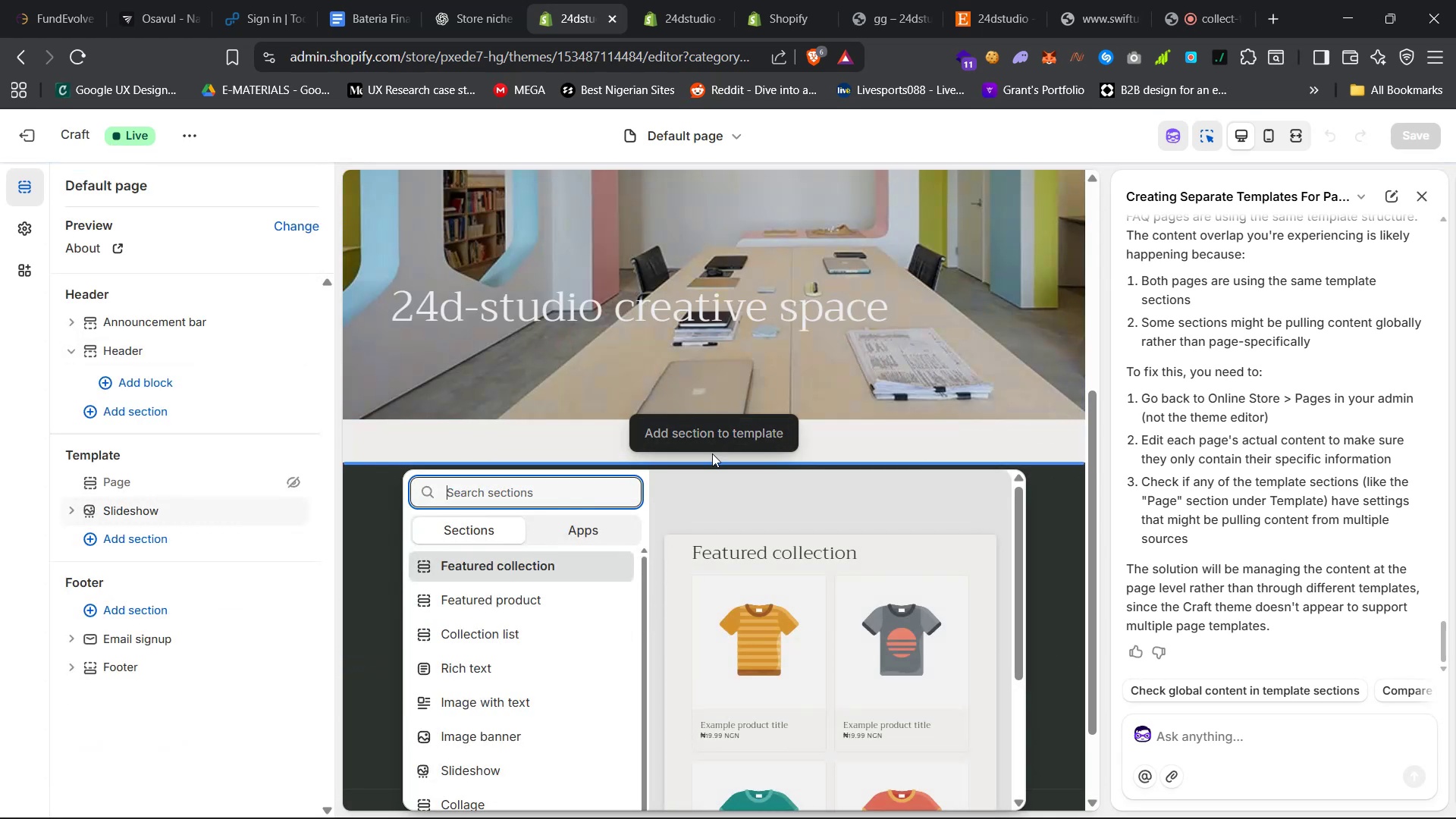 
scroll: coordinate [575, 649], scroll_direction: down, amount: 24.0
 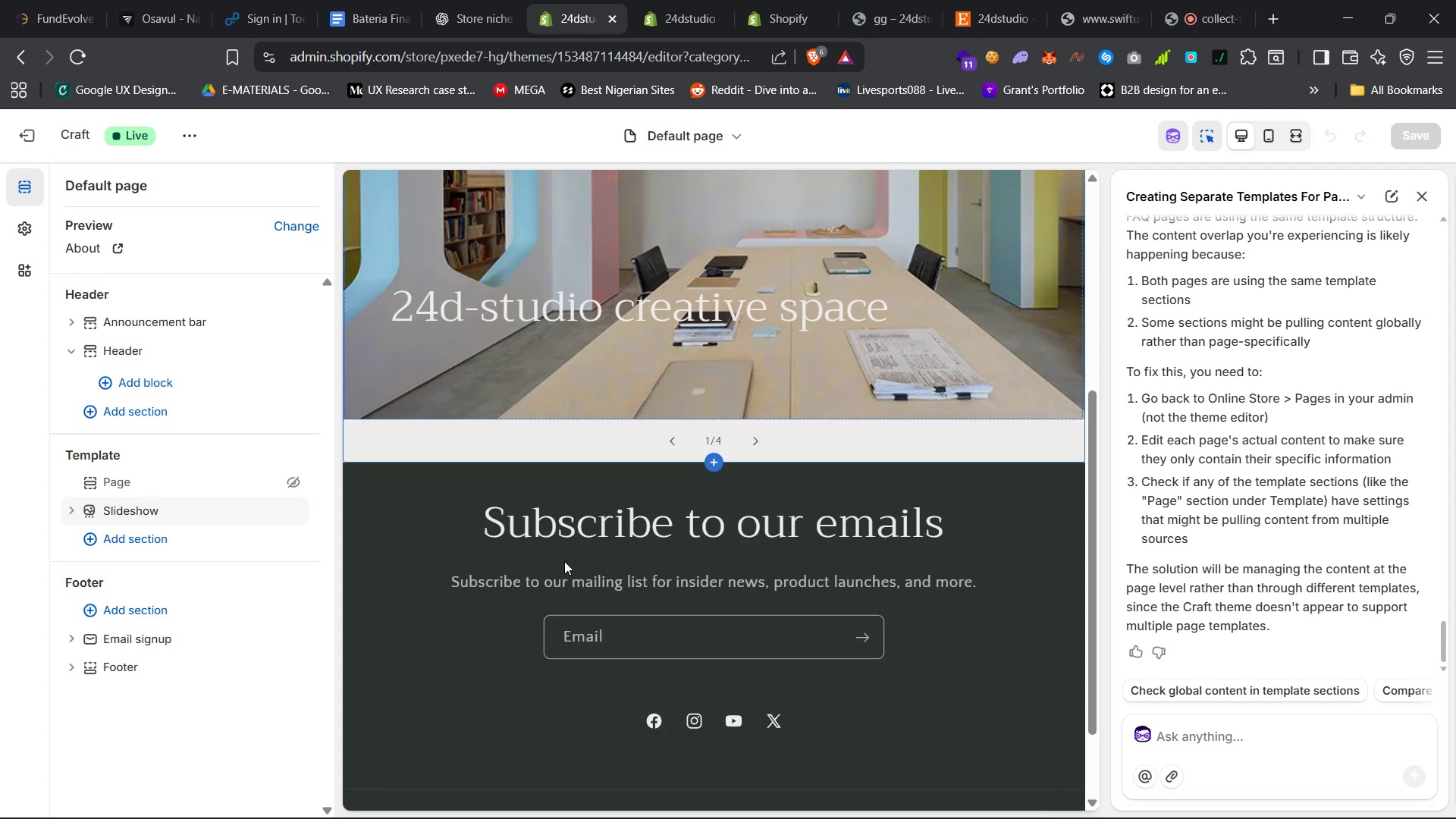 
wait(5.3)
 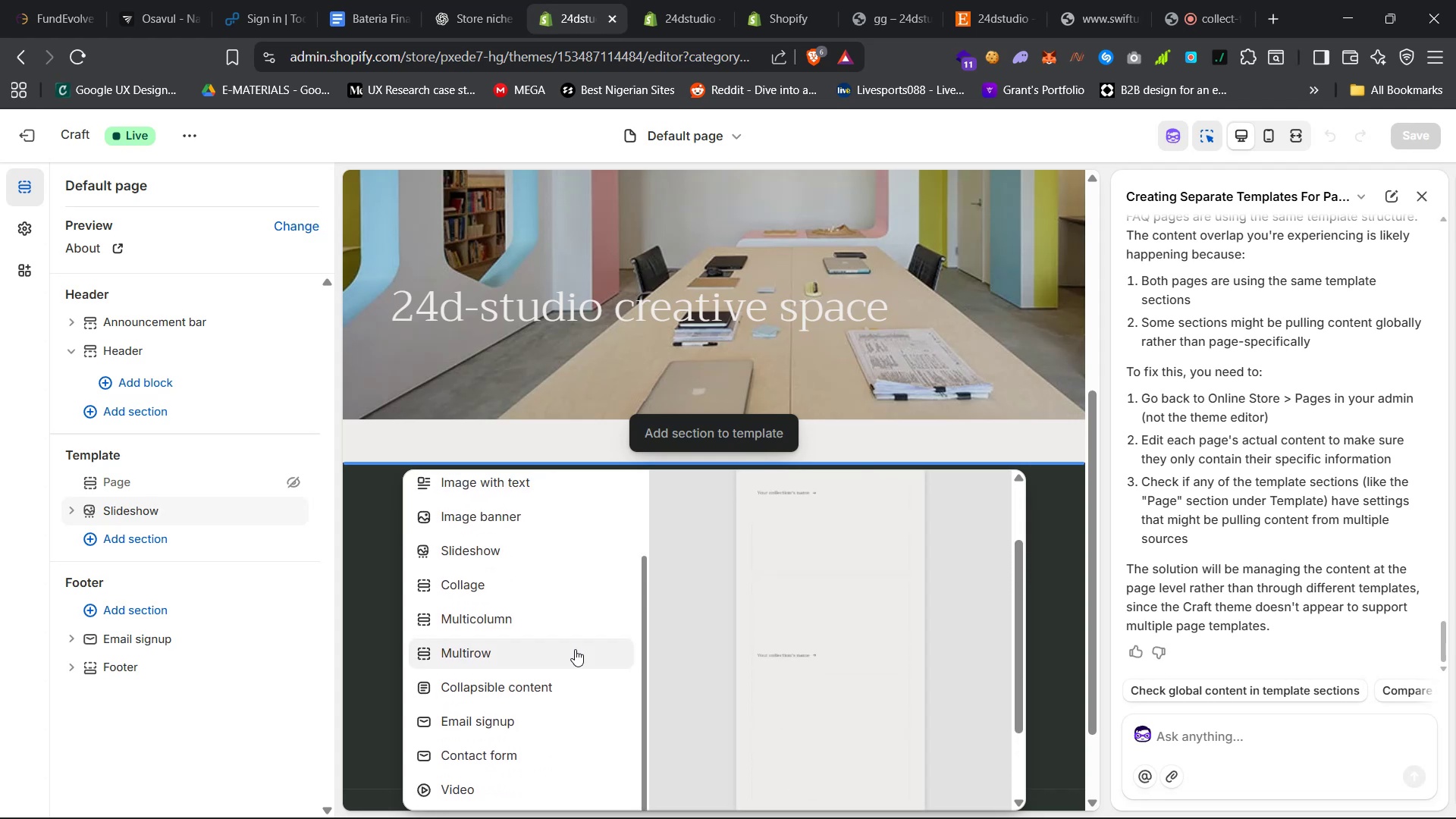 
scroll: coordinate [566, 551], scroll_direction: down, amount: 25.0
 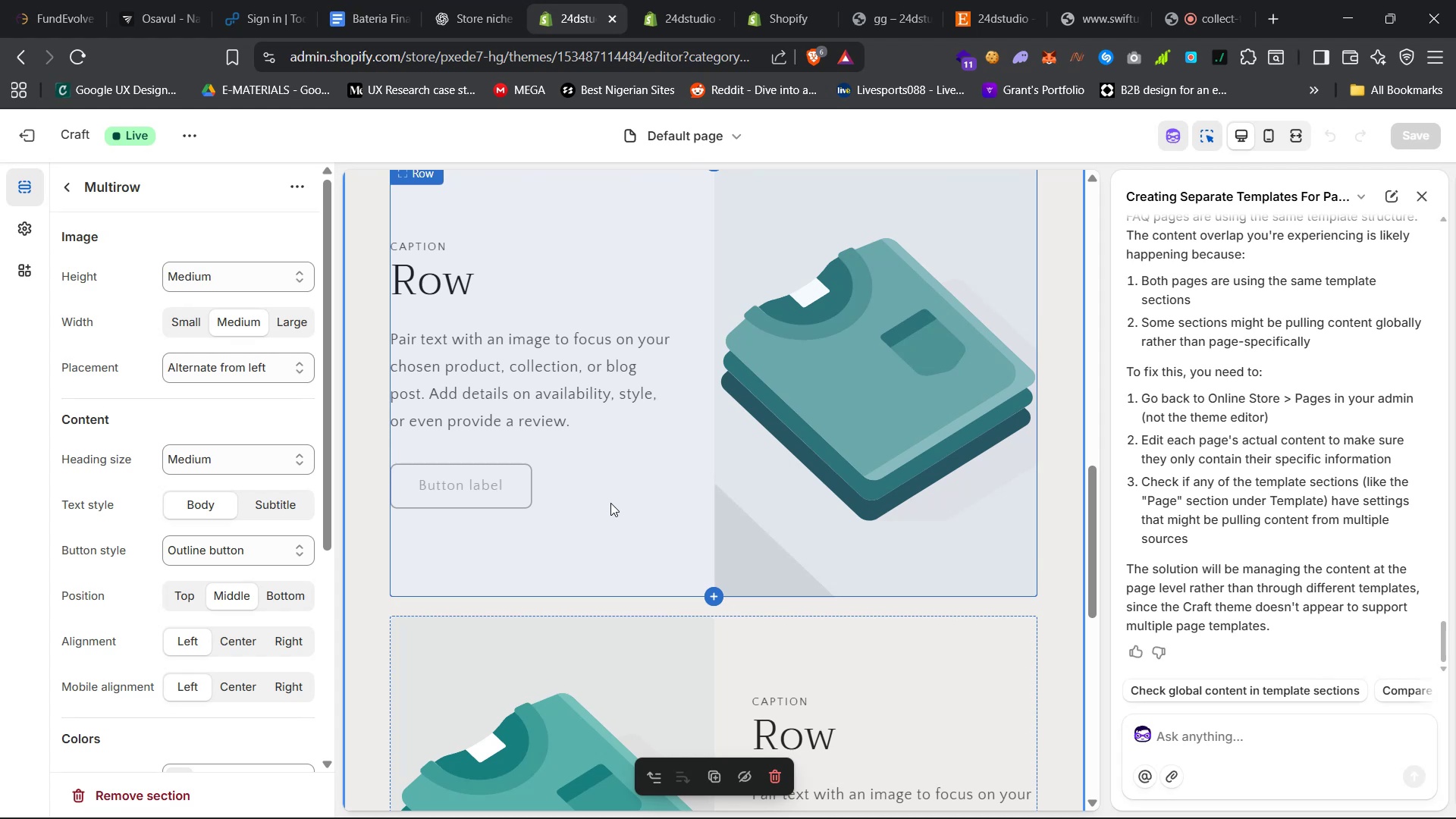 
wait(6.21)
 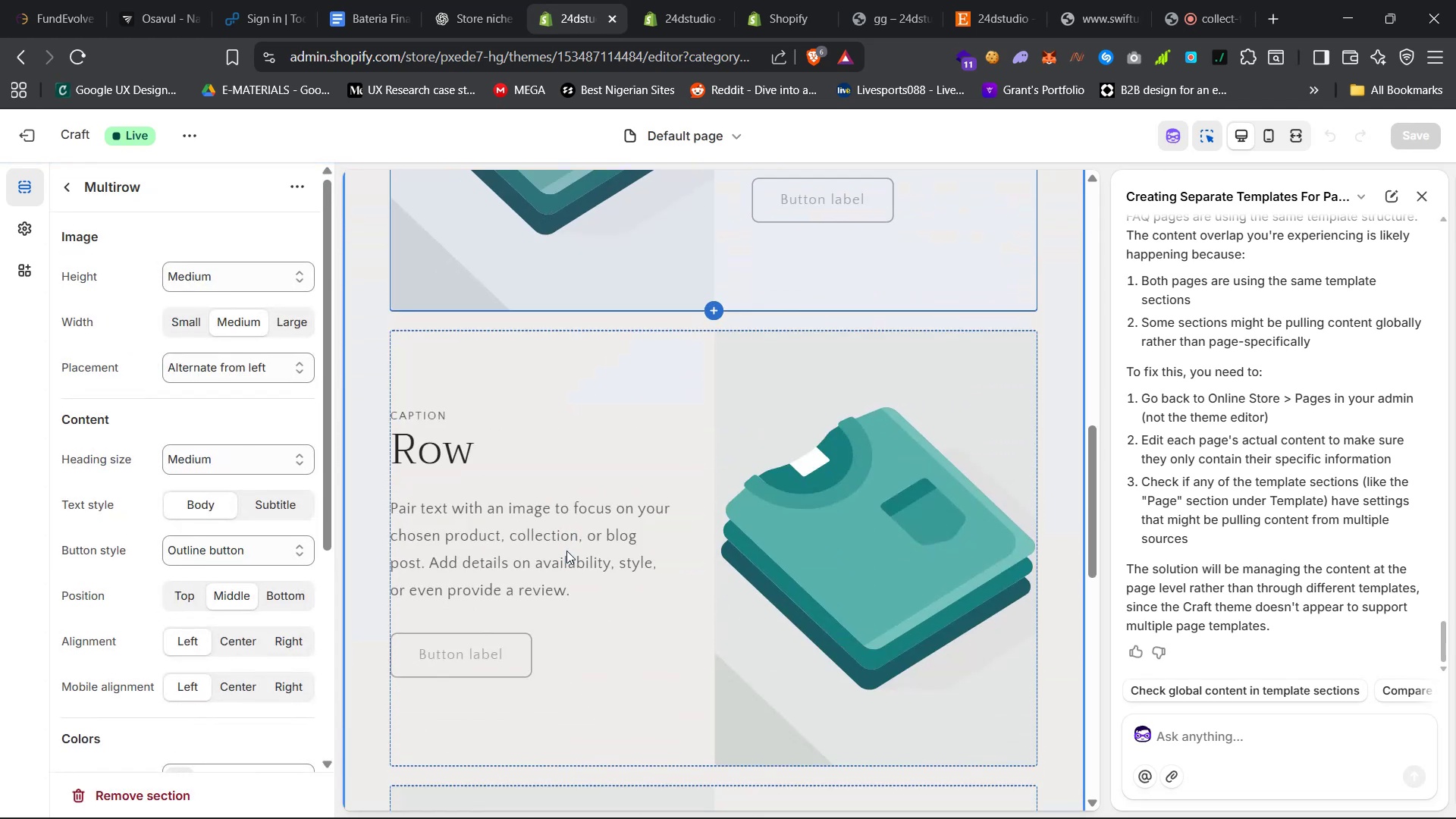 
left_click([1170, 730])
 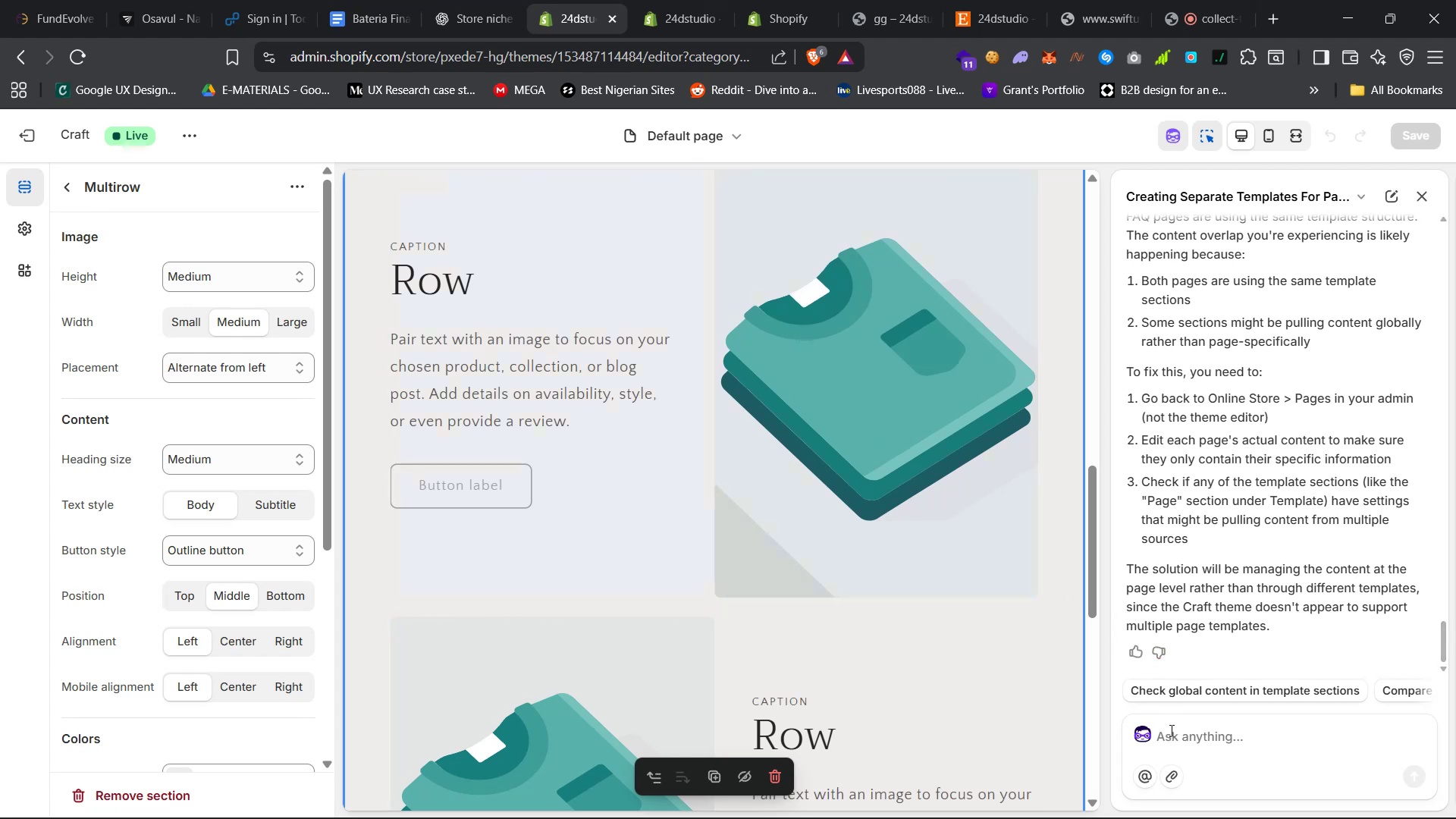 
left_click([657, 0])
 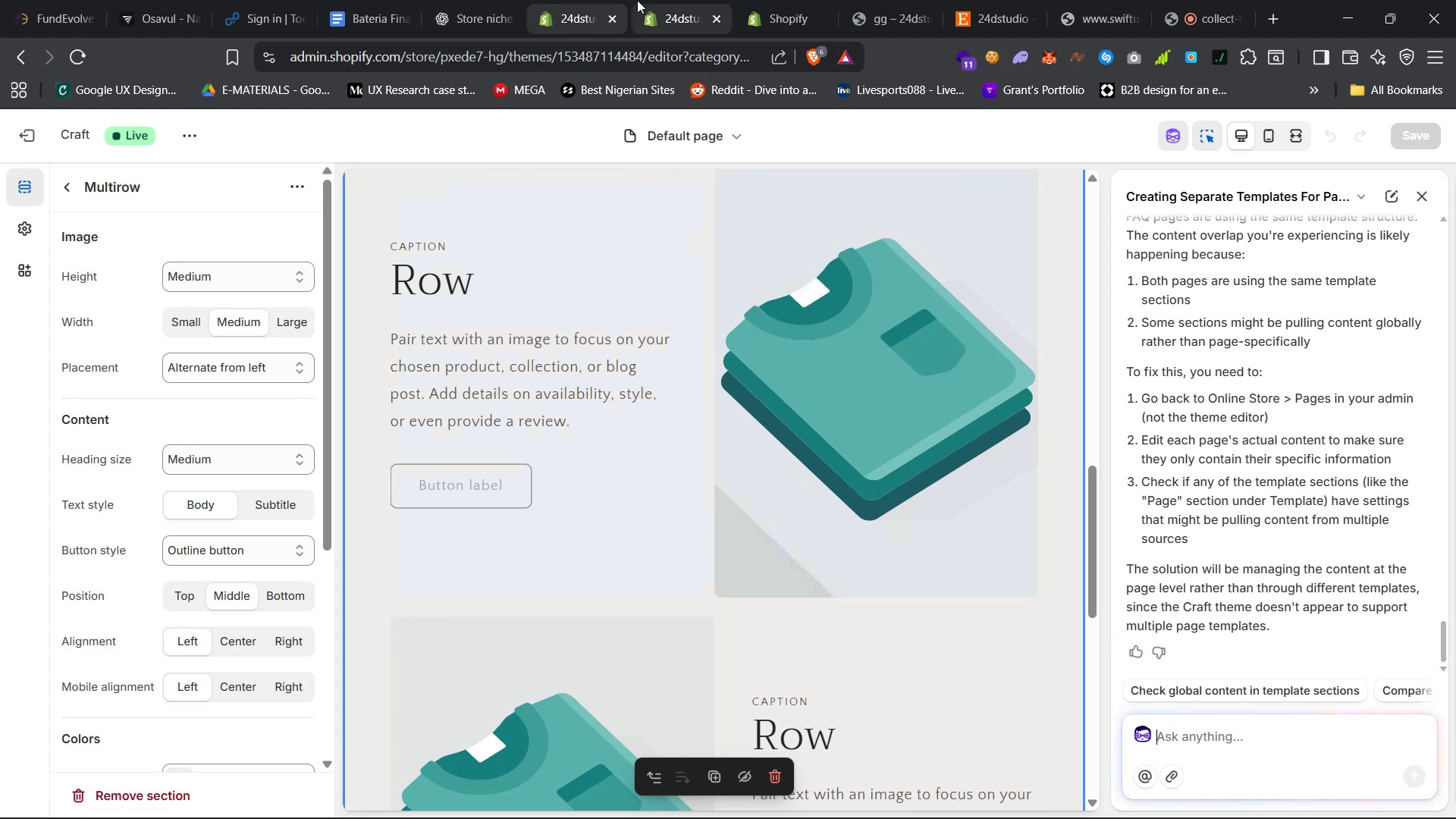 
left_click([1254, 546])
 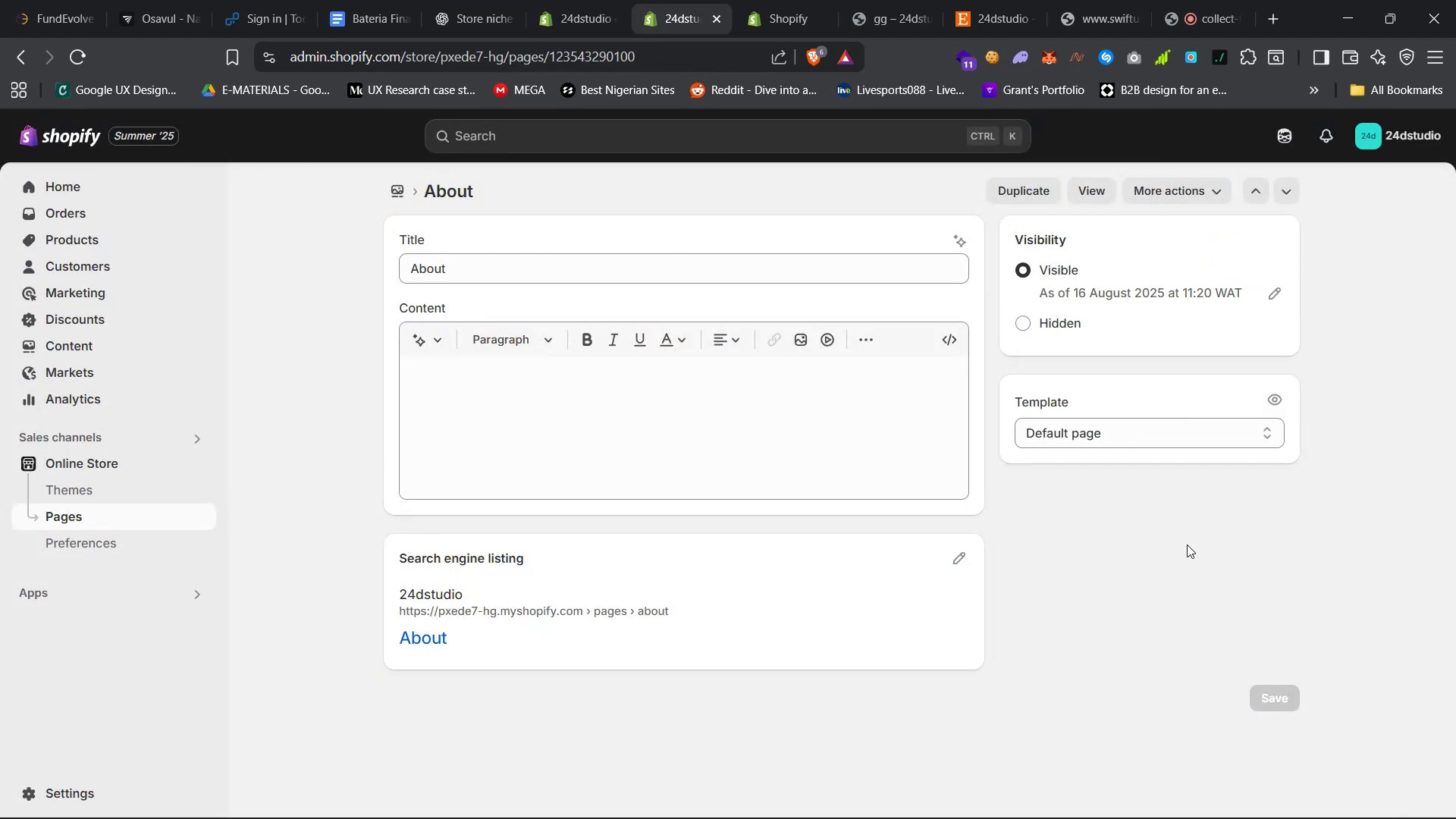 
left_click([564, 0])
 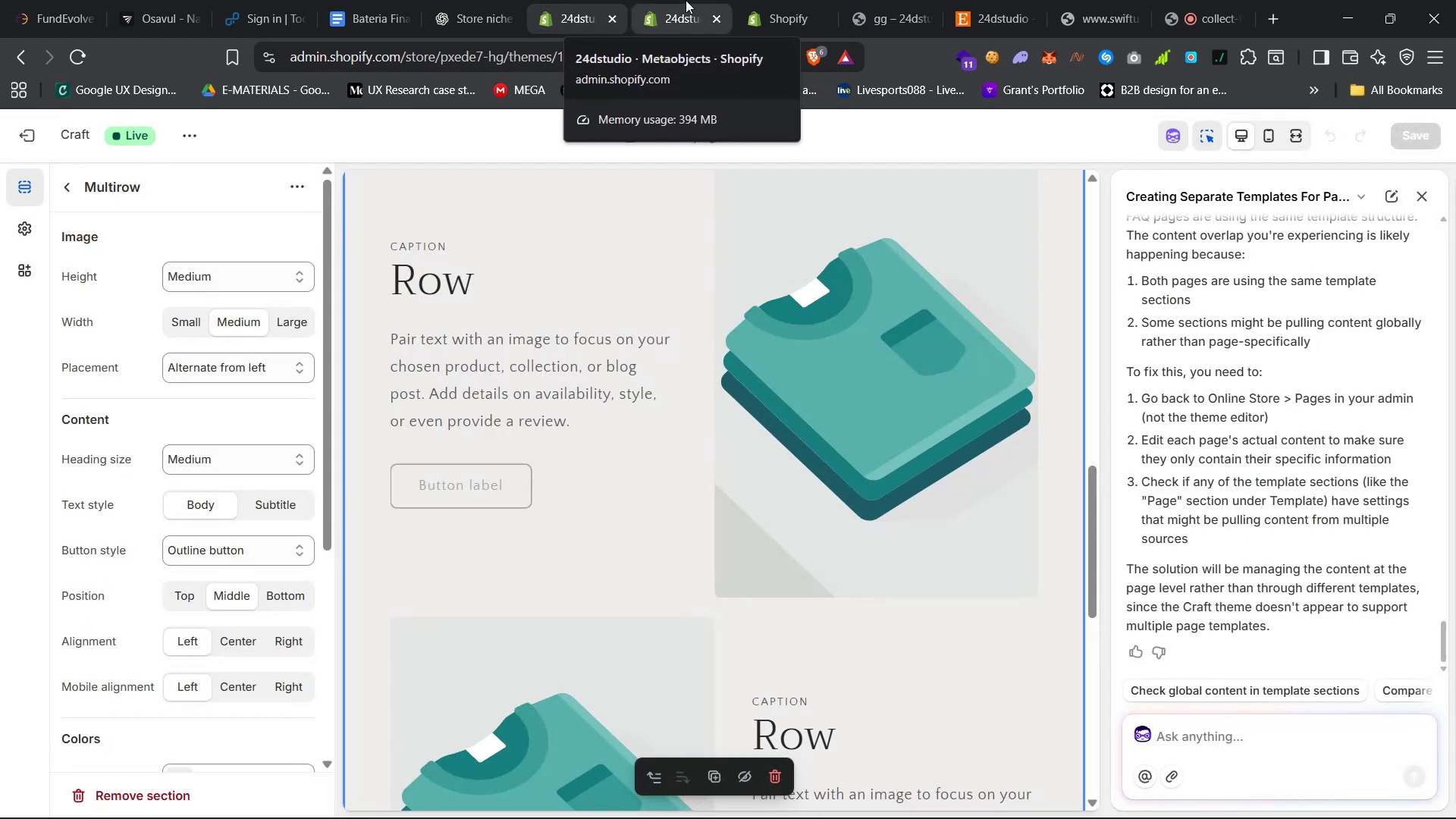 
wait(5.01)
 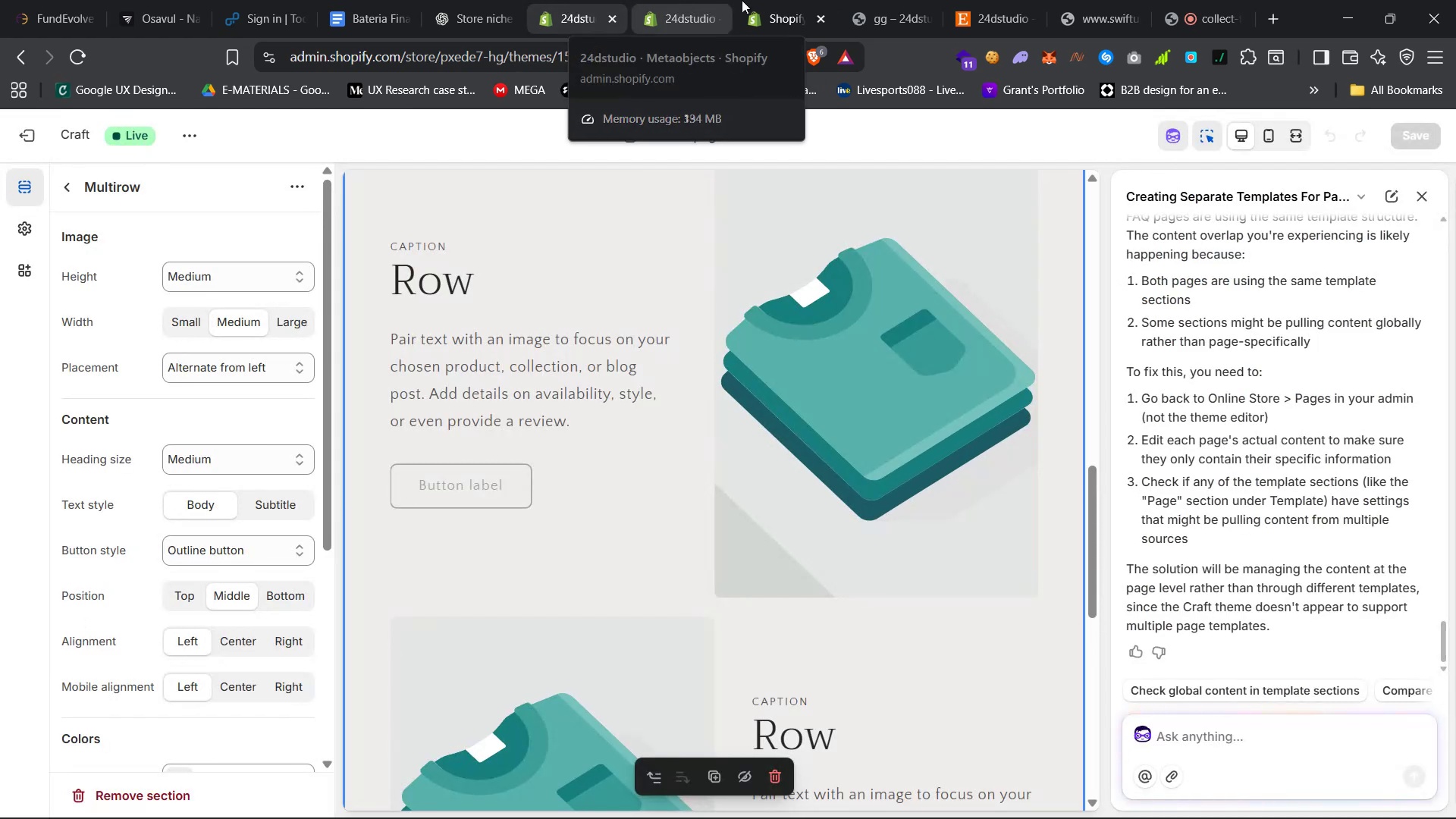 
key(Control+Shift+T)
 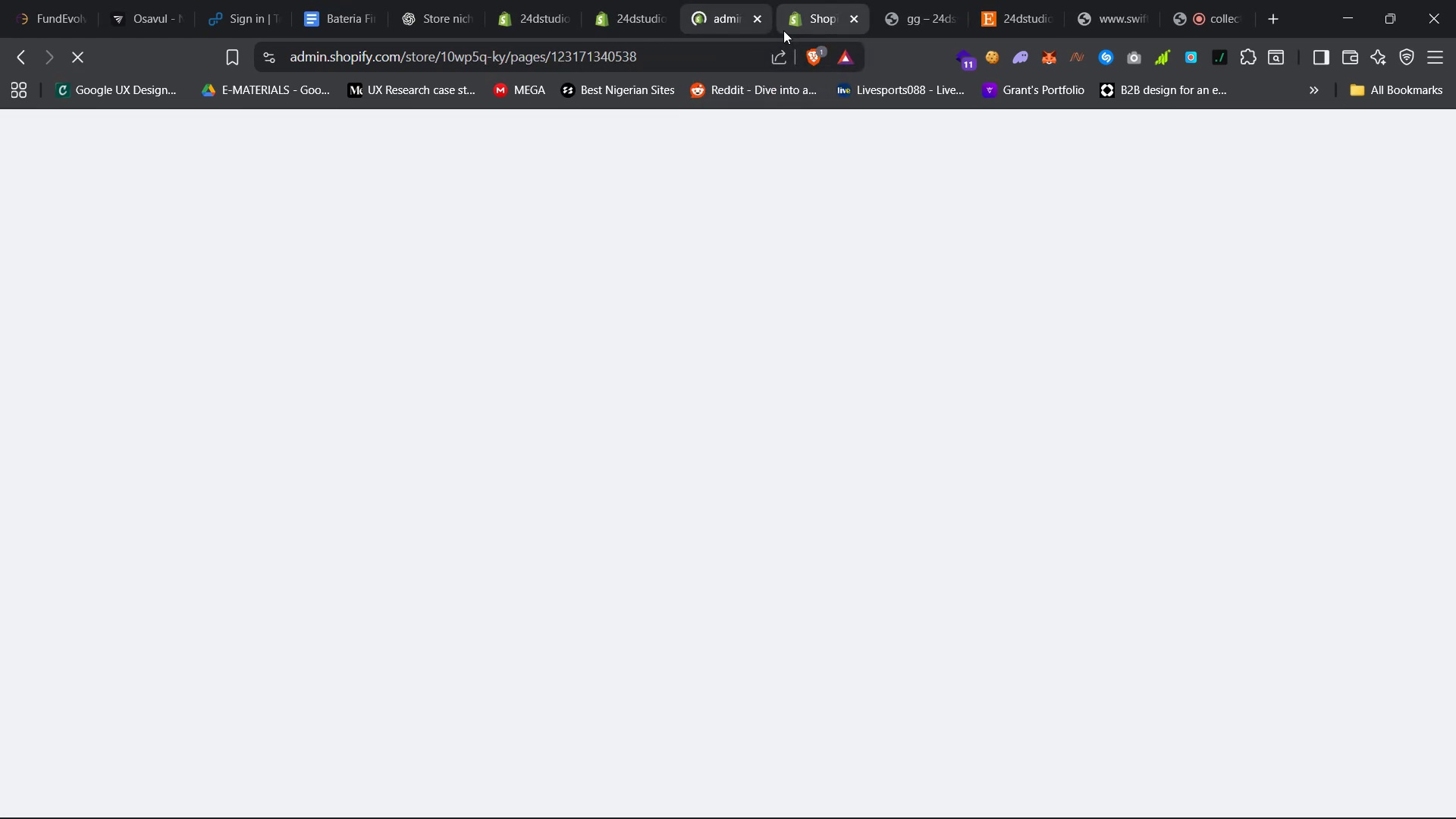 
wait(6.68)
 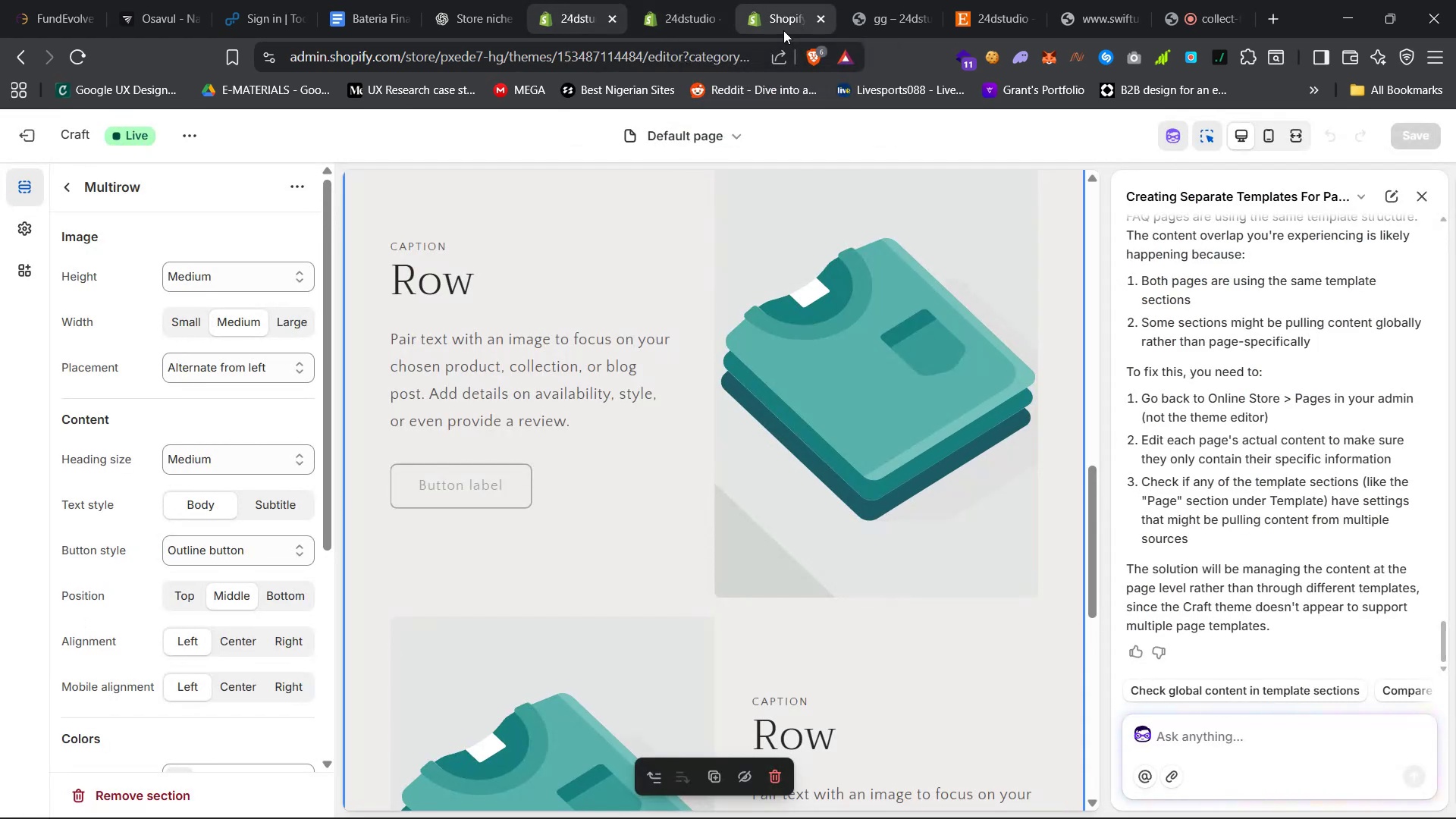 
mouse_move([766, 49])
 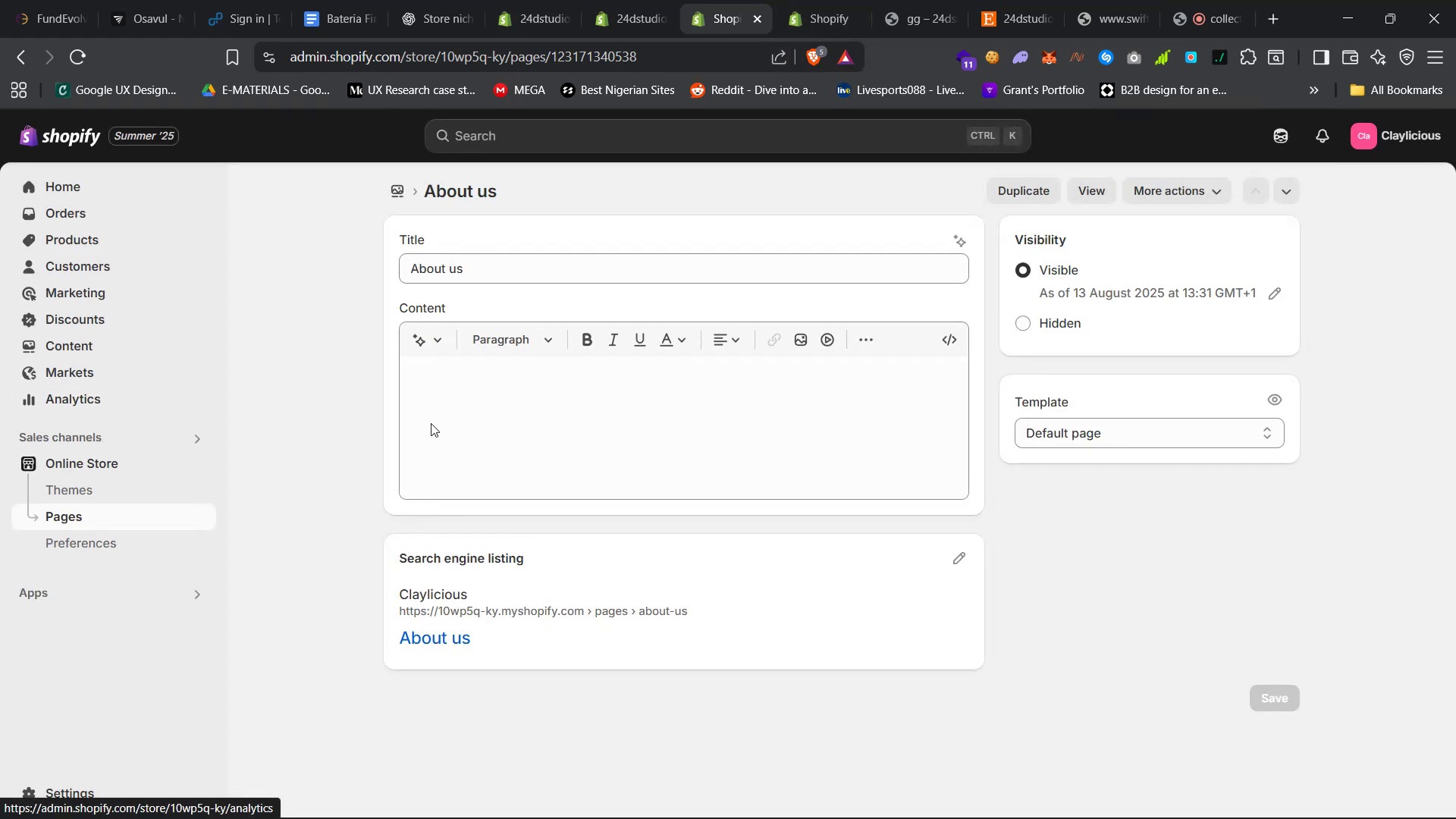 
left_click([106, 486])
 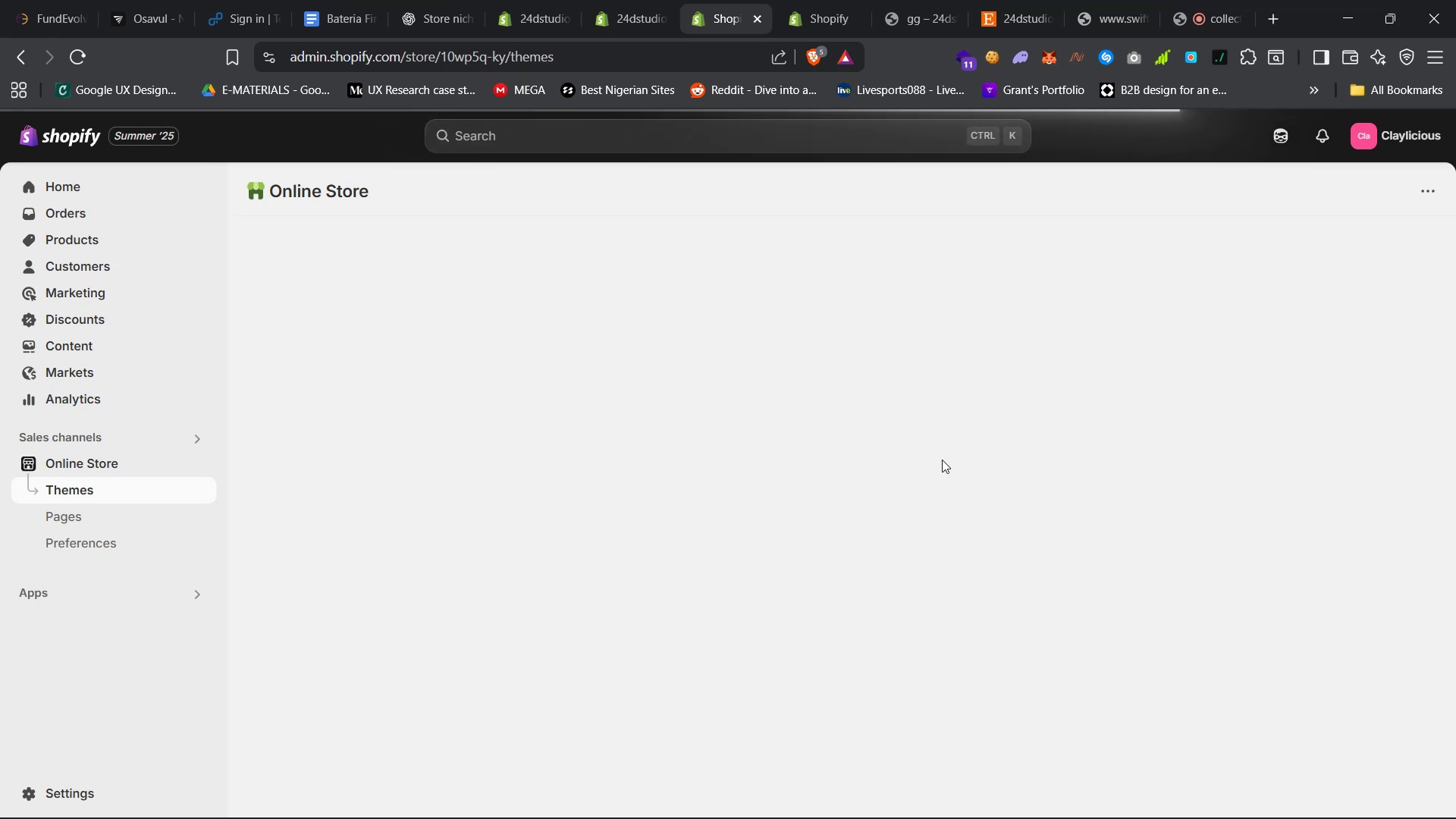 
wait(6.47)
 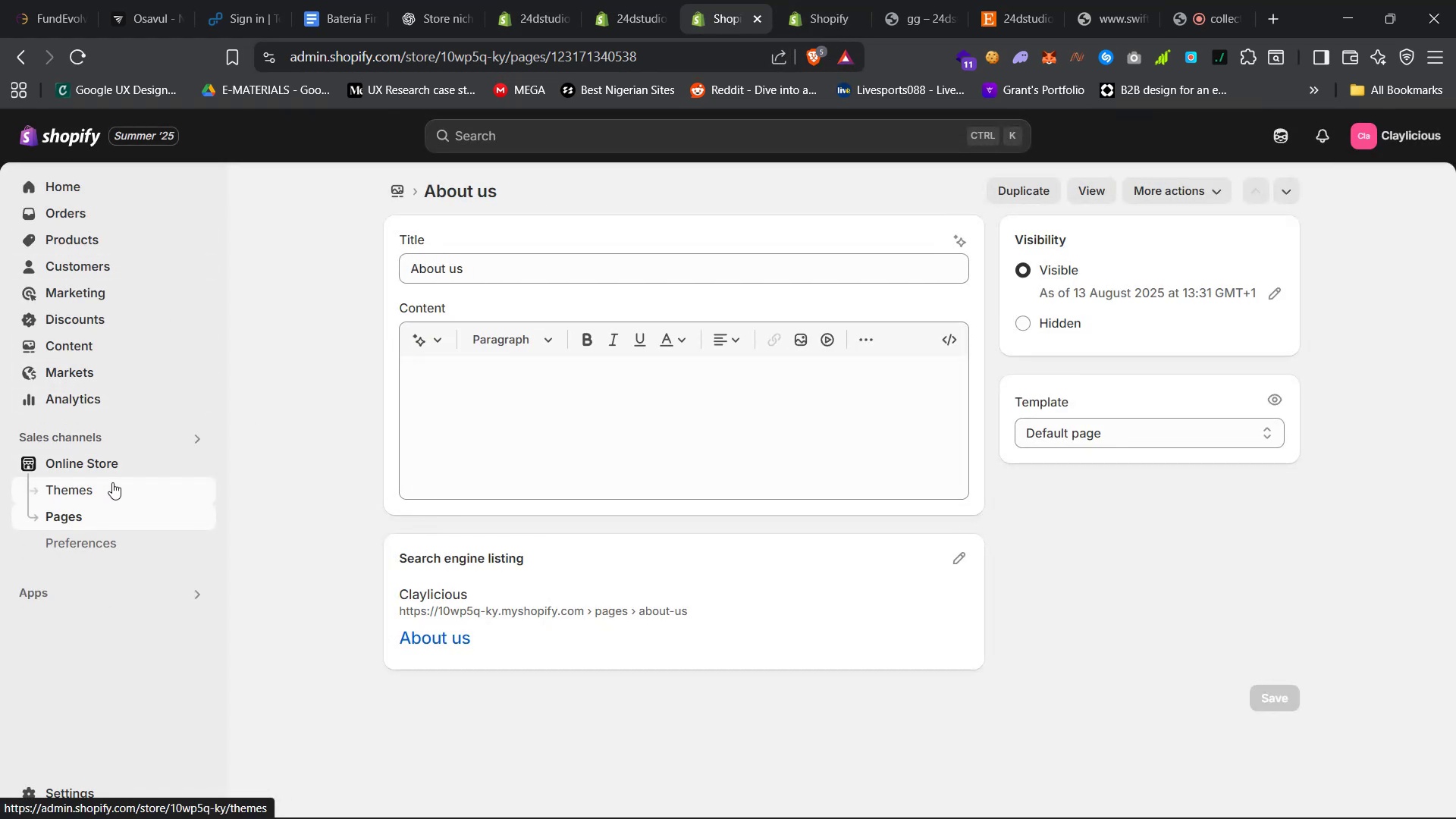 
left_click([1202, 652])
 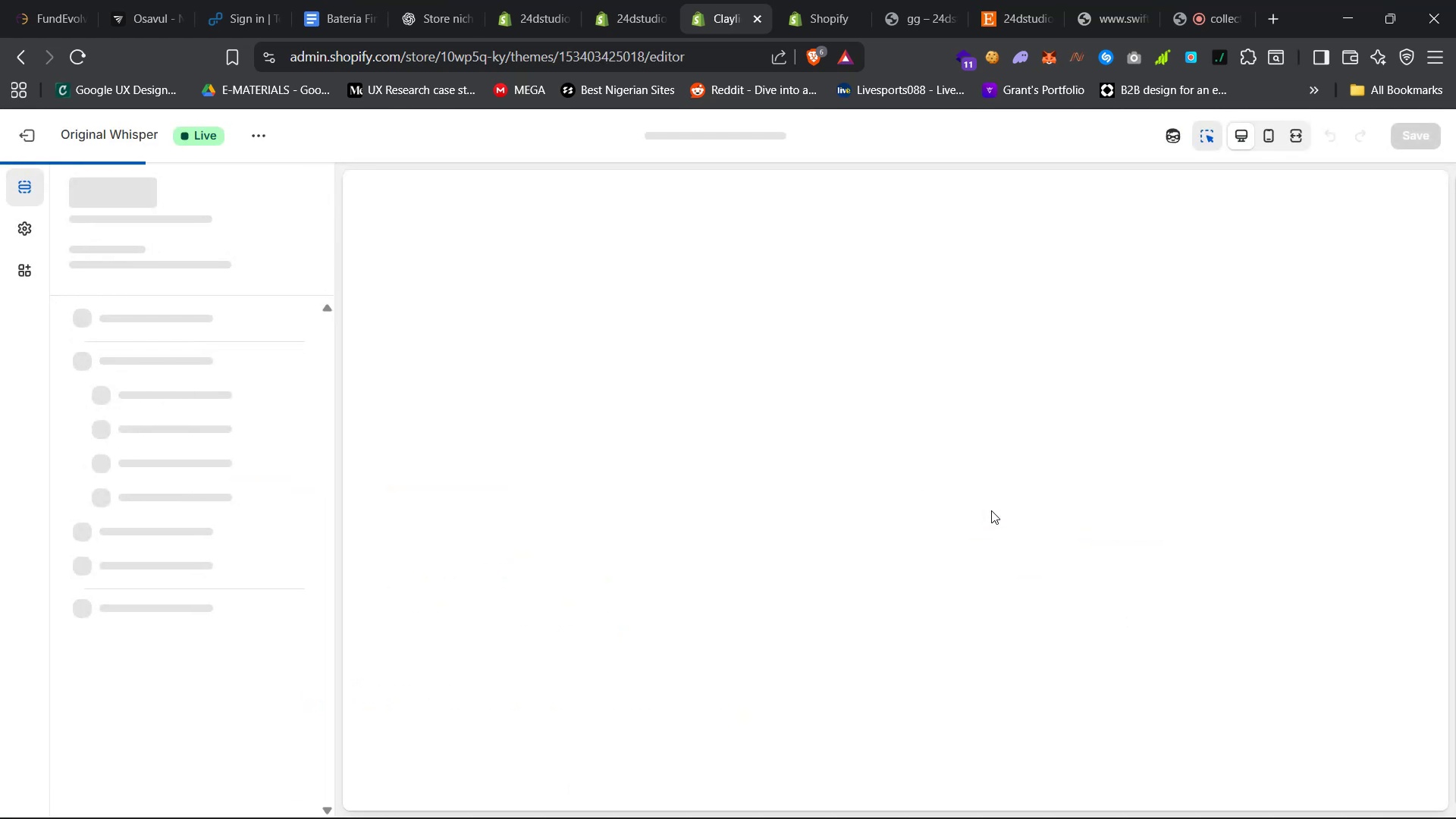 
wait(8.81)
 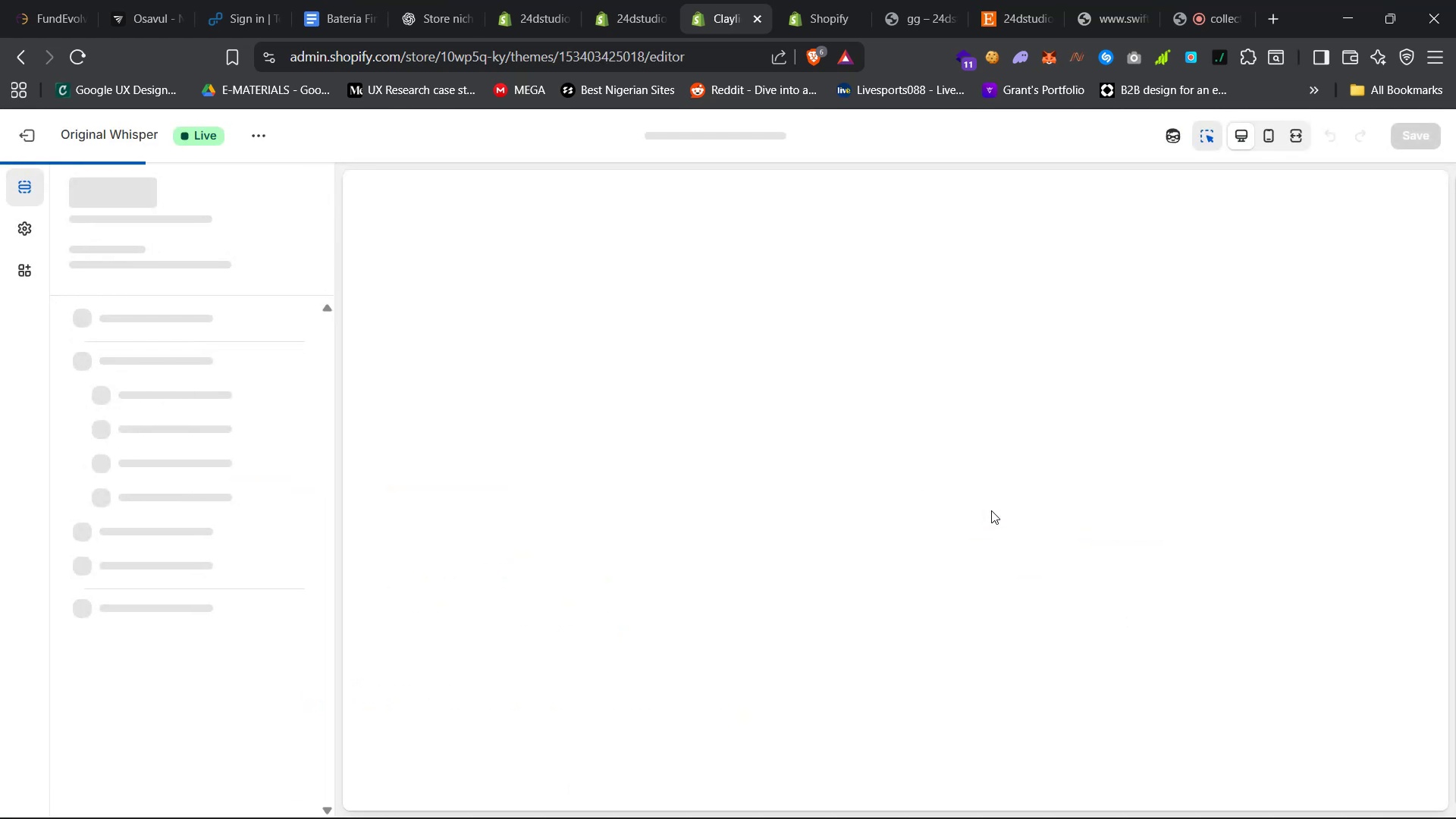 
left_click([609, 237])
 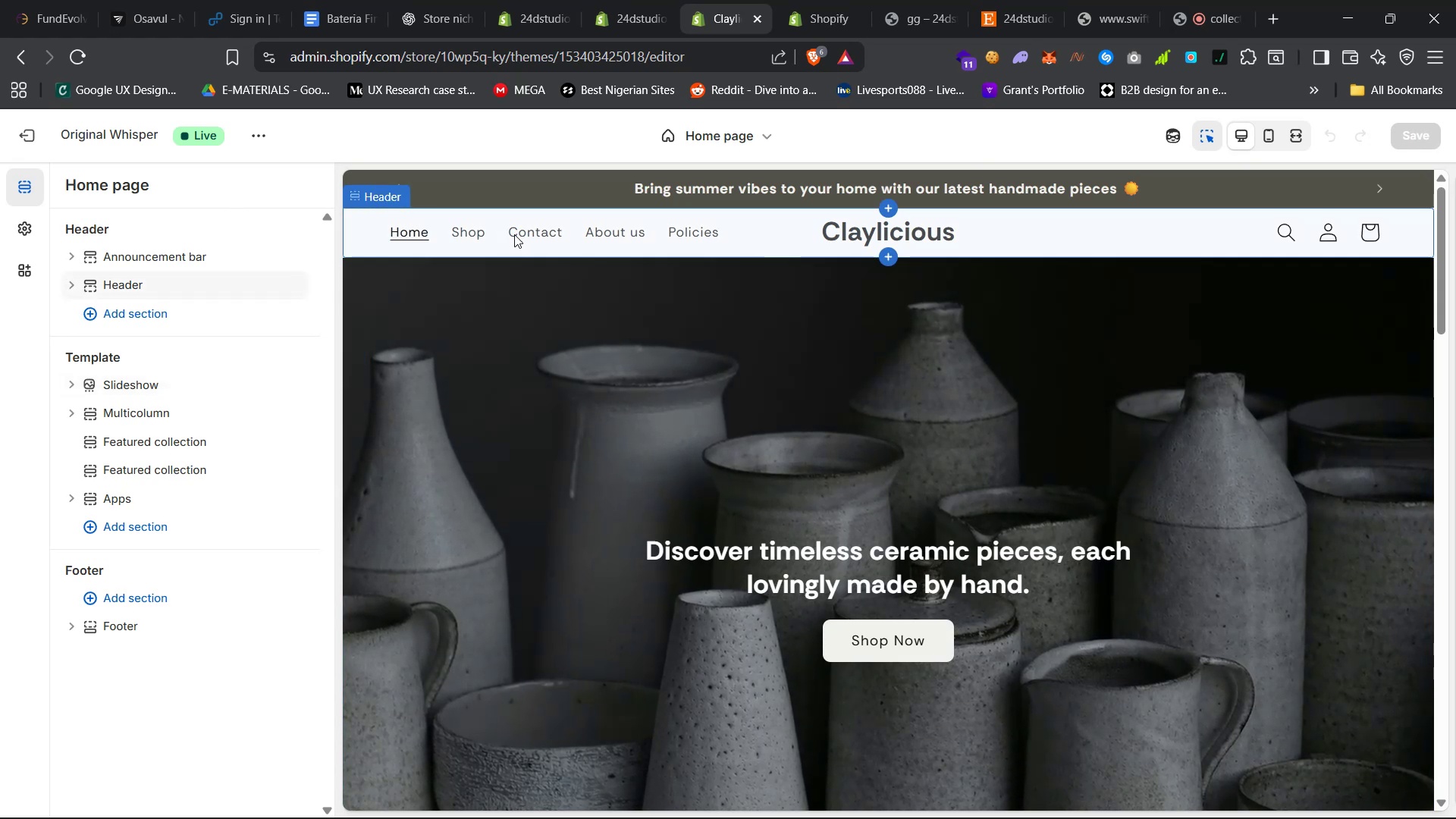 
left_click([609, 237])
 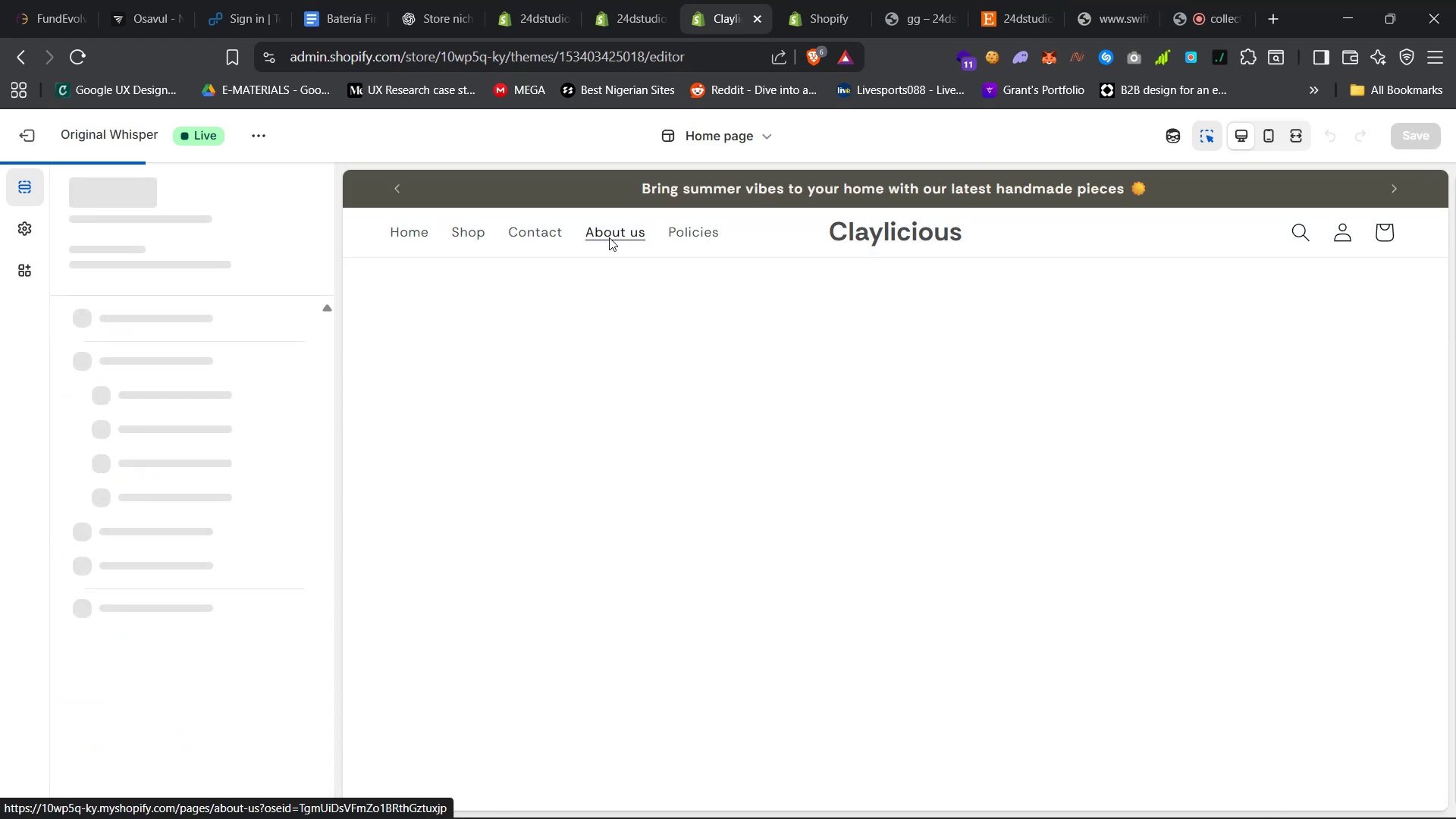 
left_click([699, 237])
 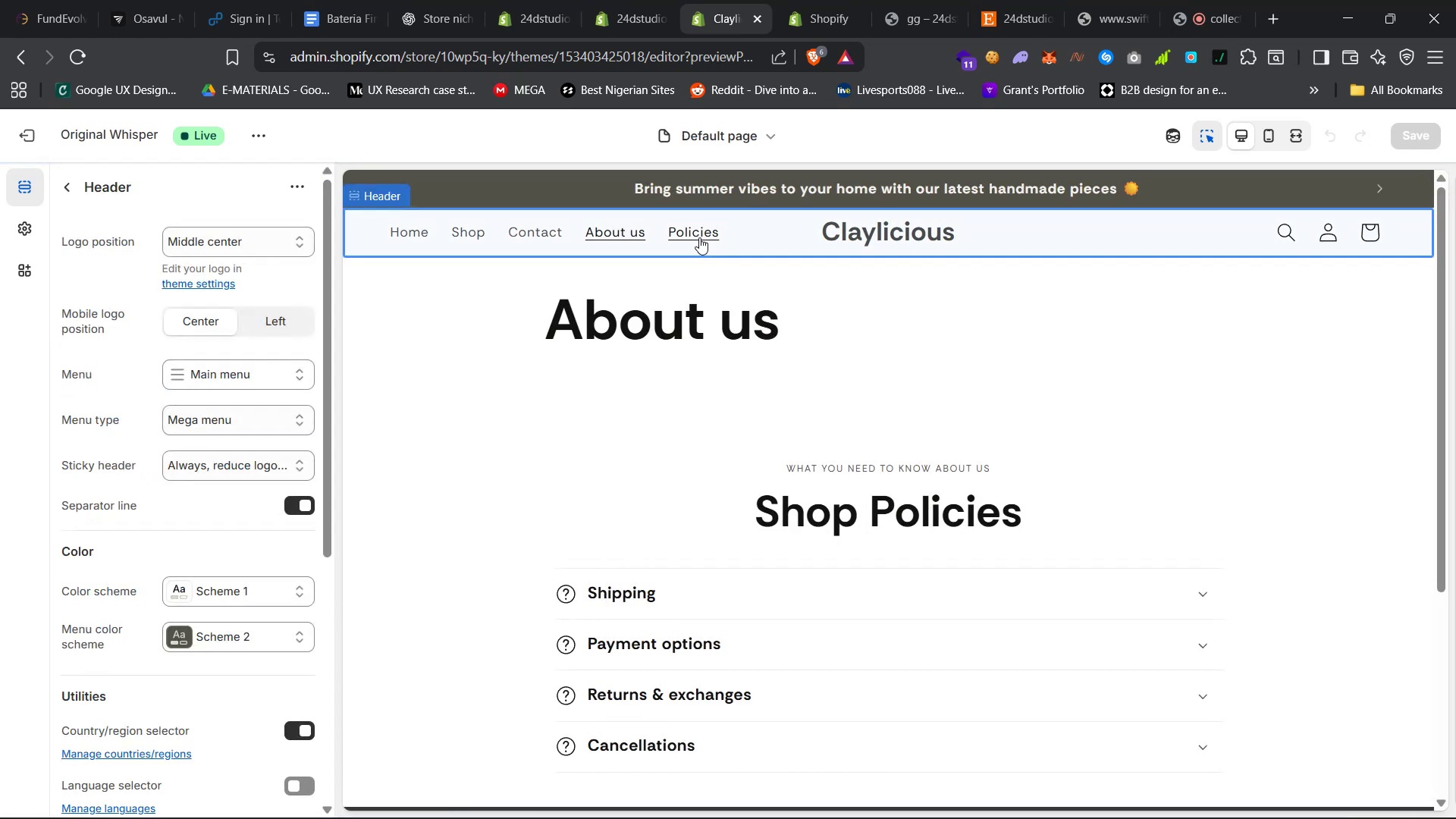 
left_click([699, 237])
 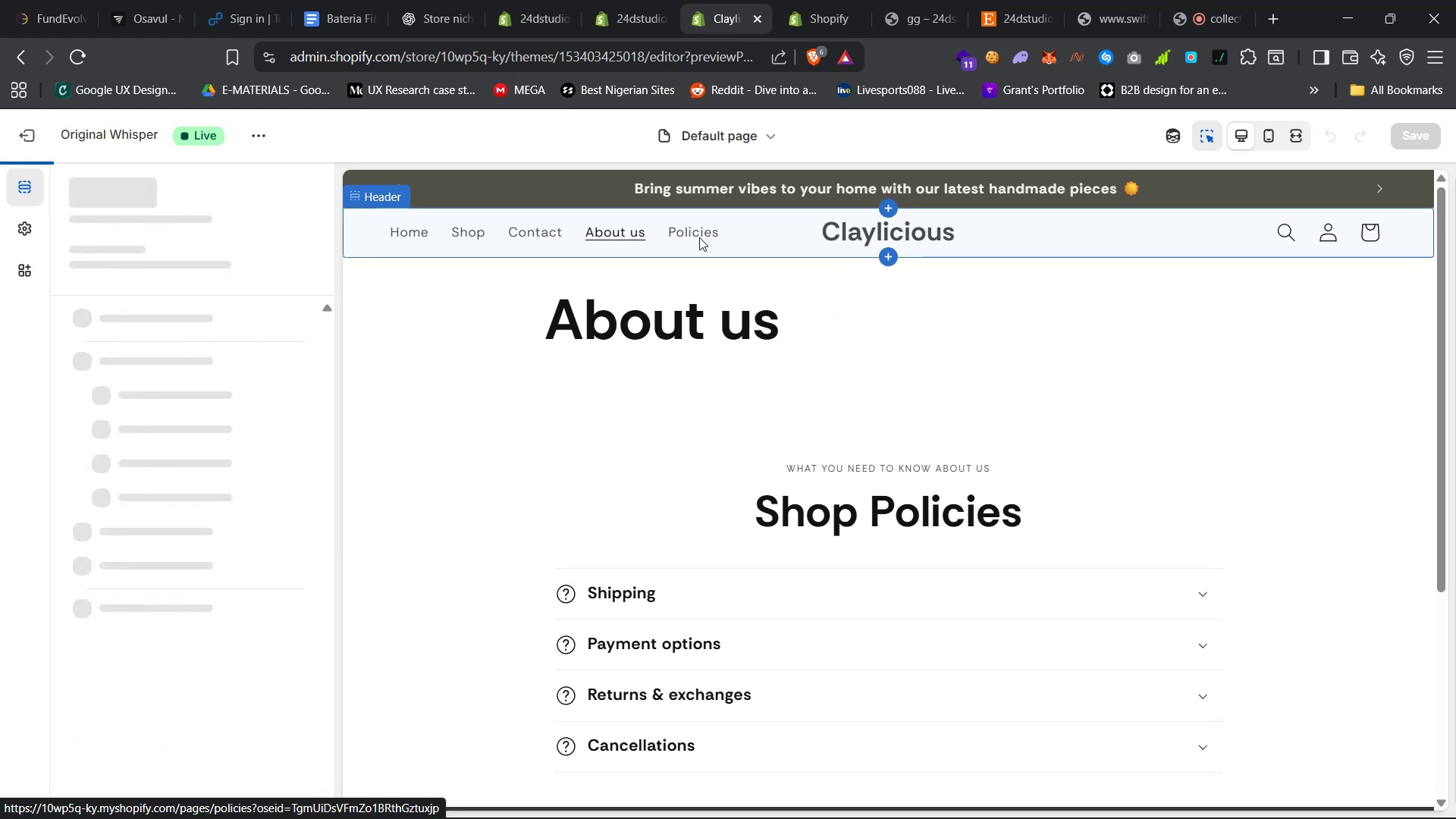 
scroll: coordinate [698, 322], scroll_direction: down, amount: 13.0
 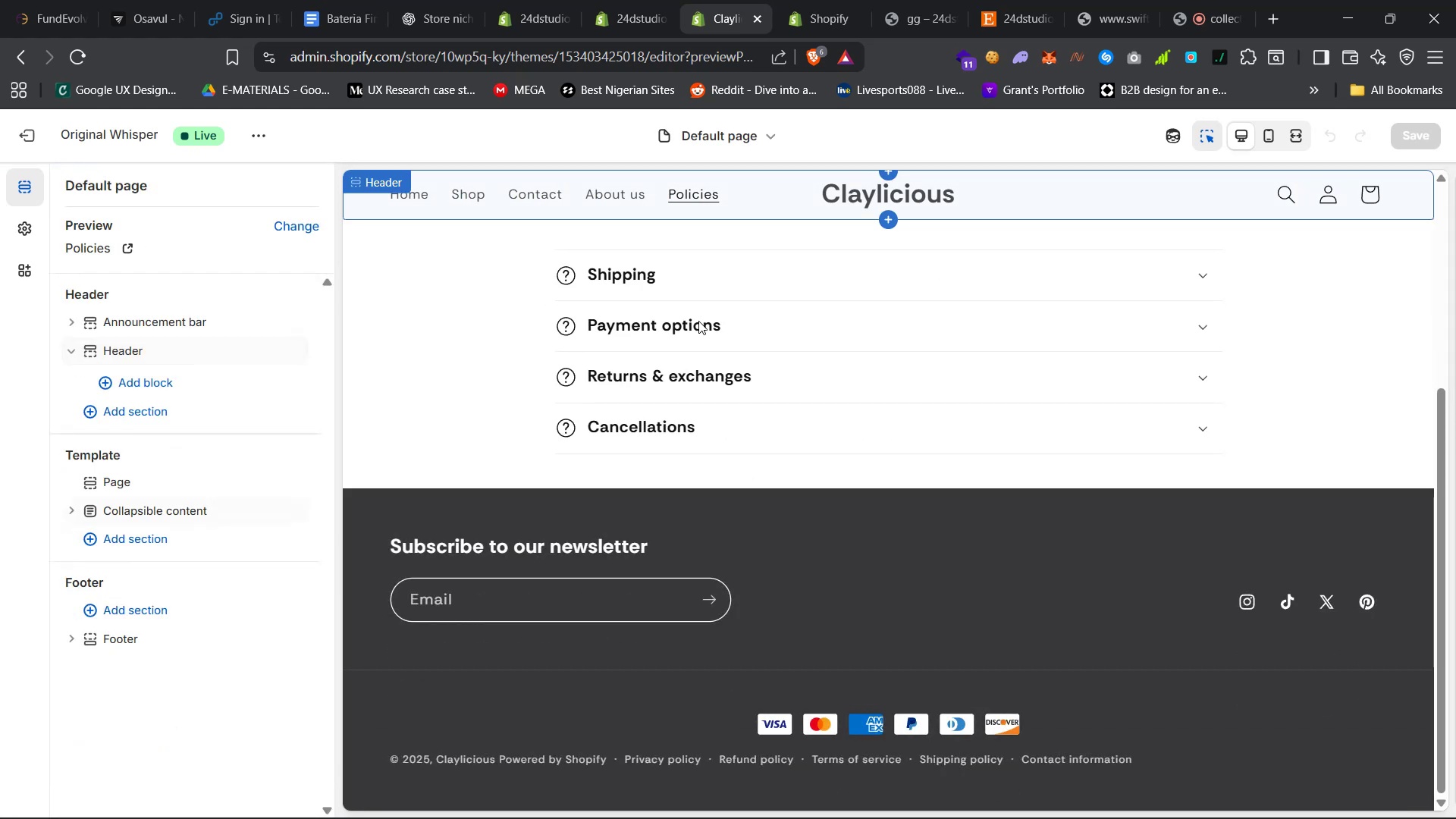 
left_click([758, 26])
 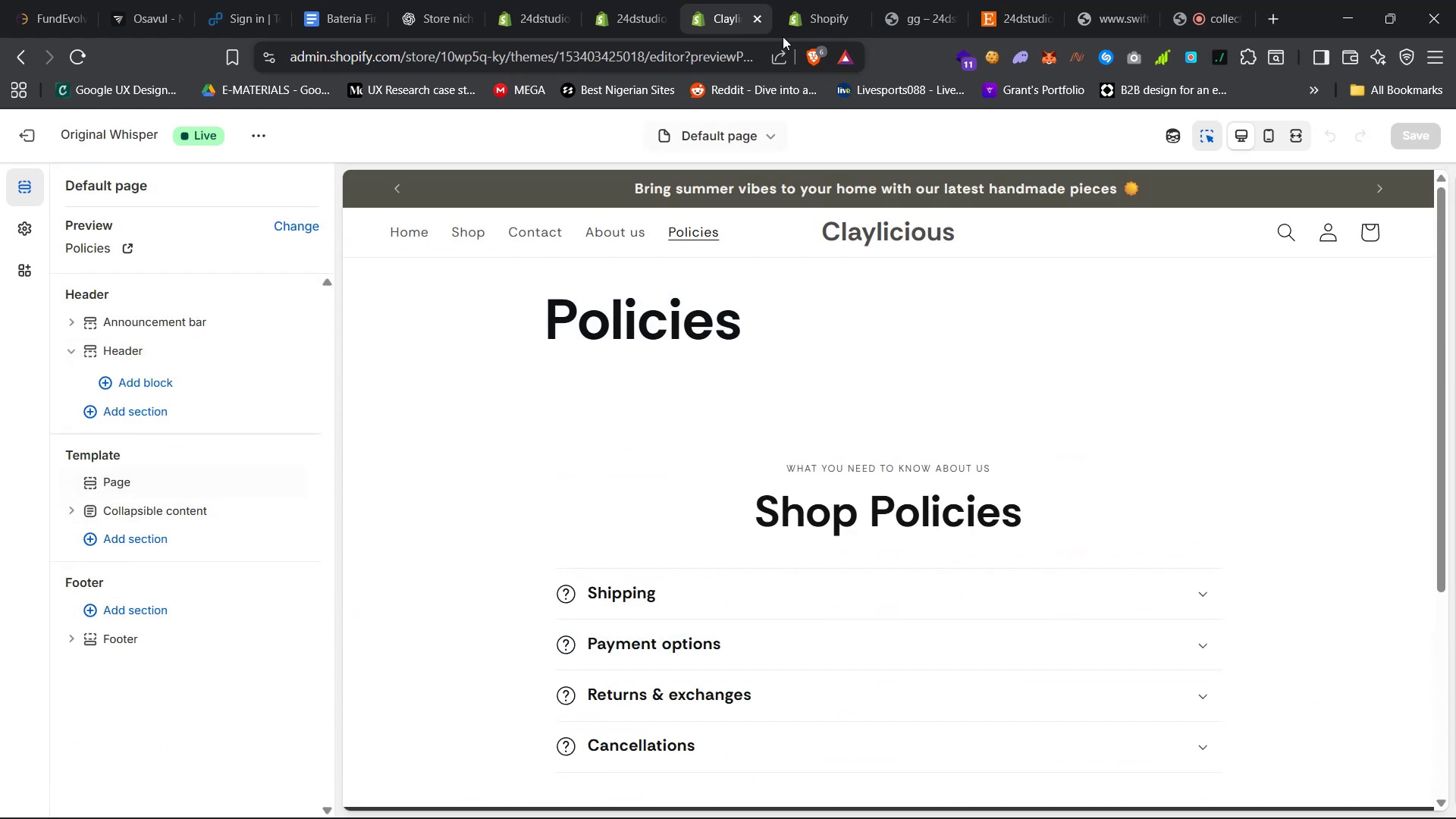 
left_click([614, 0])
 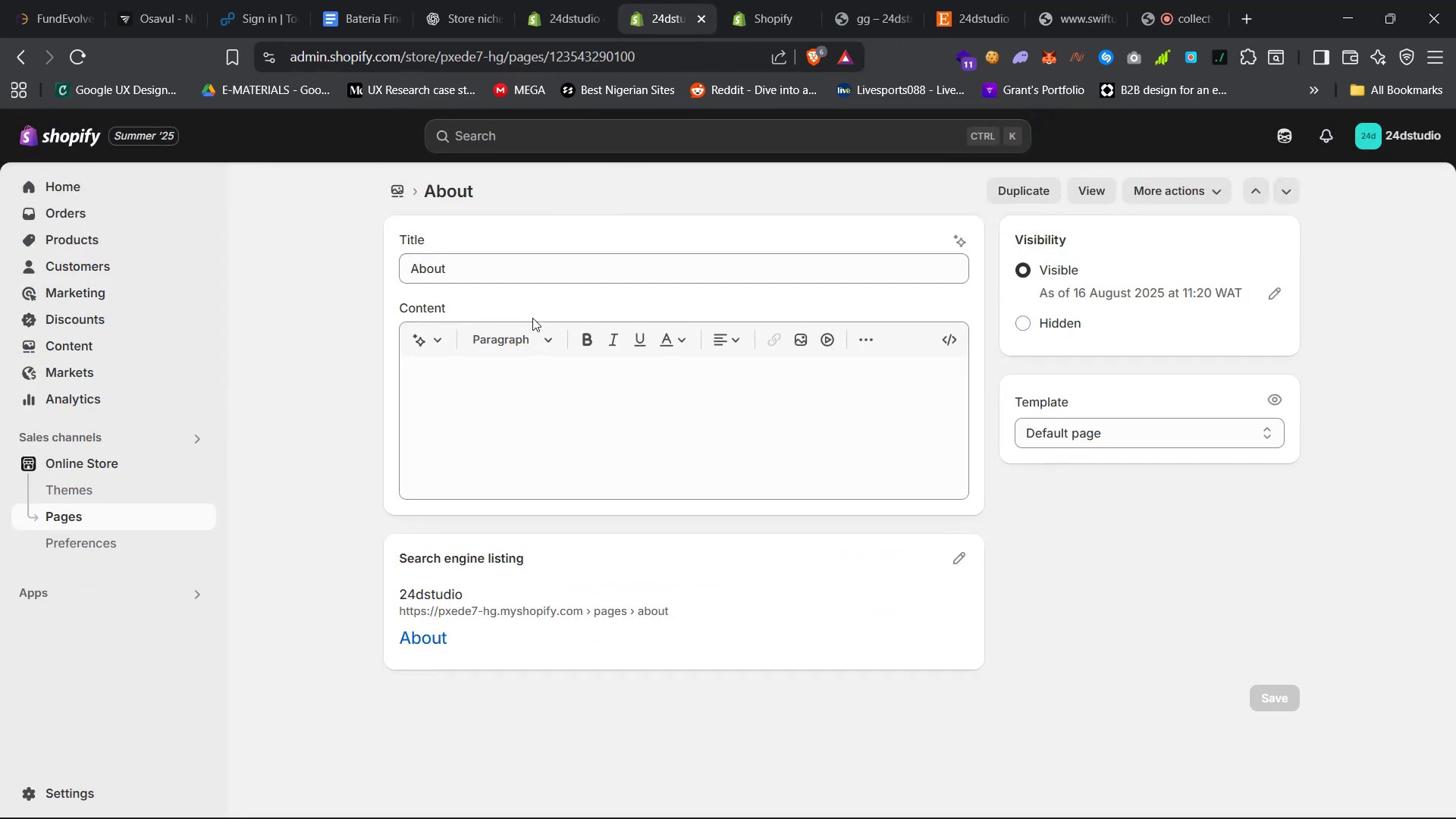 
left_click([585, 0])
 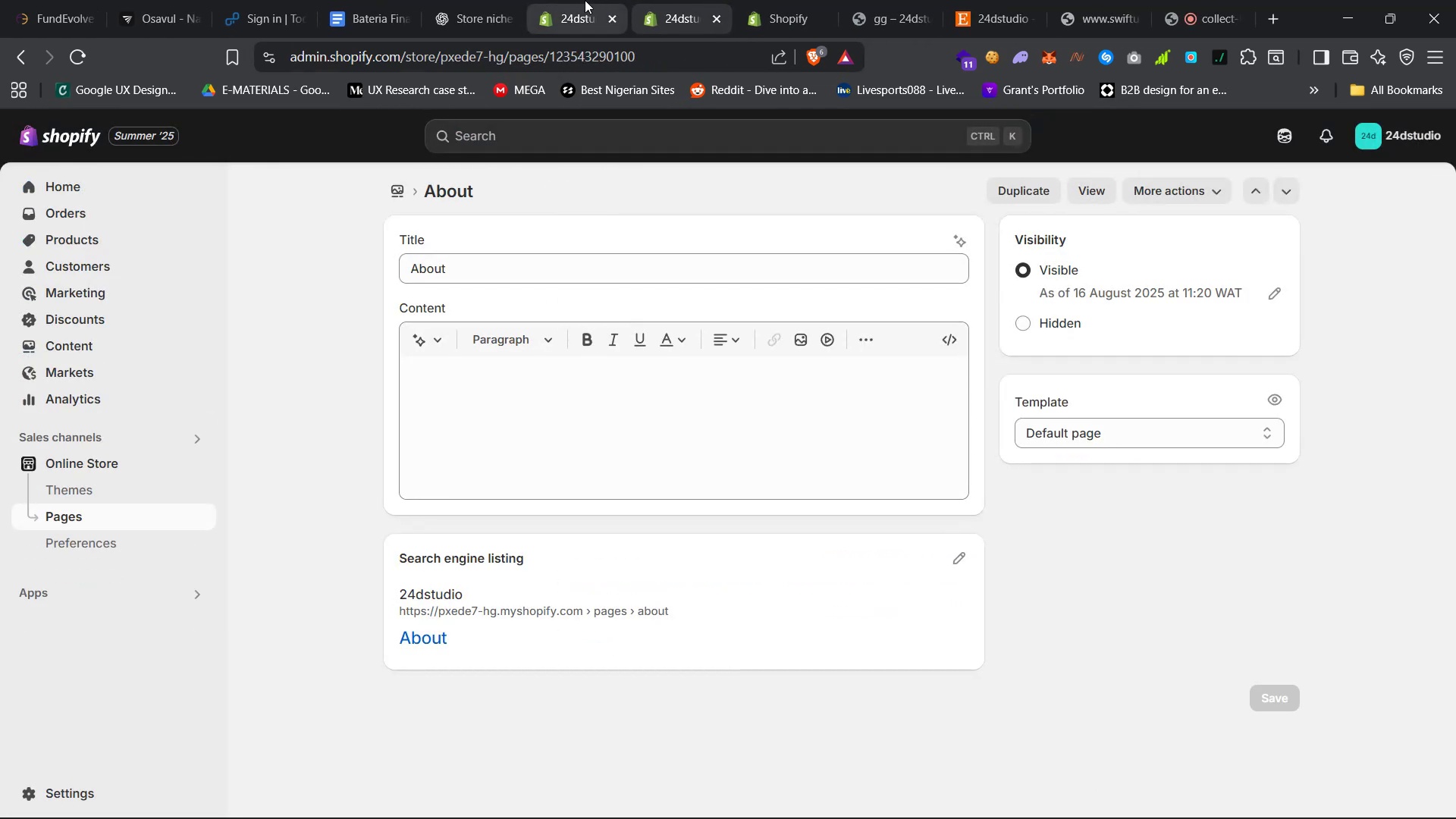 
scroll: coordinate [477, 337], scroll_direction: up, amount: 76.0
 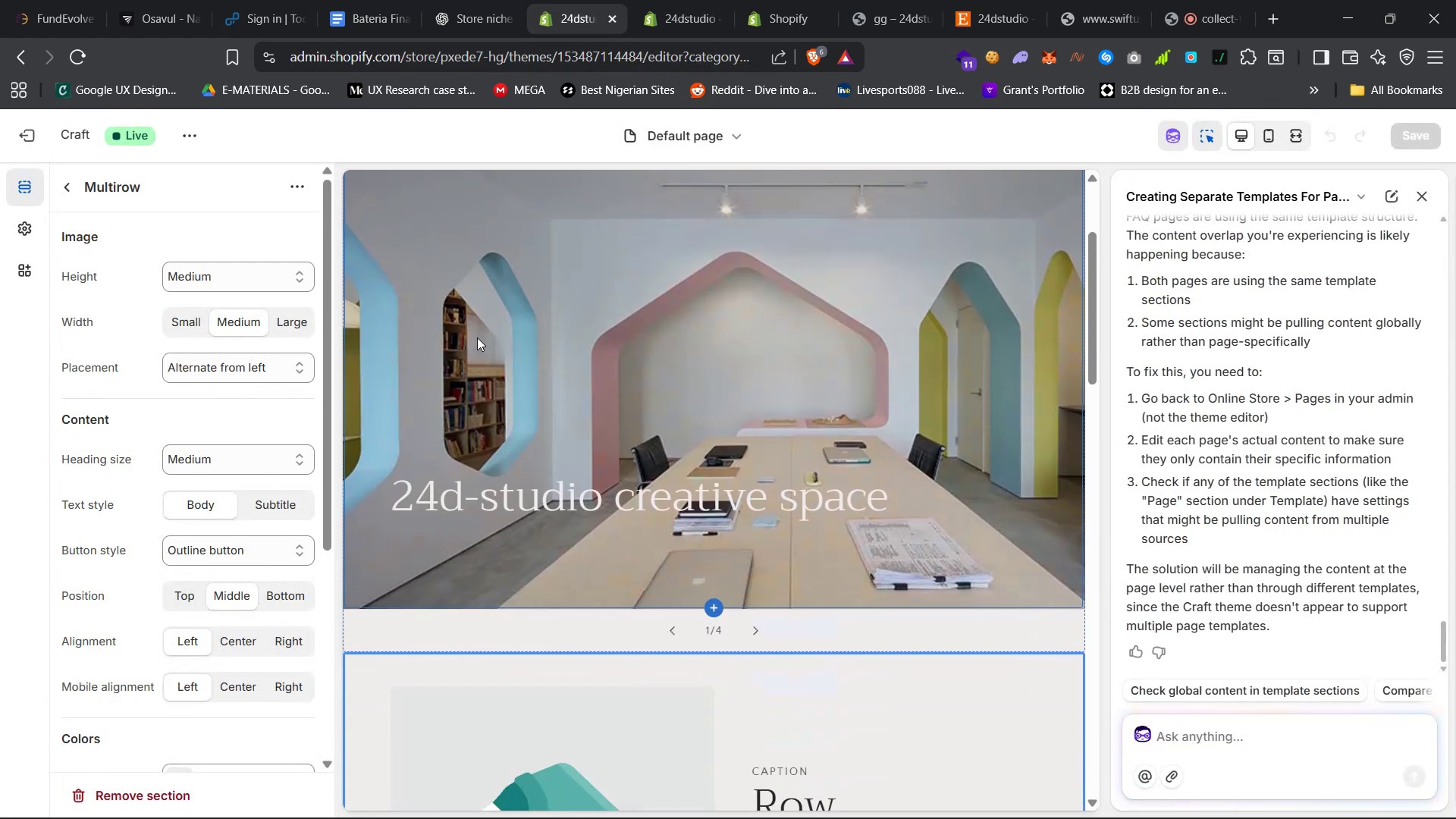 
left_click([376, 233])
 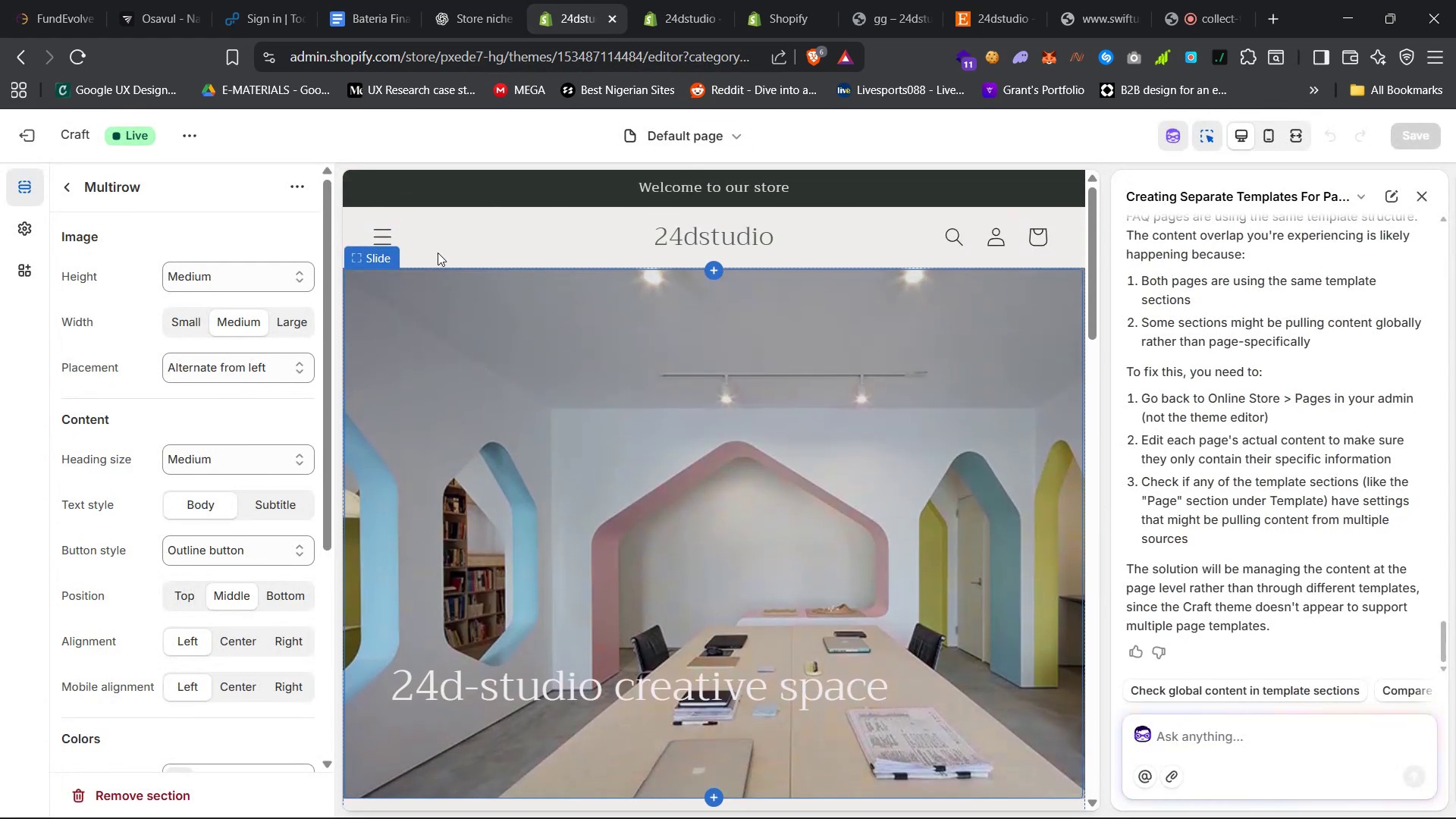 
left_click([376, 233])
 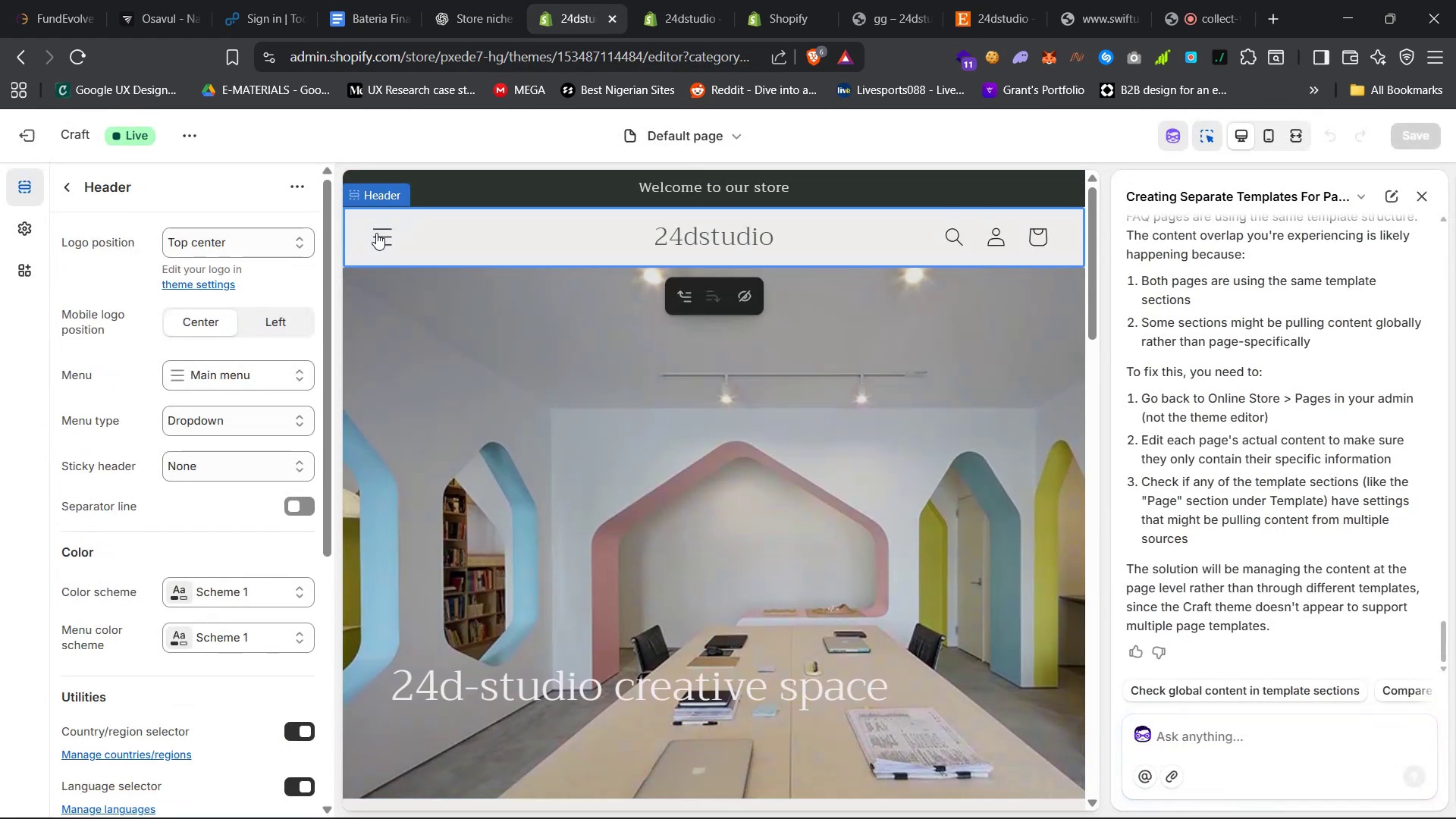 
left_click([449, 509])
 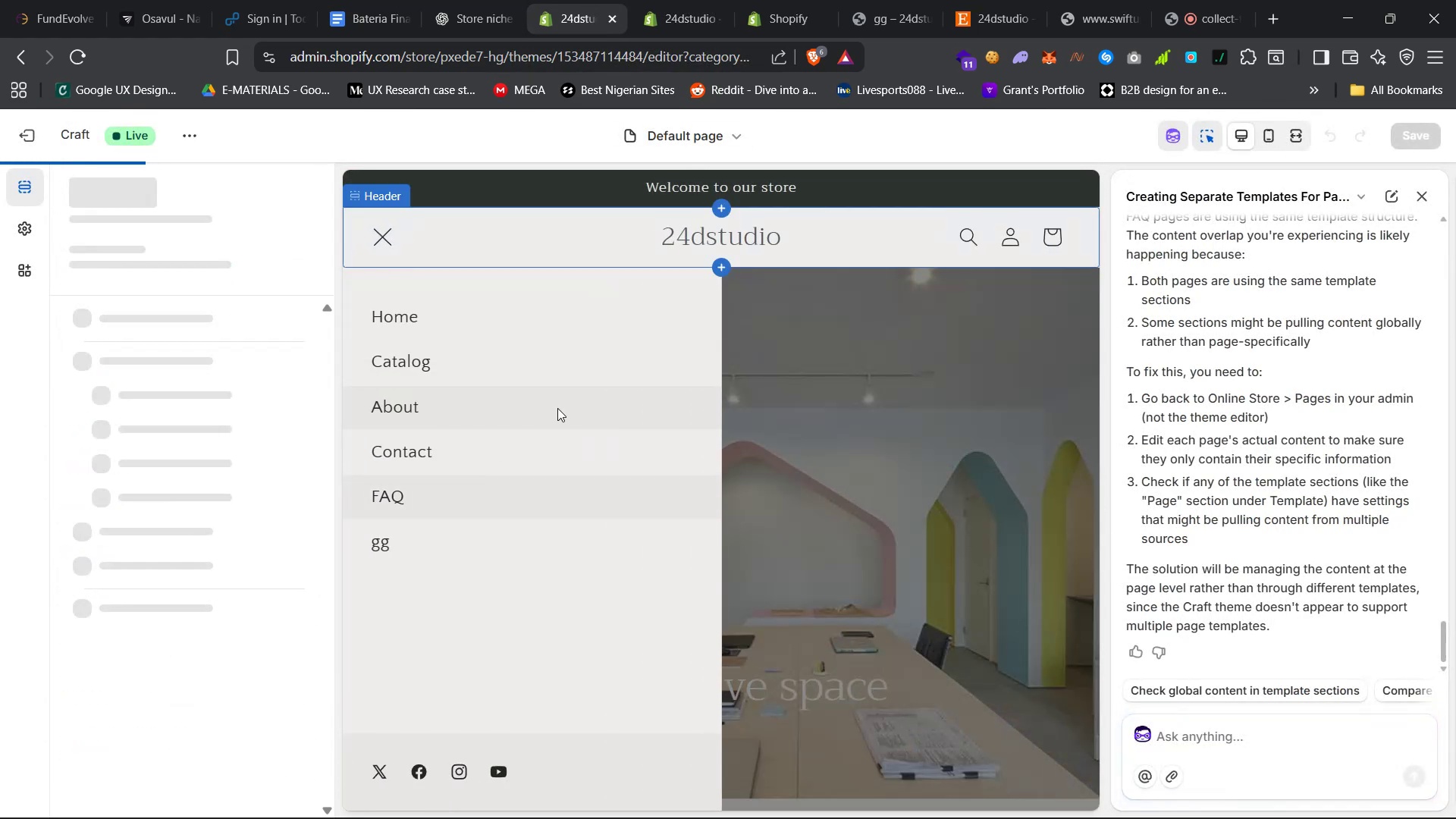 
scroll: coordinate [552, 415], scroll_direction: down, amount: 18.0
 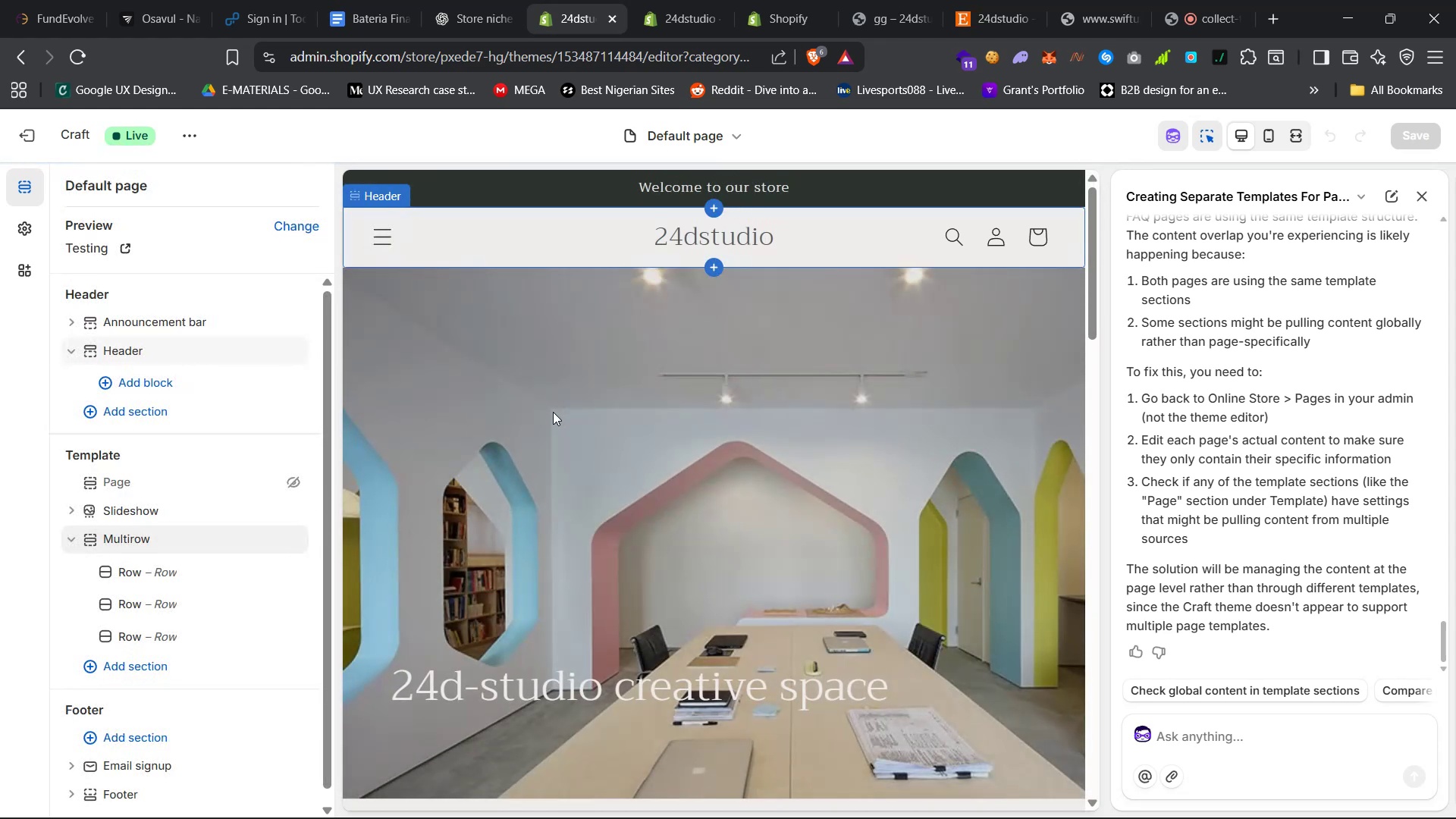 
scroll: coordinate [552, 415], scroll_direction: up, amount: 14.0
 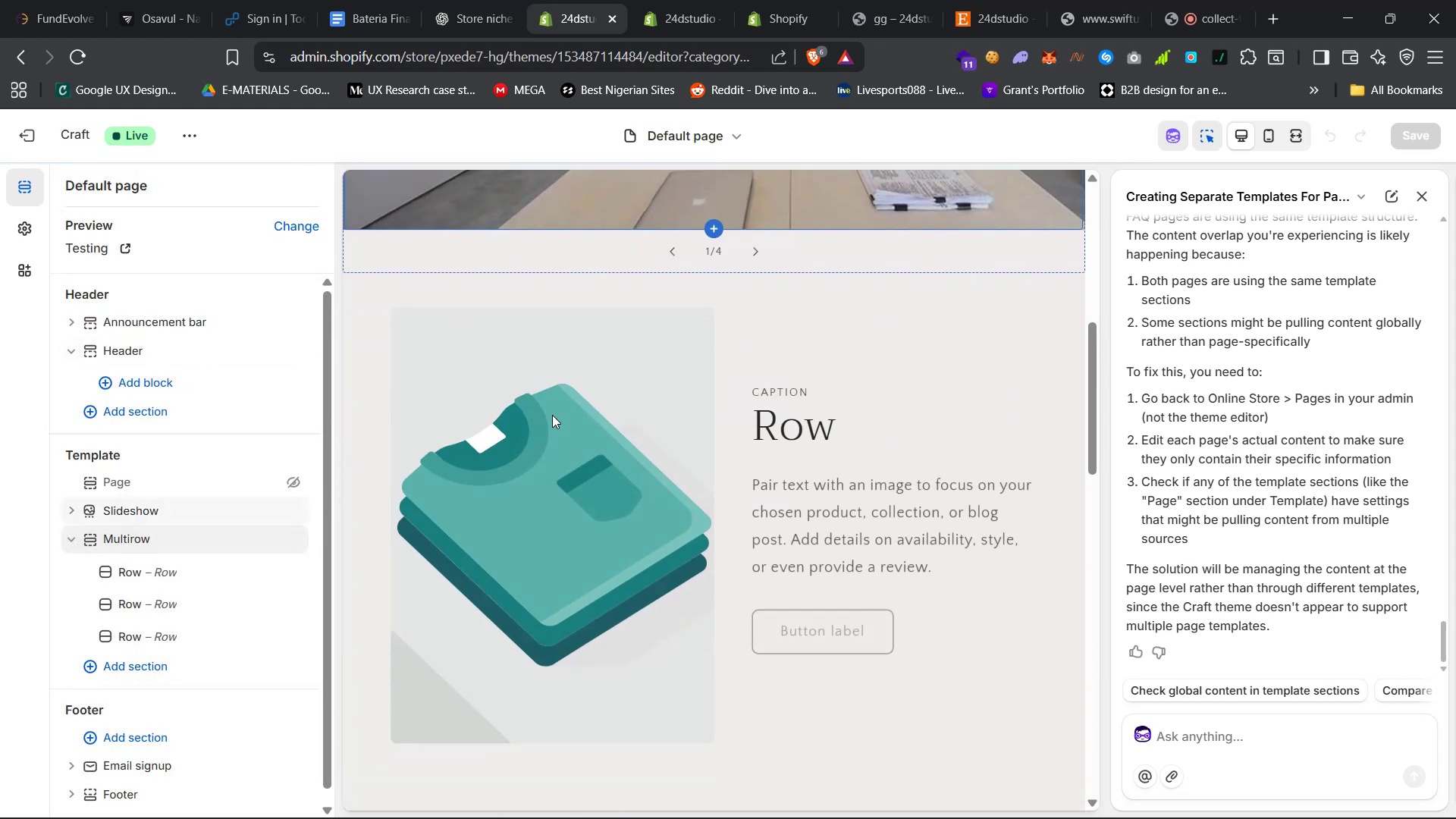 
scroll: coordinate [552, 415], scroll_direction: down, amount: 12.0
 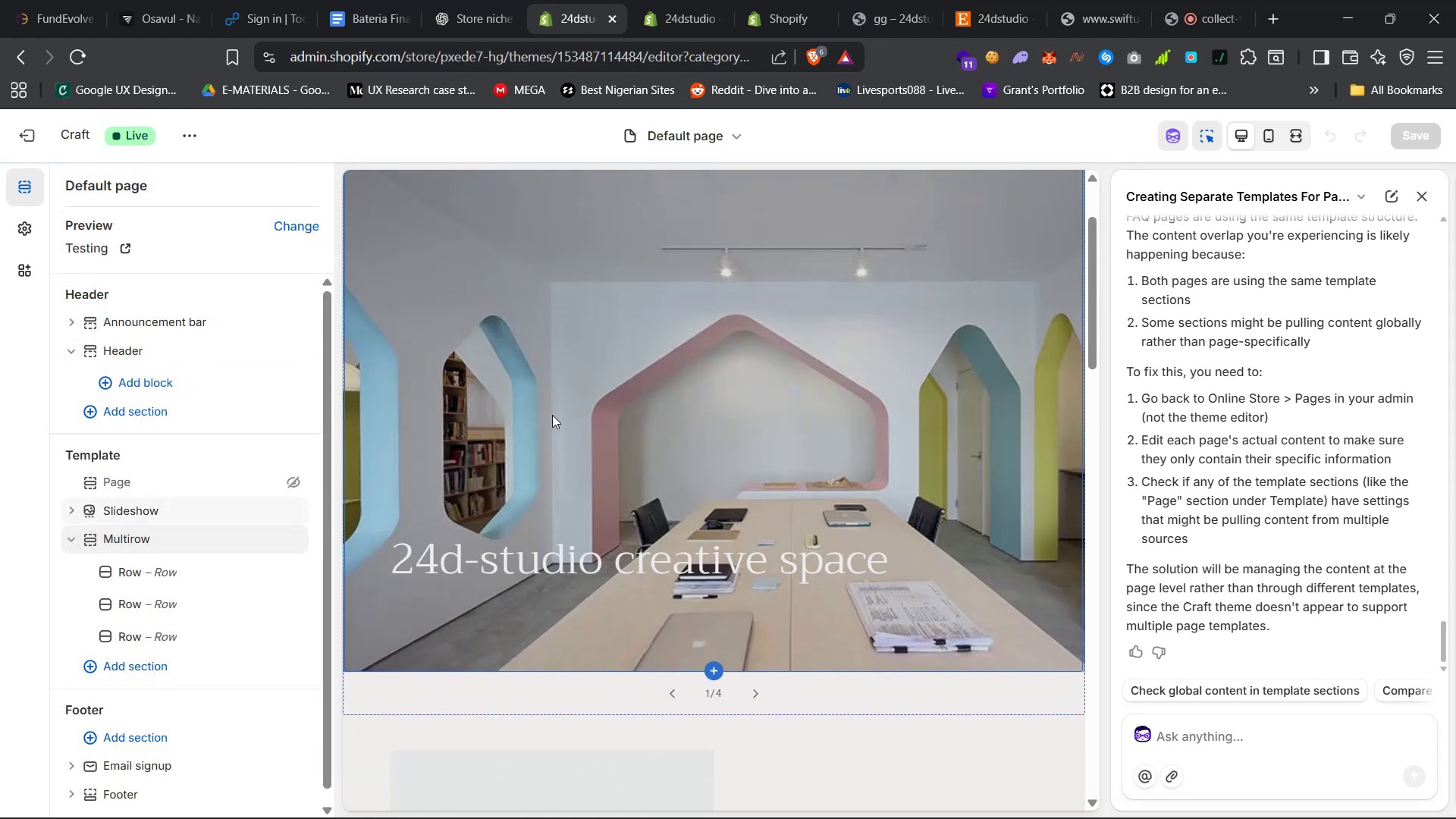 
right_click([478, 344])
 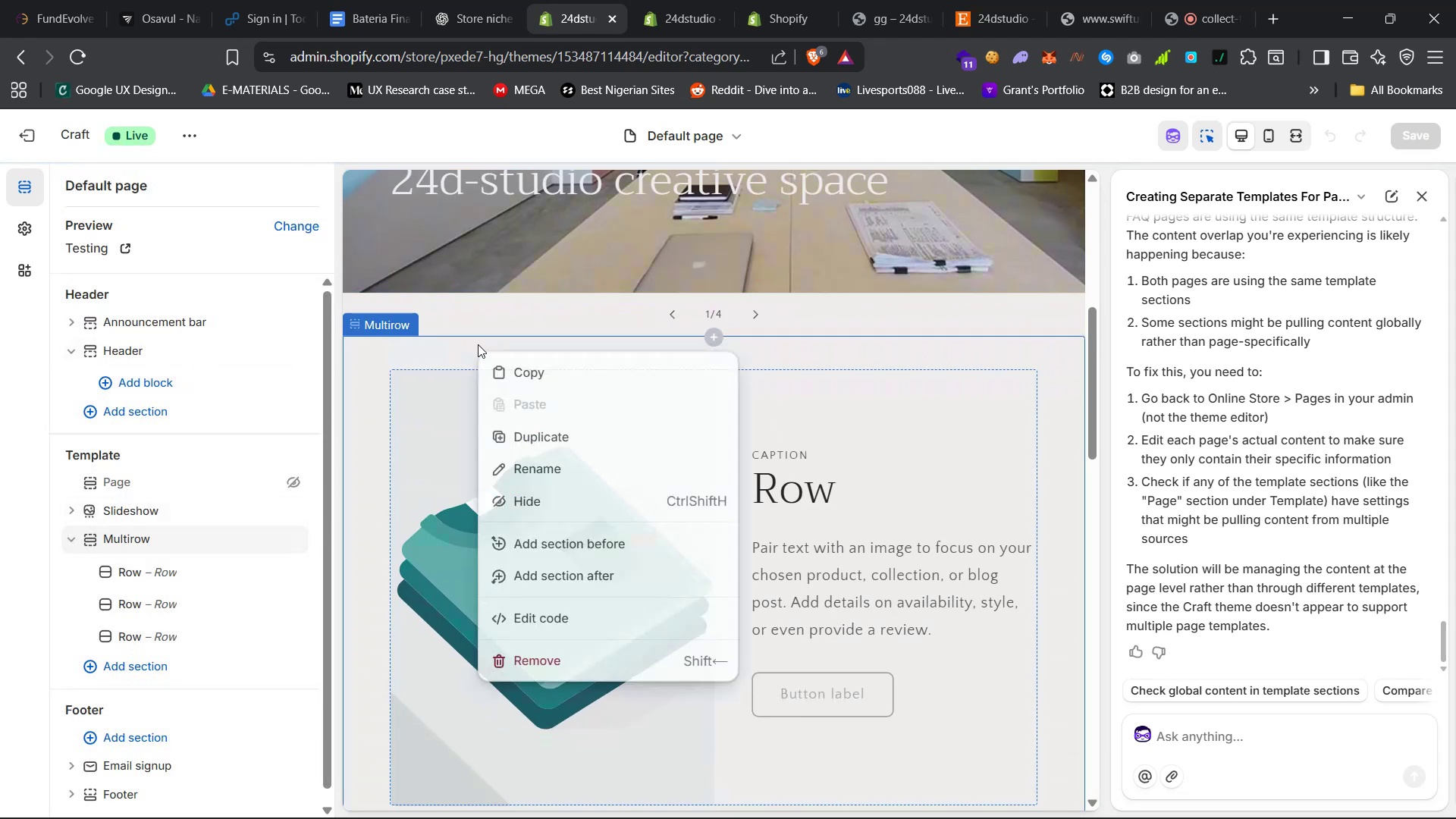 
left_click([588, 665])
 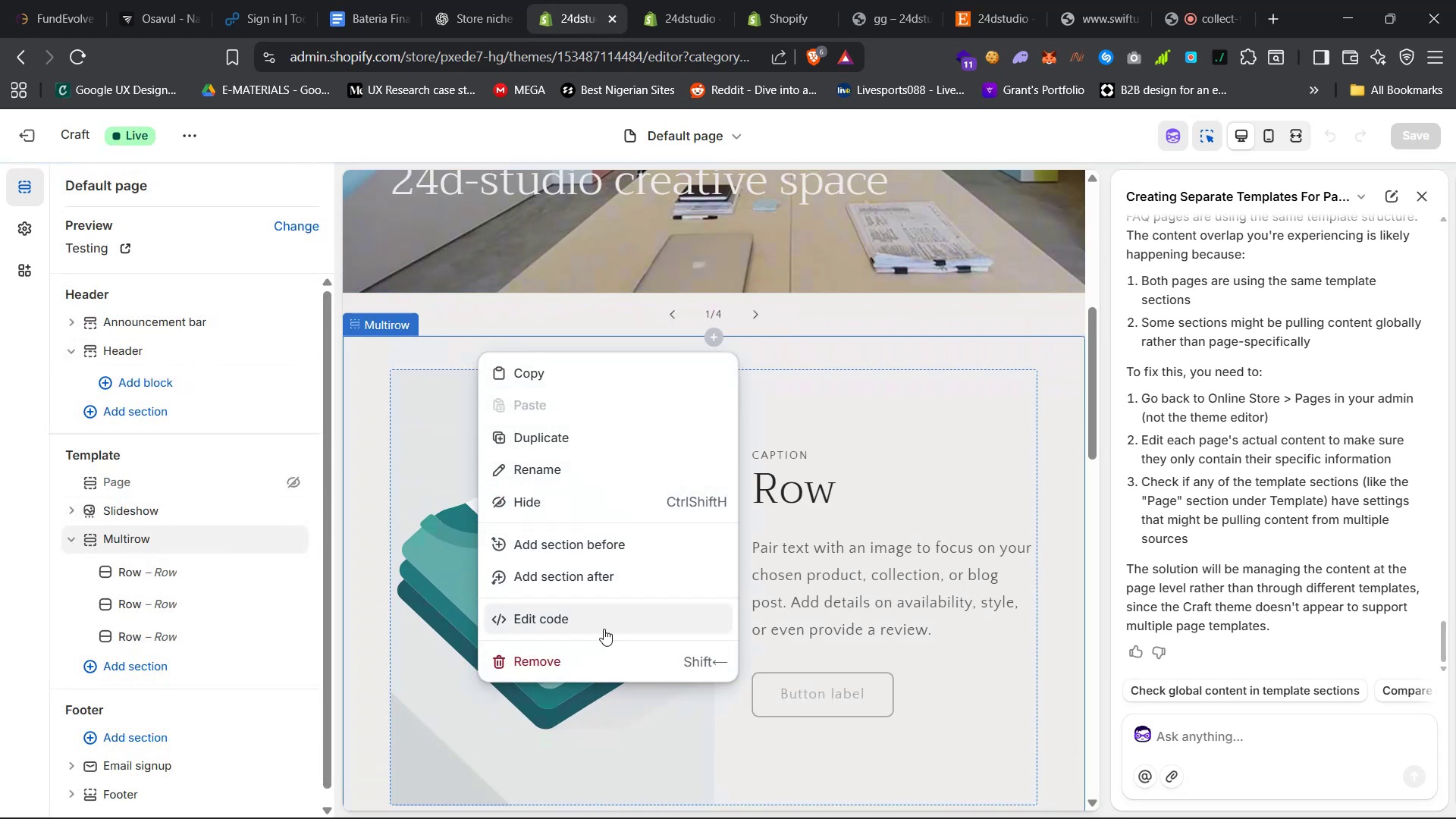 
scroll: coordinate [442, 445], scroll_direction: up, amount: 30.0
 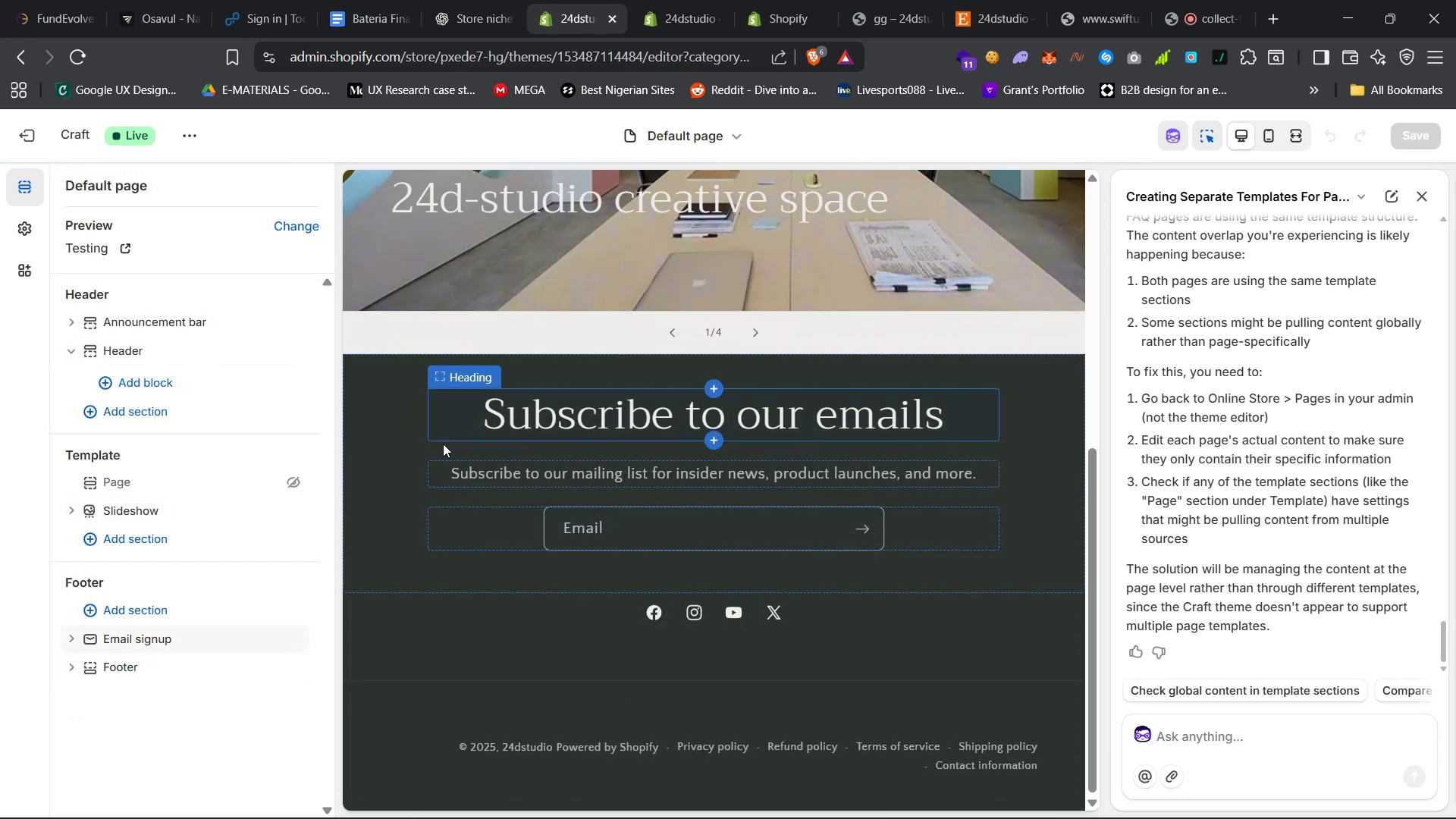 
left_click([384, 235])
 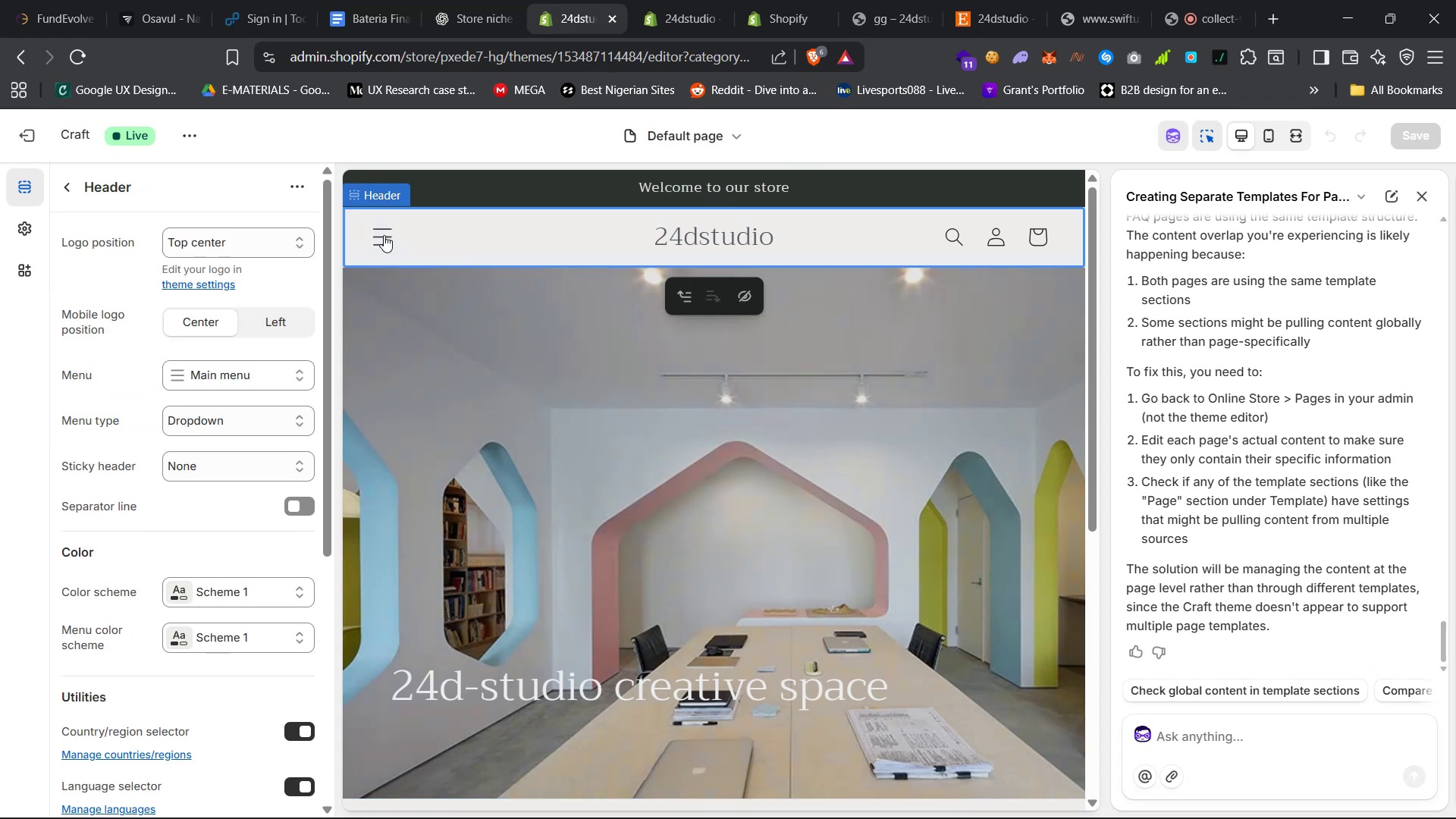 
left_click([1273, 19])
 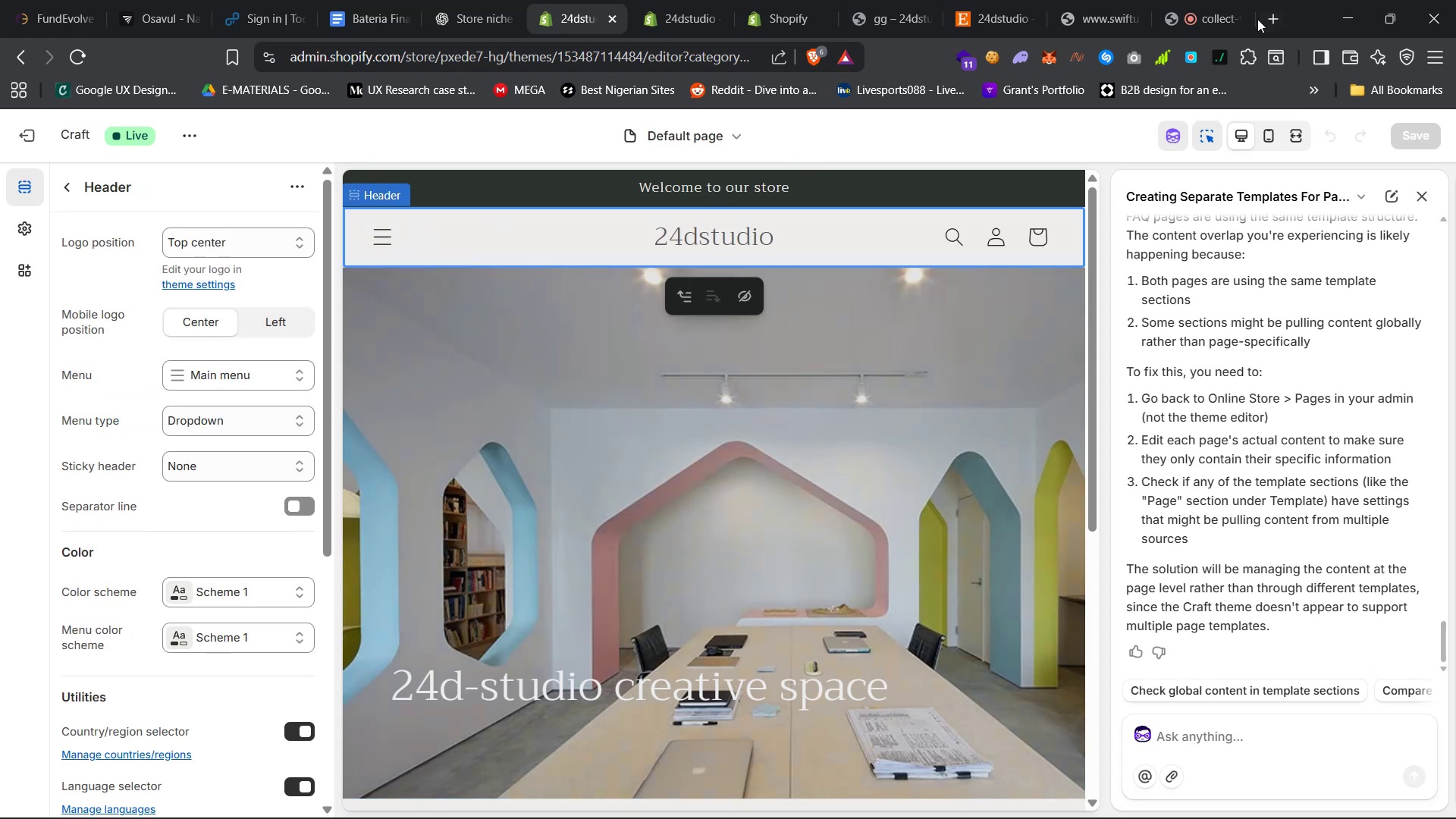 
type(two manualy created shopify pages are having the same conet)
key(Backspace)
key(Backspace)
type(tne)
key(Backspace)
key(Backspace)
type(ent and pulling from the same ple)
key(Backspace)
type(ace where as i want it to be different contne)
key(Backspace)
key(Backspace)
type(ents for the pages)
 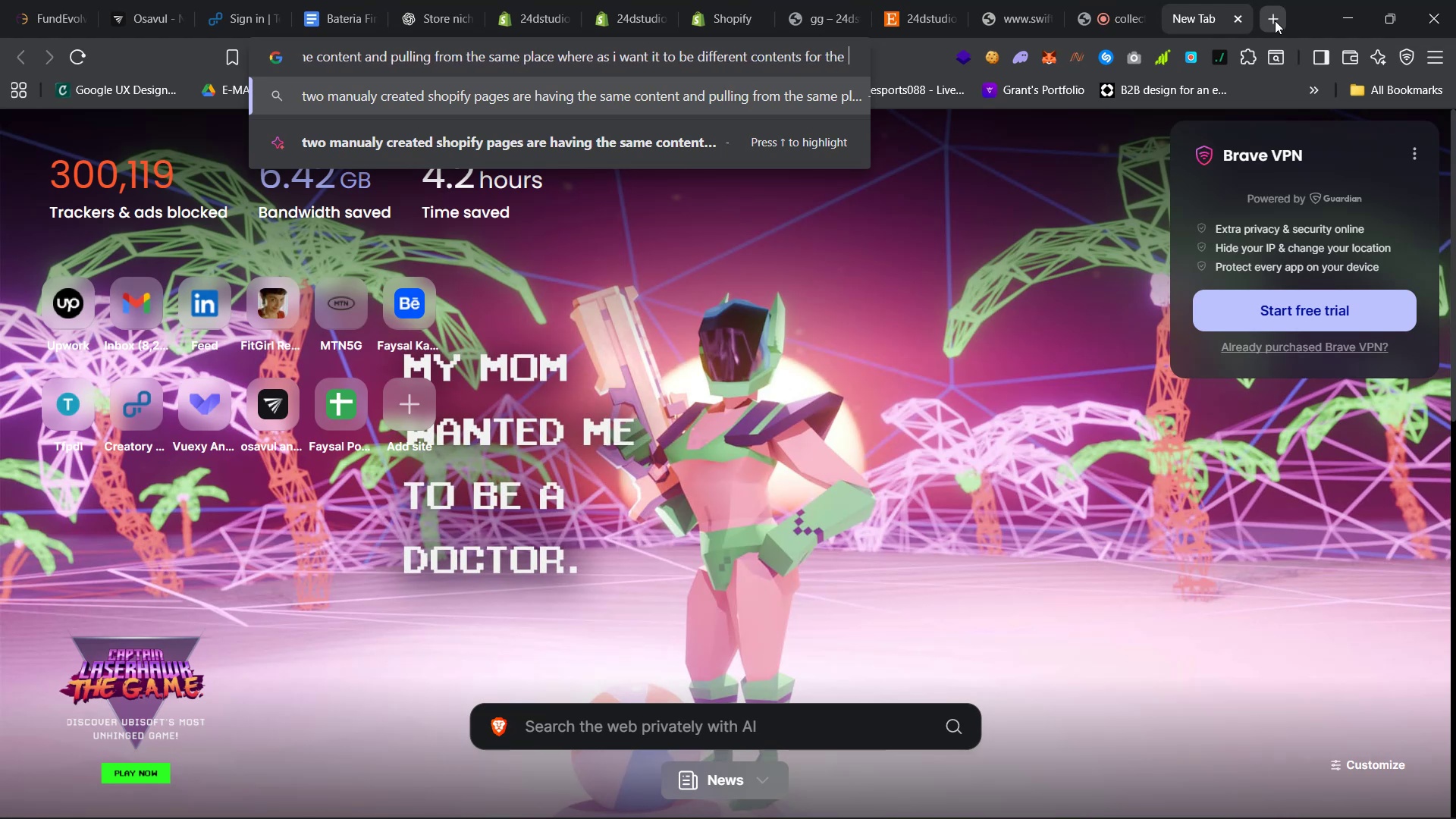 
key(Enter)
 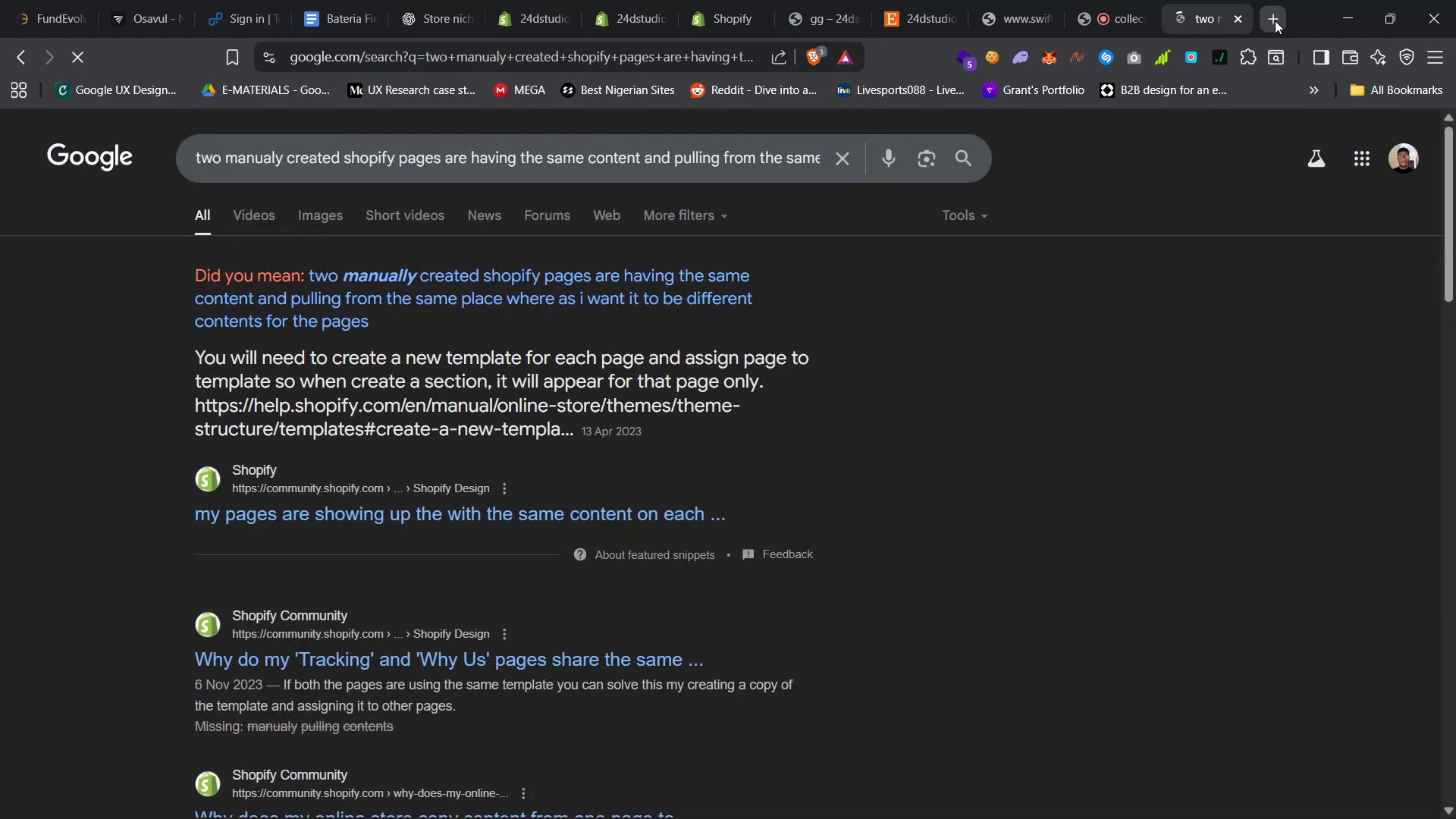 
wait(5.25)
 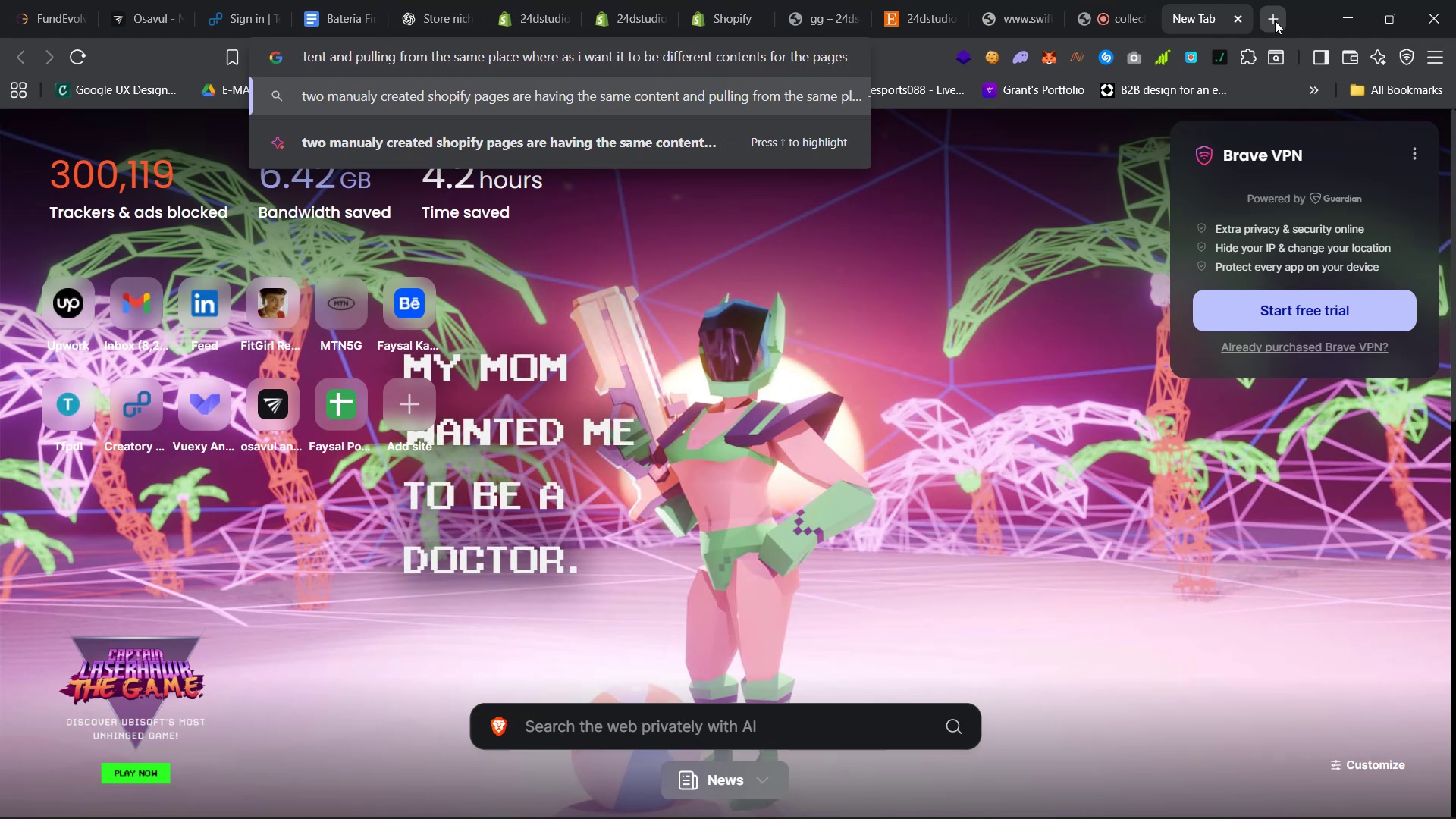 
right_click([626, 508])
 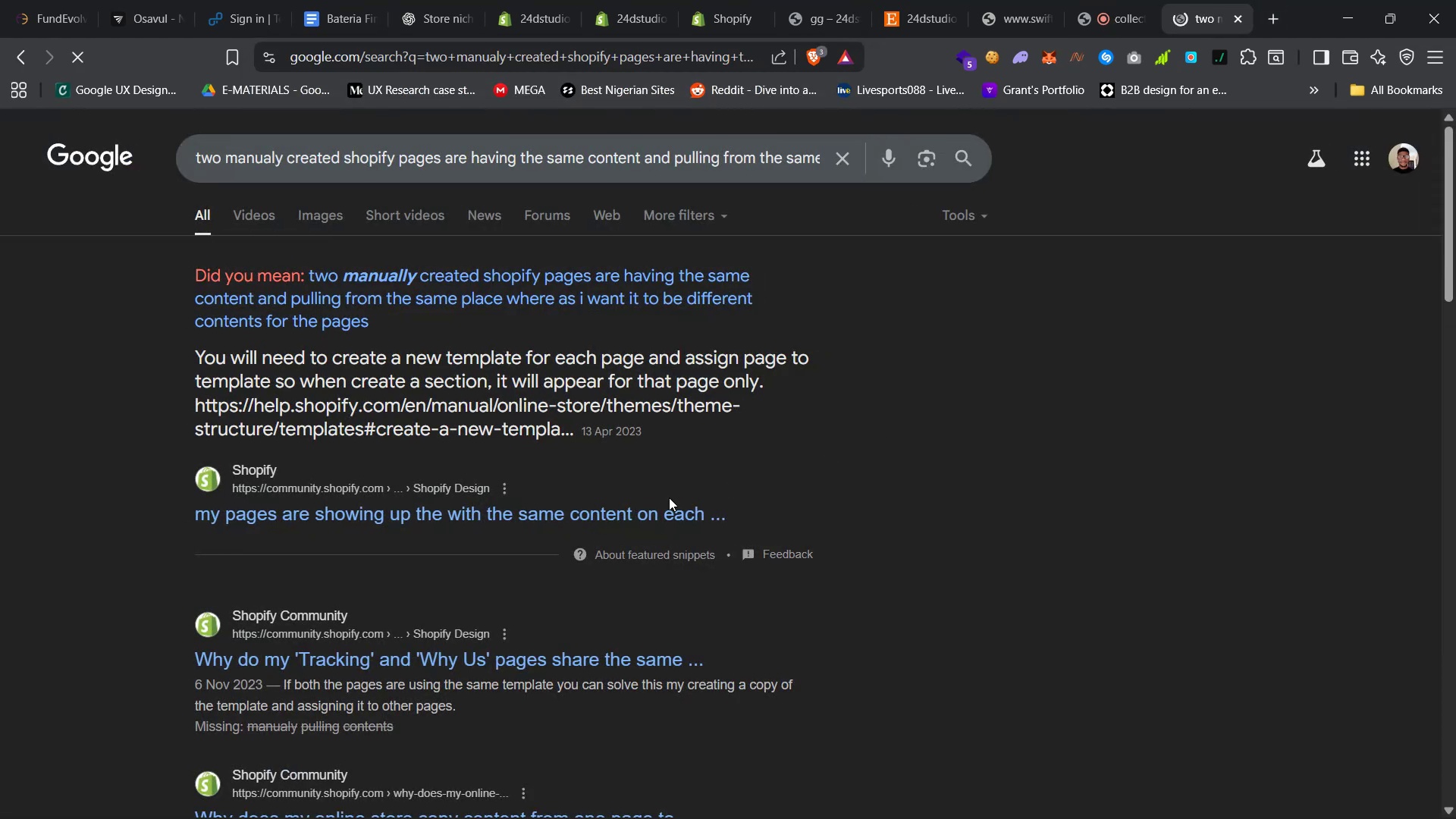 
left_click([752, 152])
 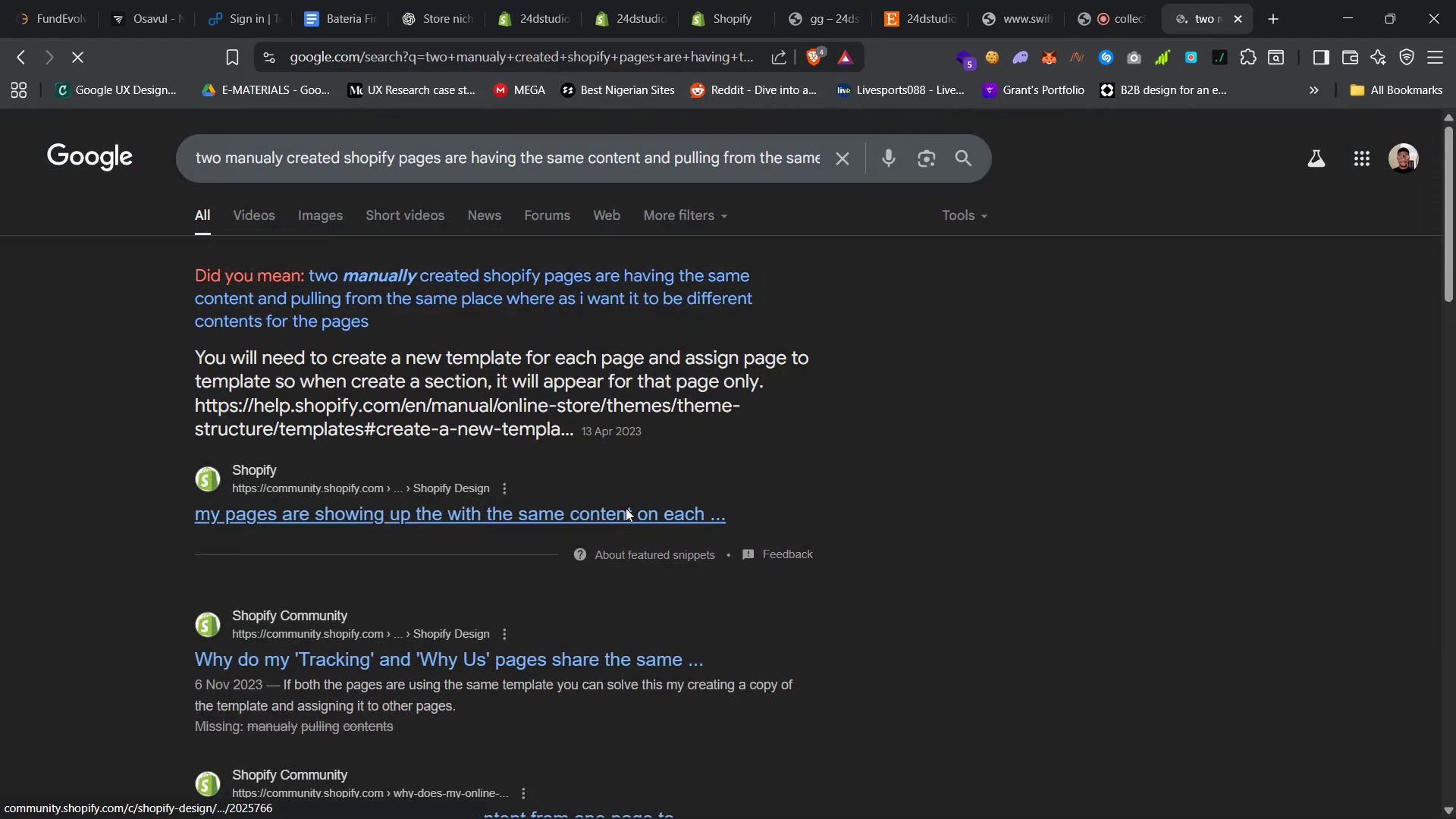 
scroll: coordinate [916, 302], scroll_direction: down, amount: 6.0
 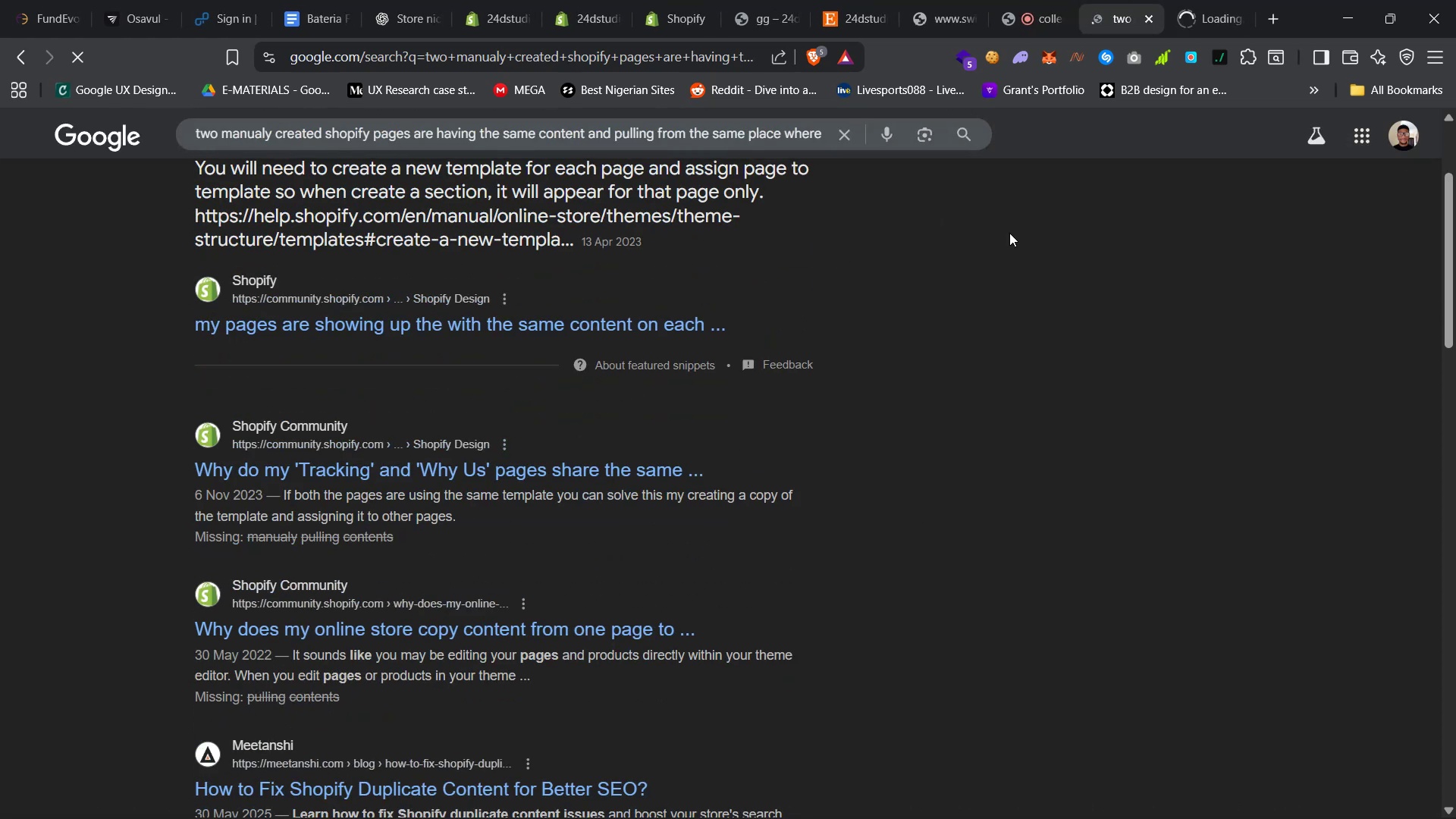 
left_click([635, 620])
 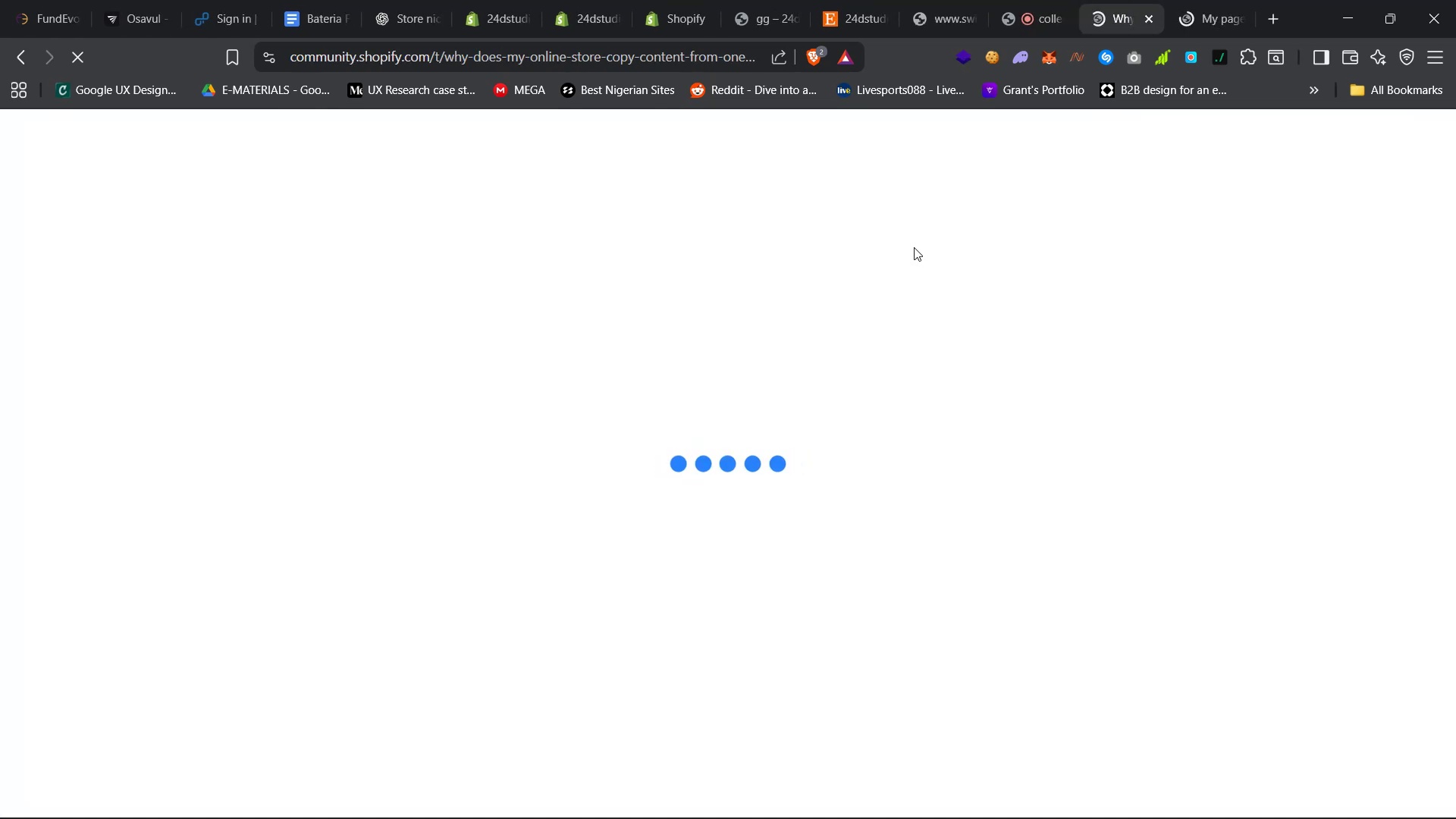 
wait(11.27)
 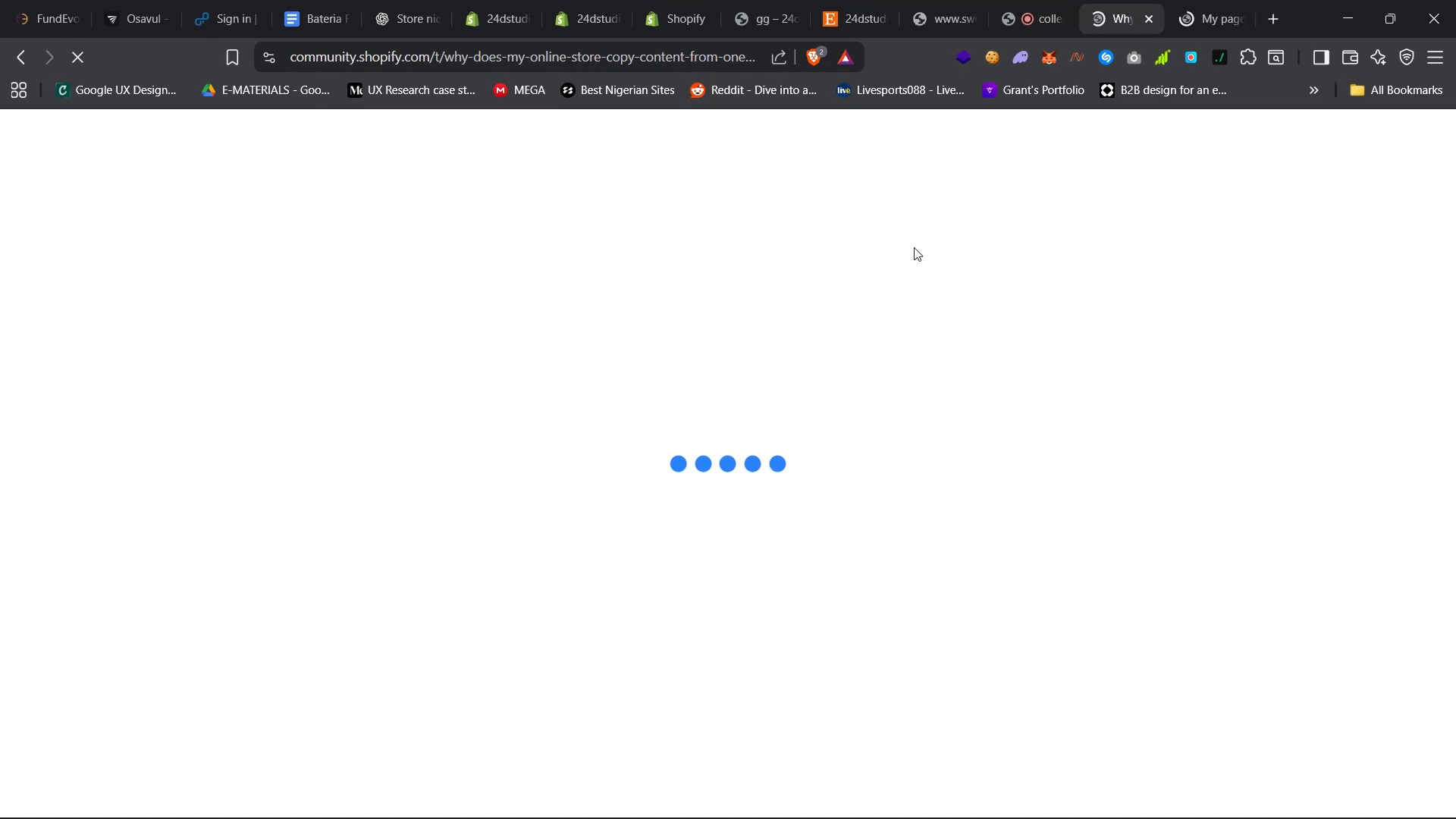 
scroll: coordinate [813, 372], scroll_direction: down, amount: 12.0
 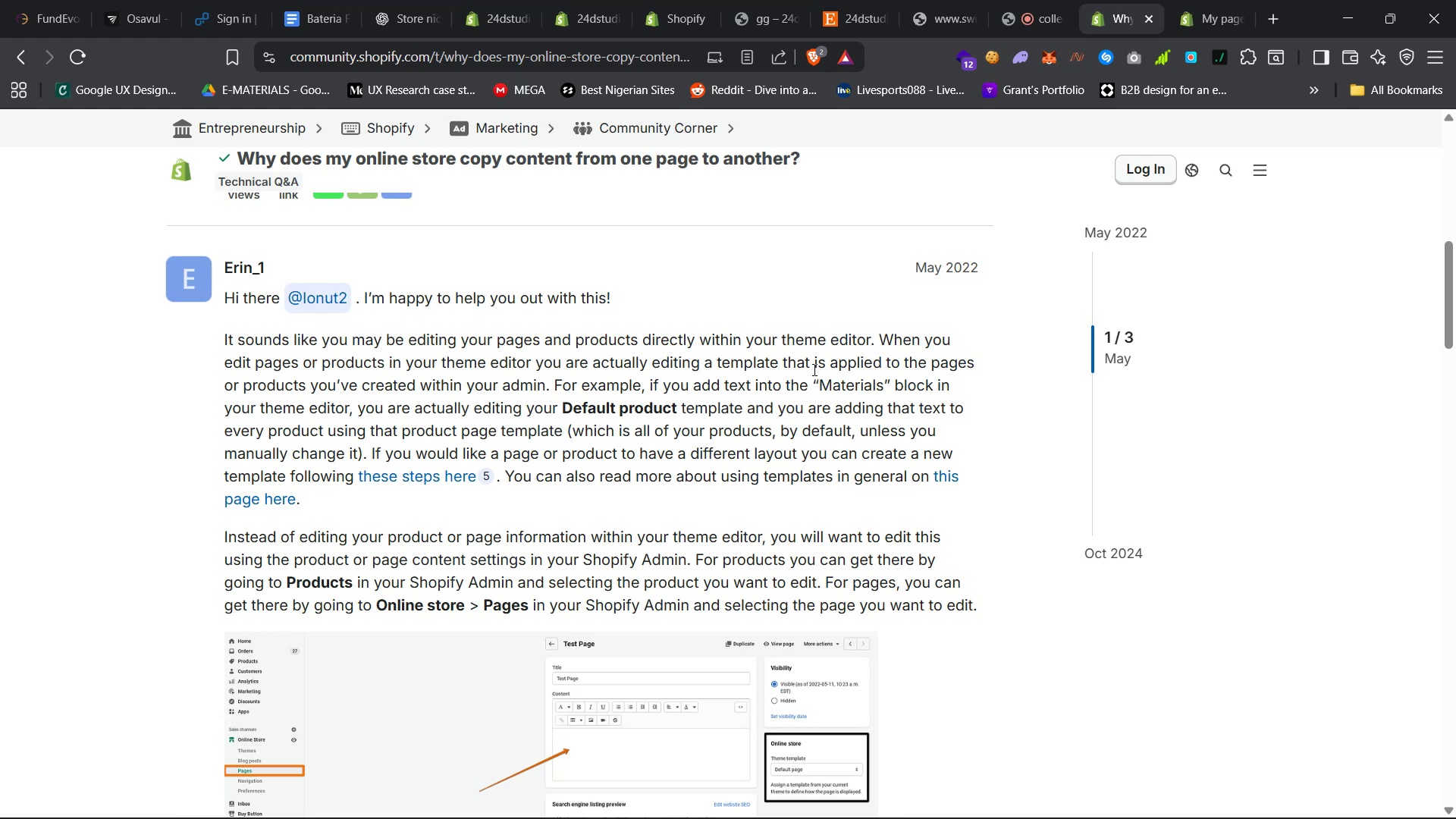 
wait(11.89)
 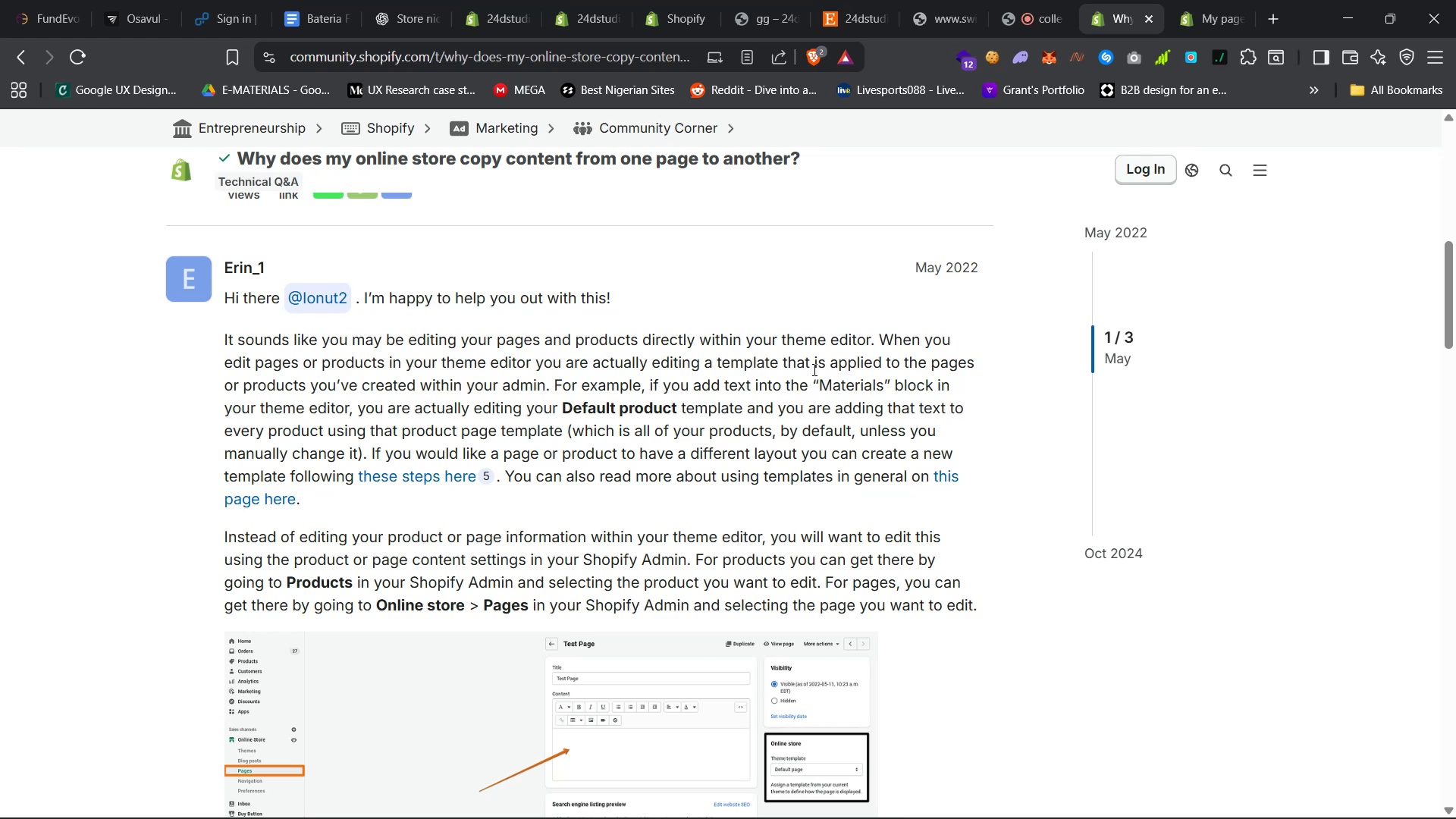 
left_click([445, 475])
 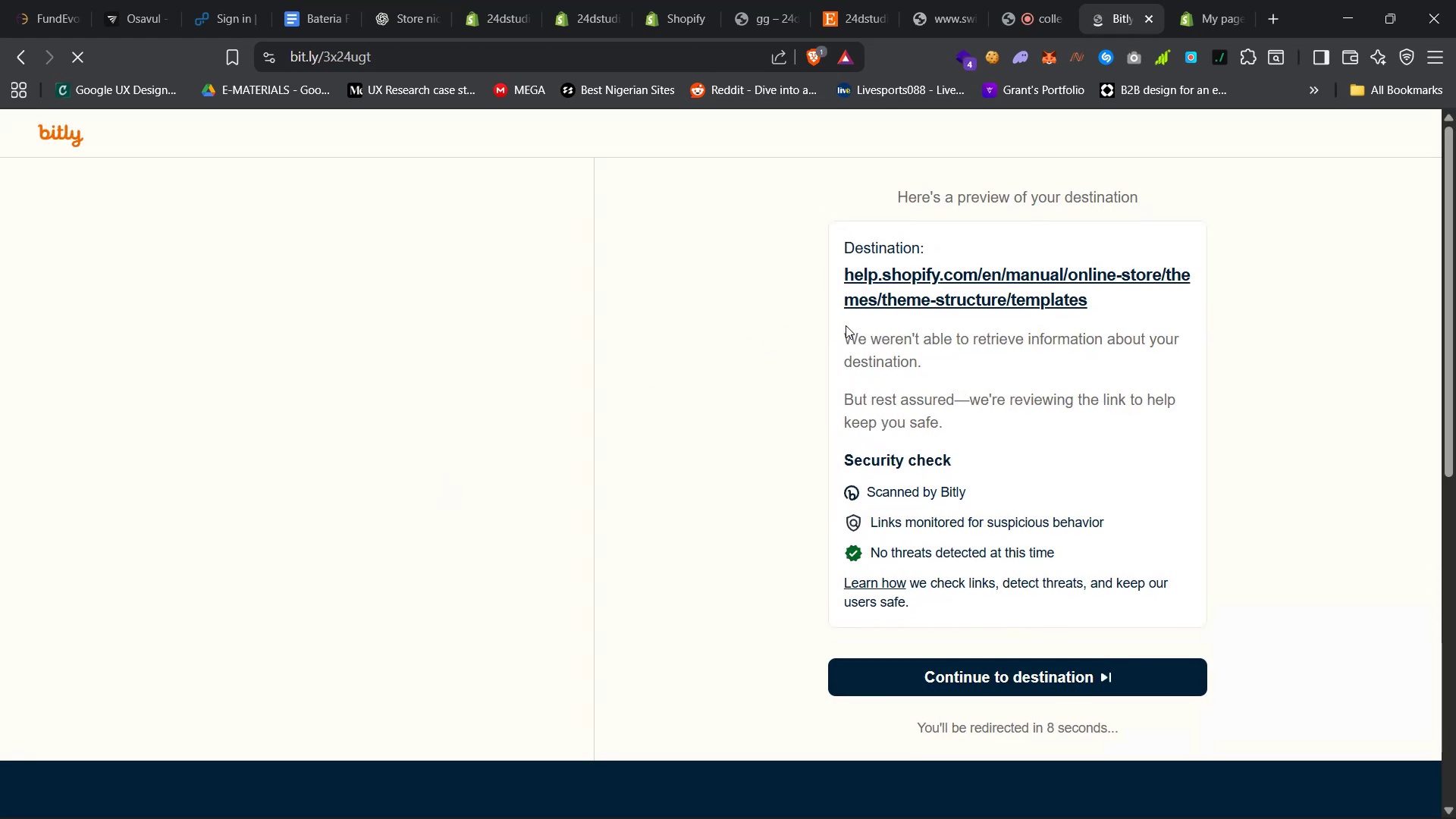 
wait(7.02)
 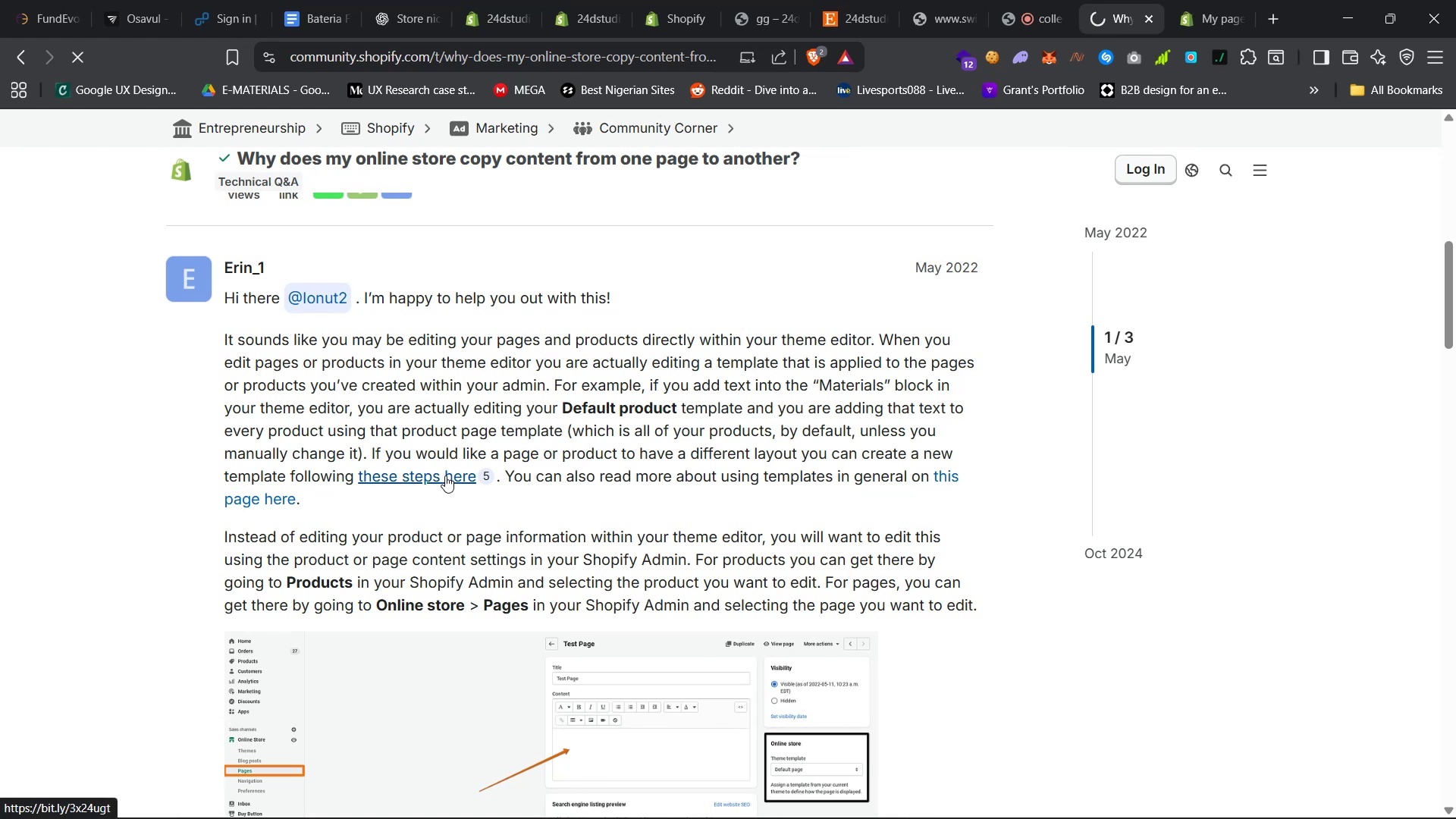 
left_click([960, 670])
 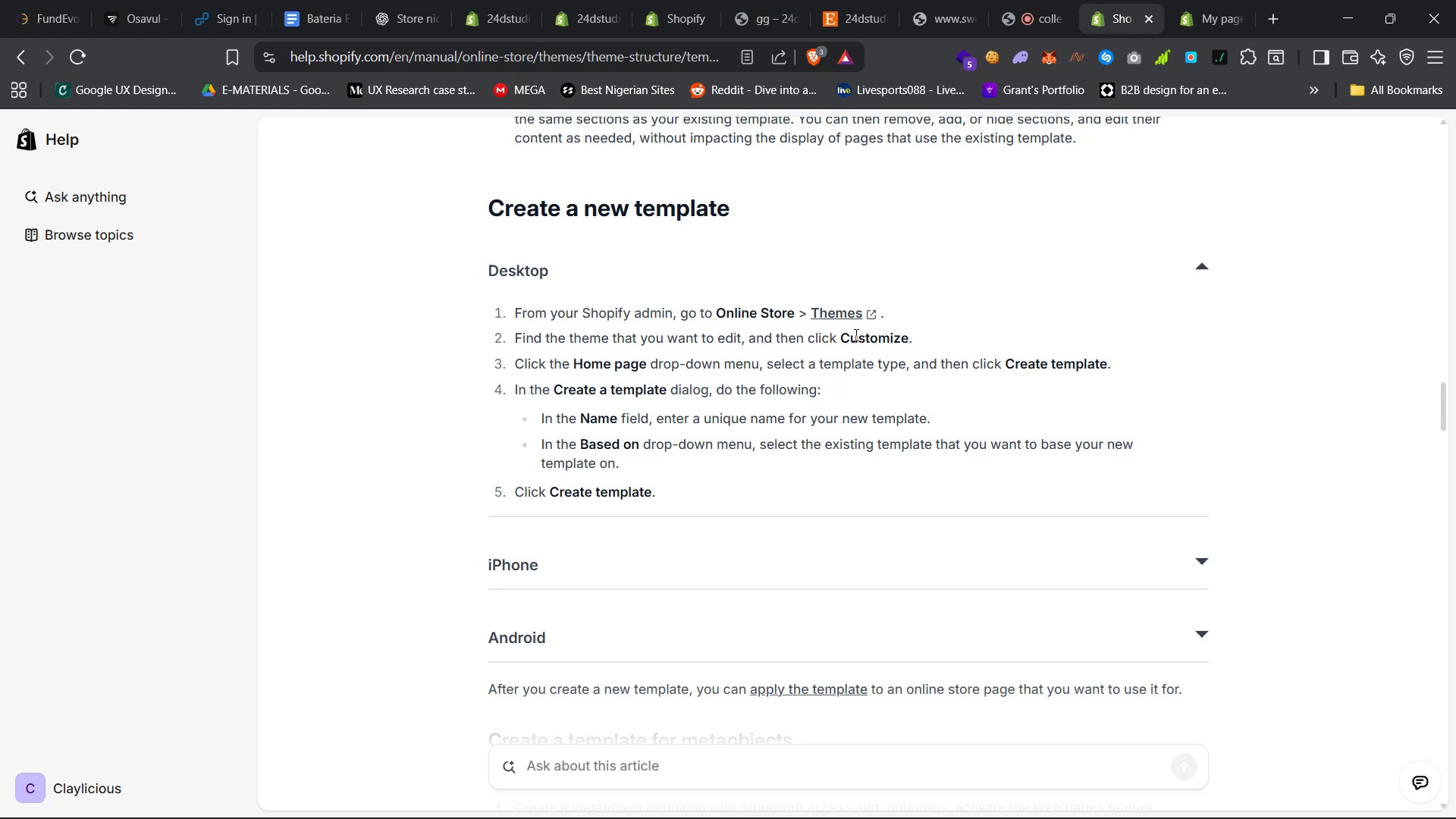 
wait(28.98)
 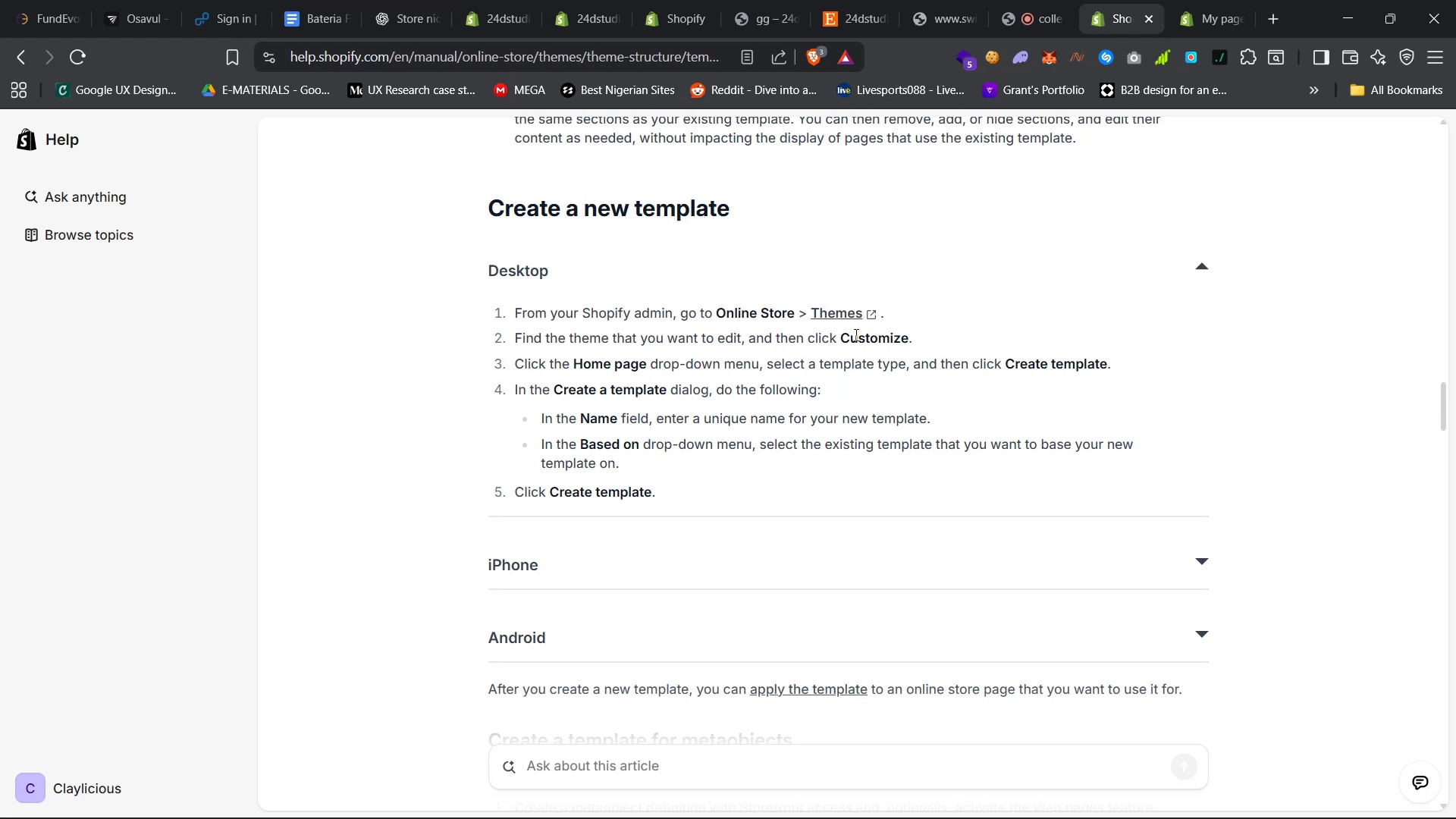 
left_click([260, 595])
 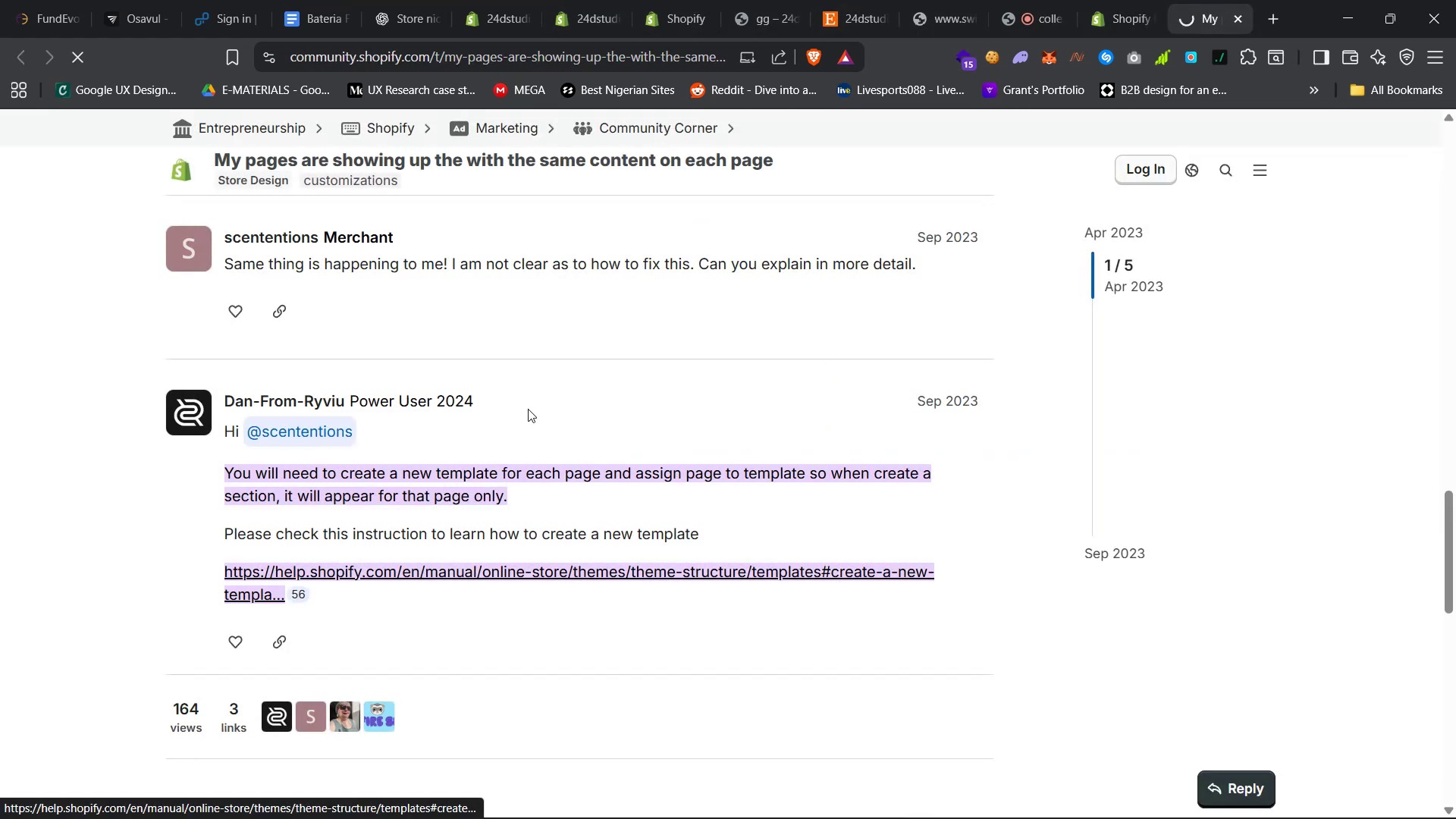 
scroll: coordinate [548, 403], scroll_direction: down, amount: 6.0
 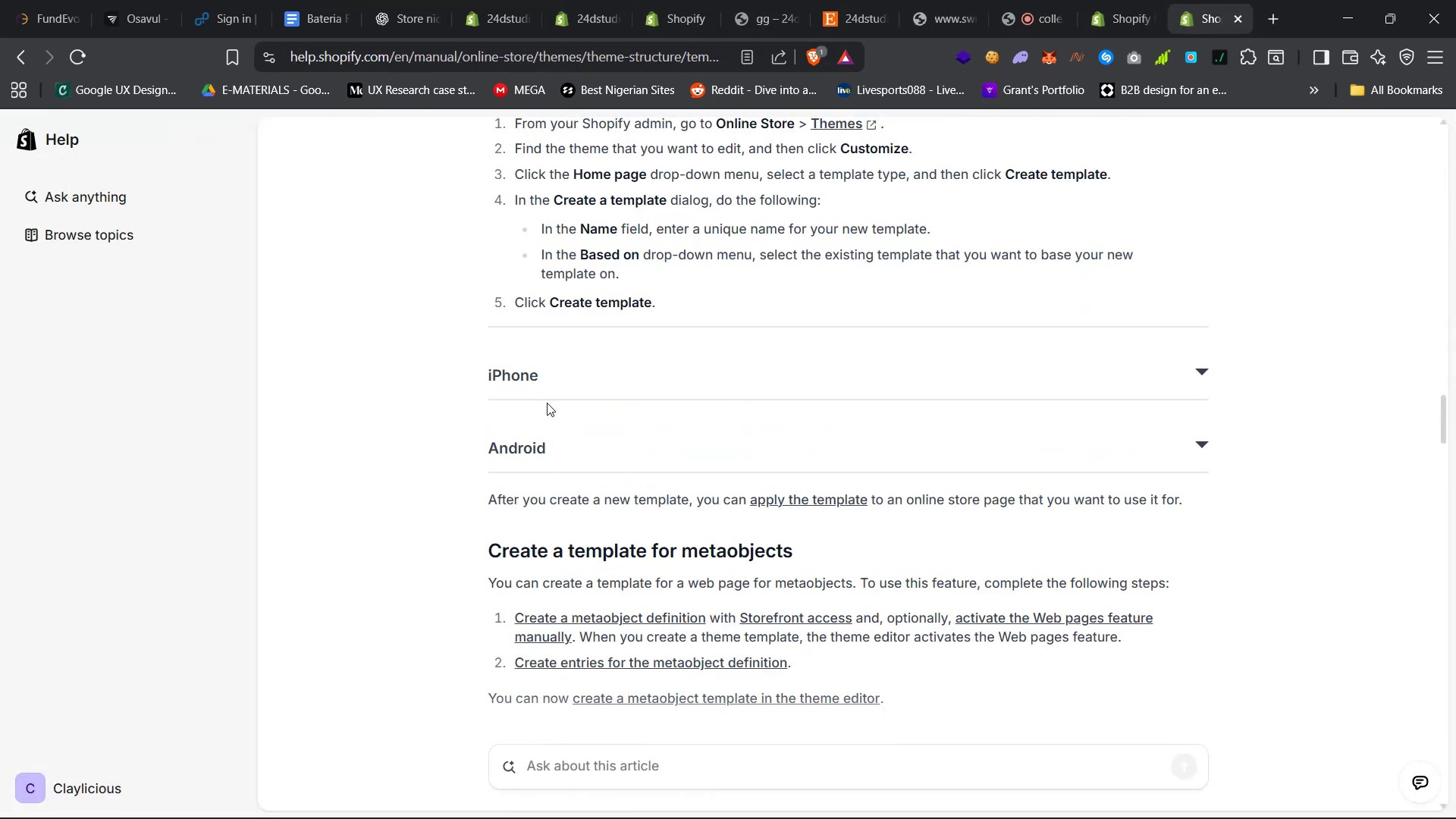 
left_click([17, 62])
 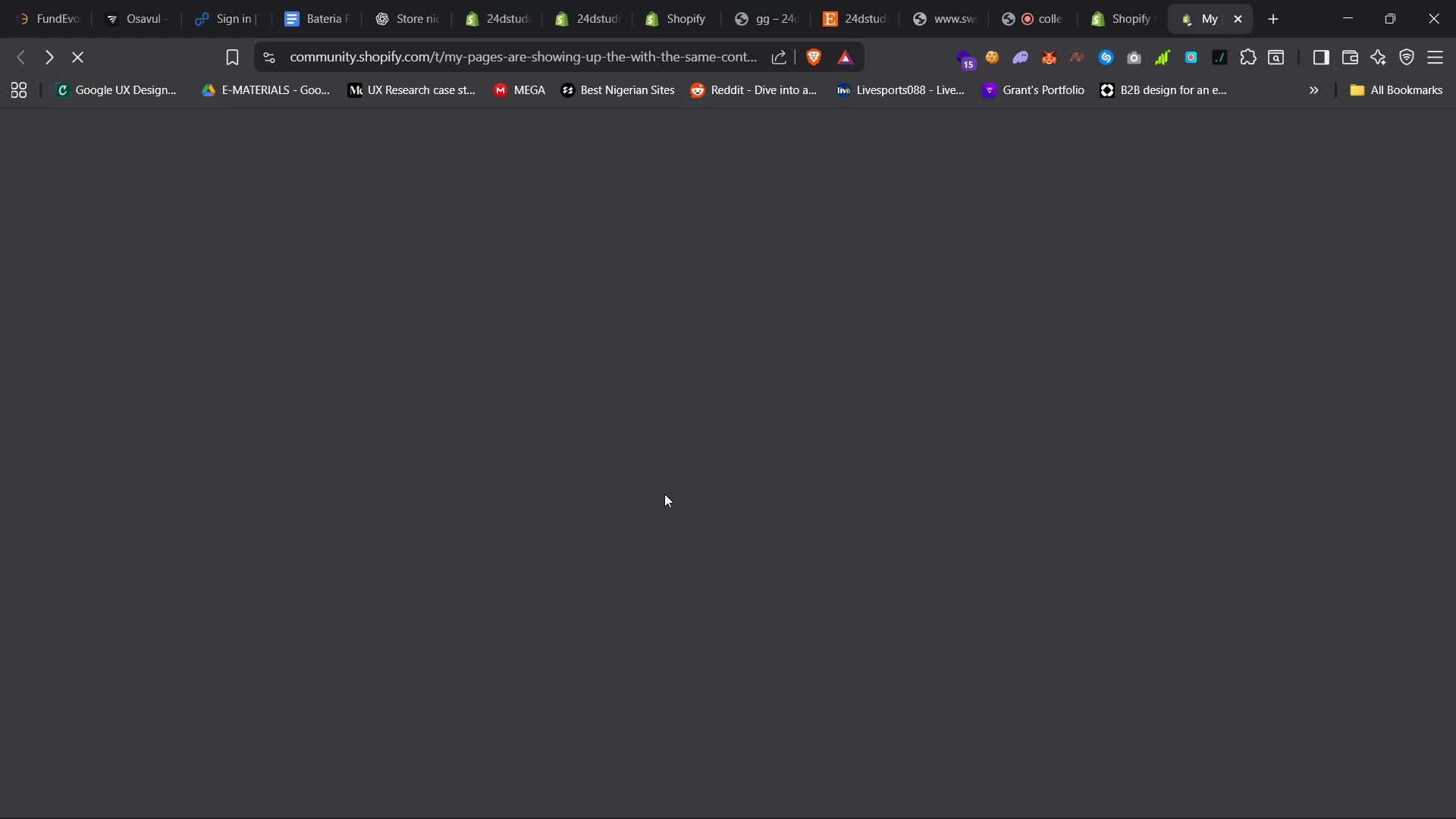 
scroll: coordinate [736, 667], scroll_direction: down, amount: 51.0
 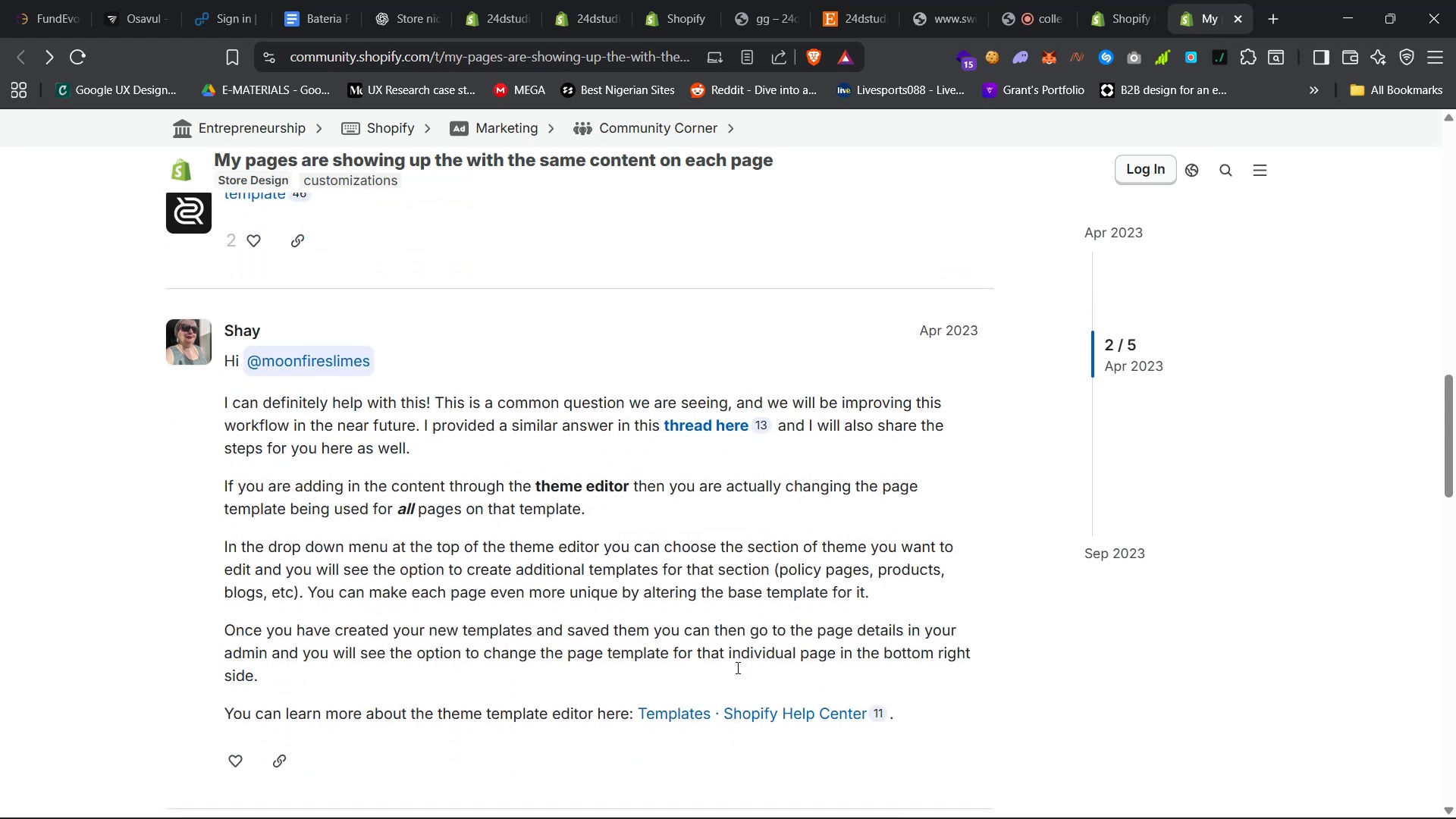 
left_click([588, 0])
 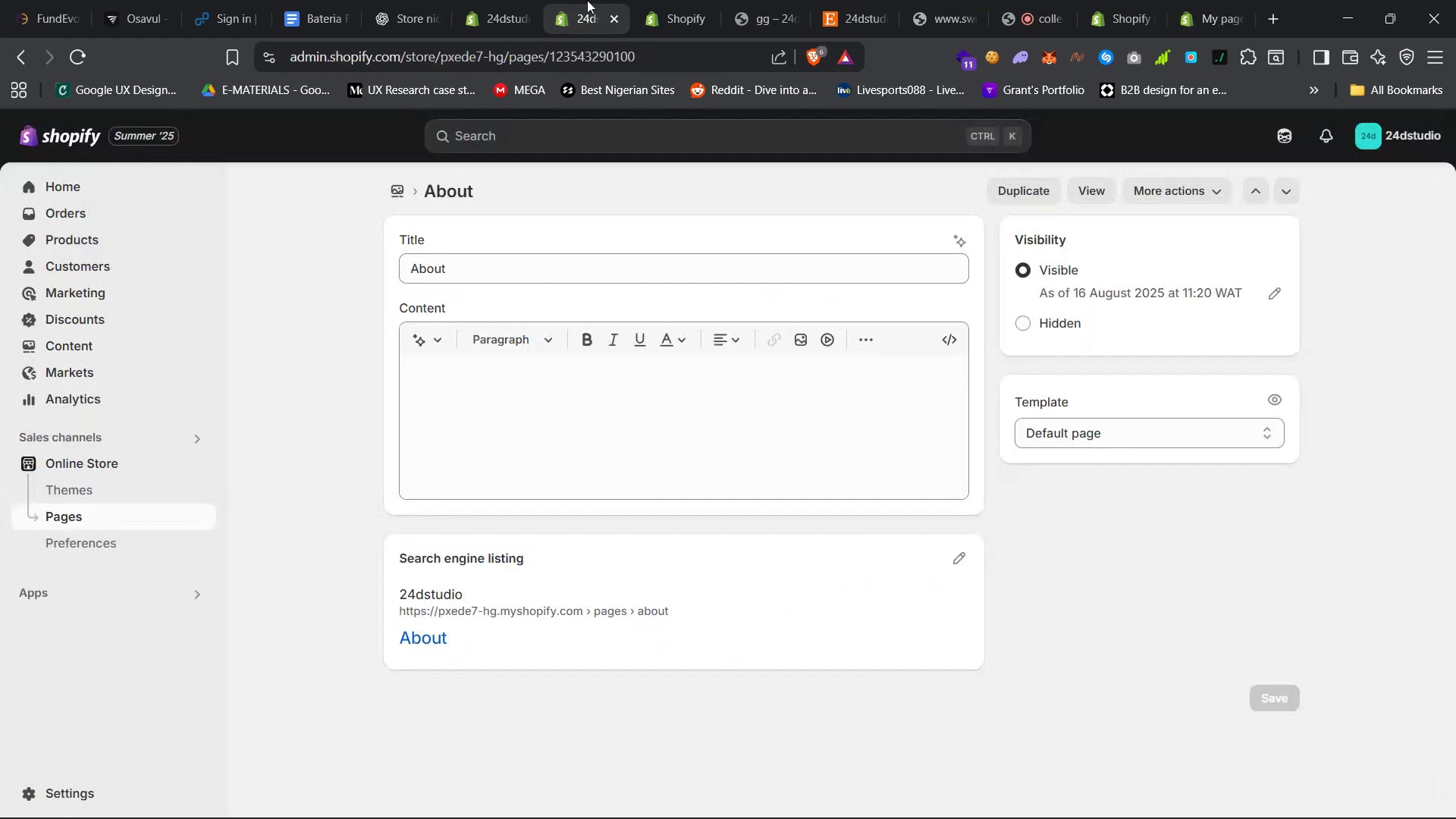 
left_click([657, 0])
 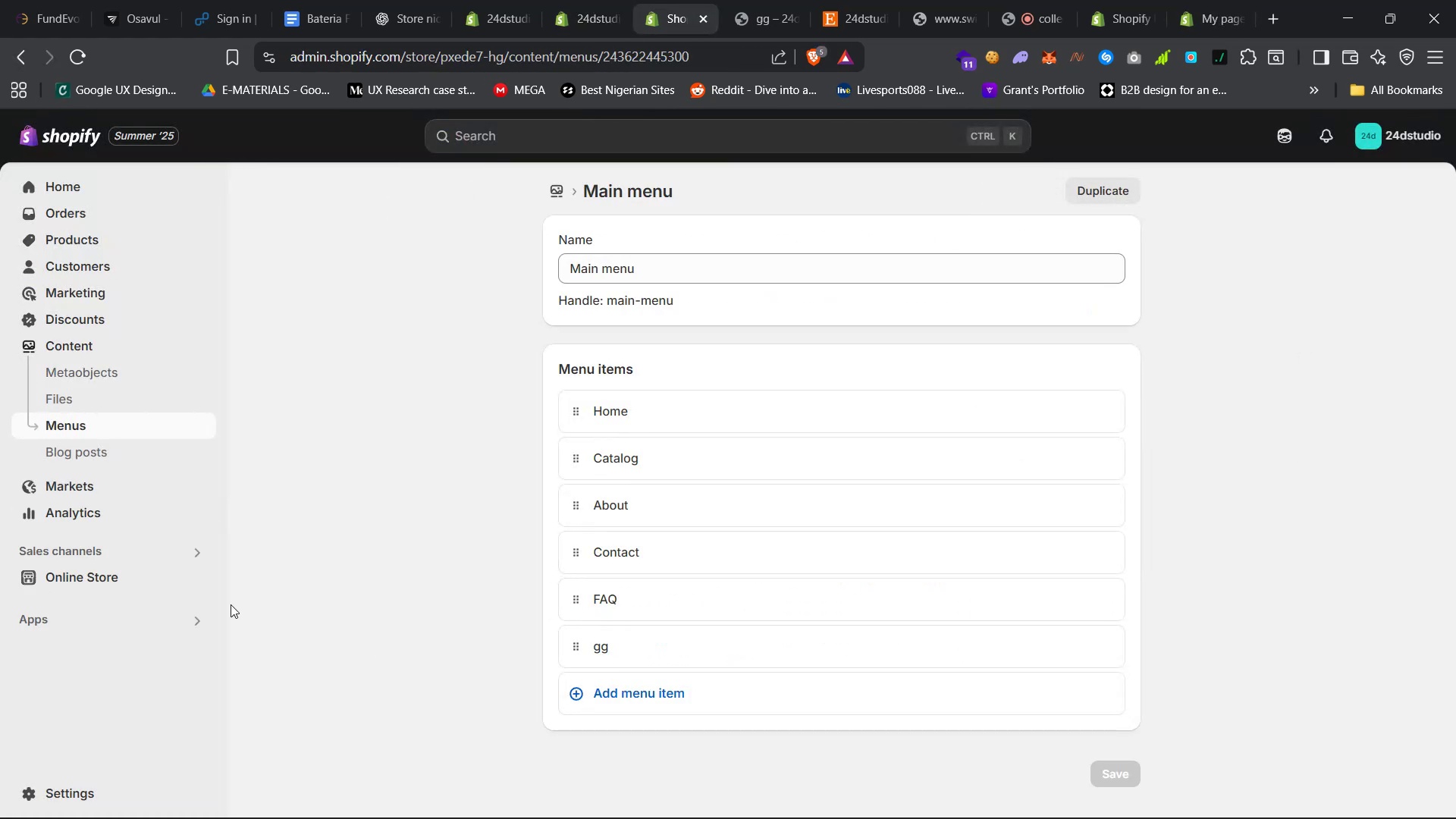 
left_click([116, 579])
 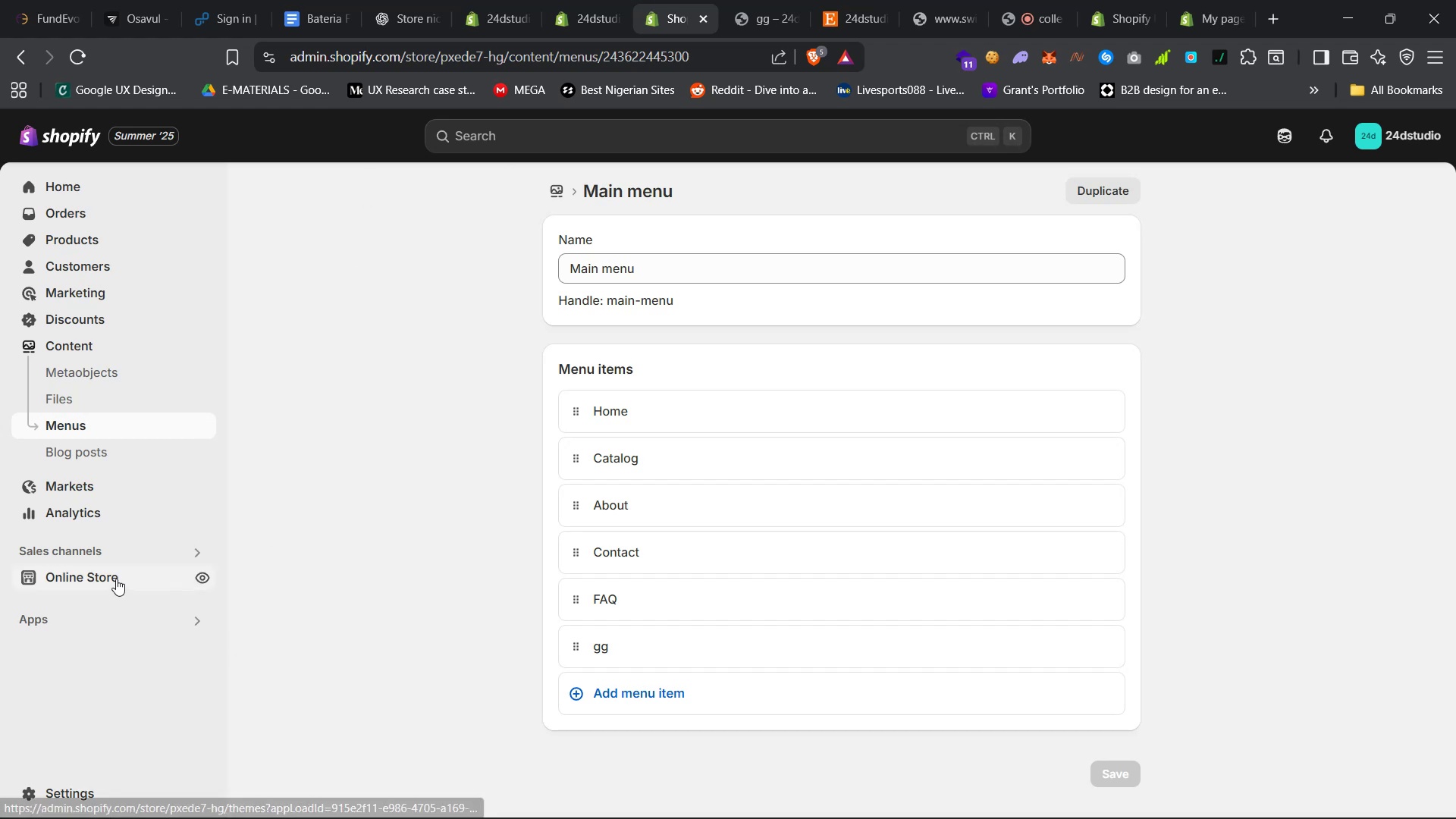 
left_click([1138, 0])
 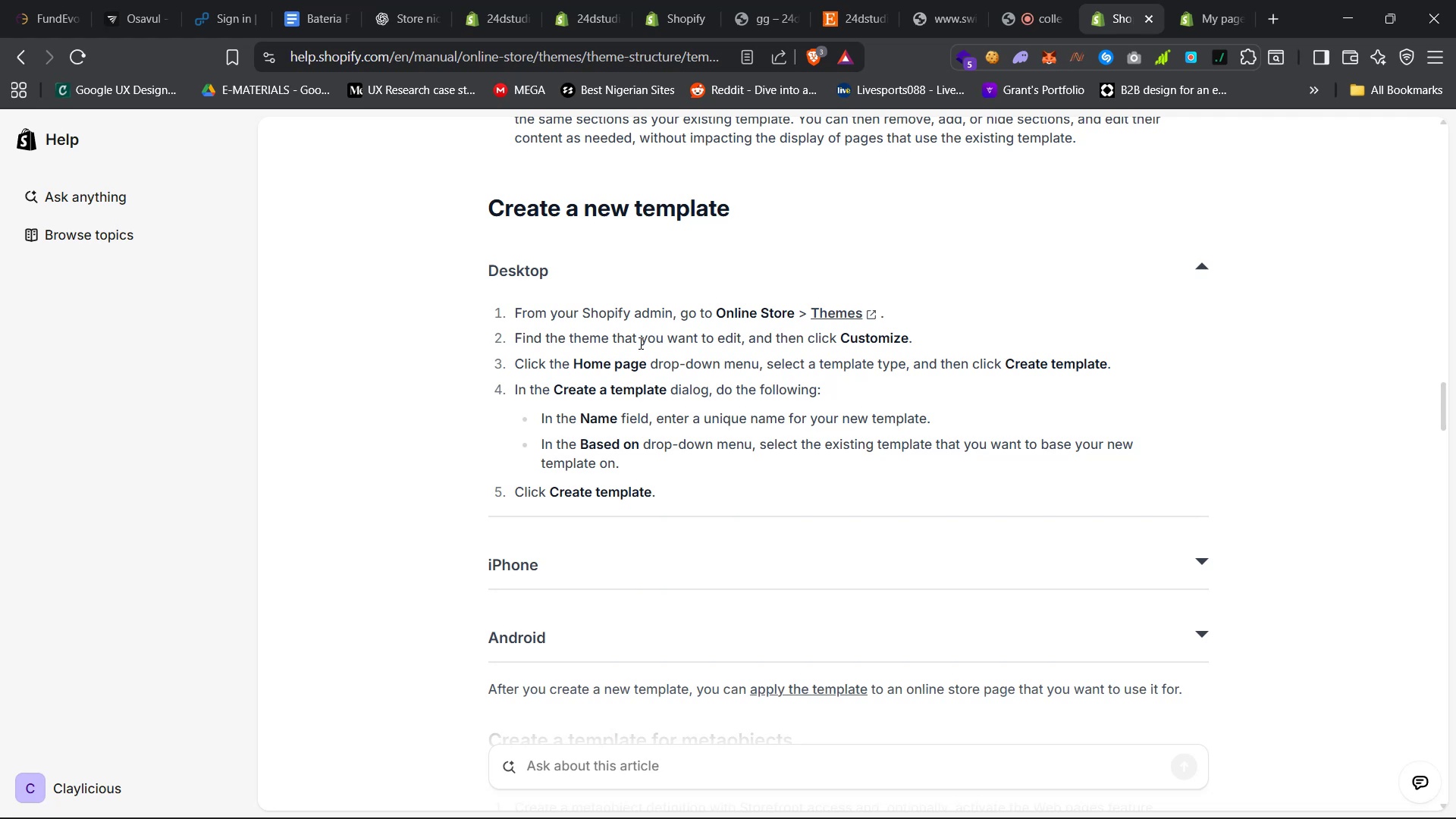 
wait(55.68)
 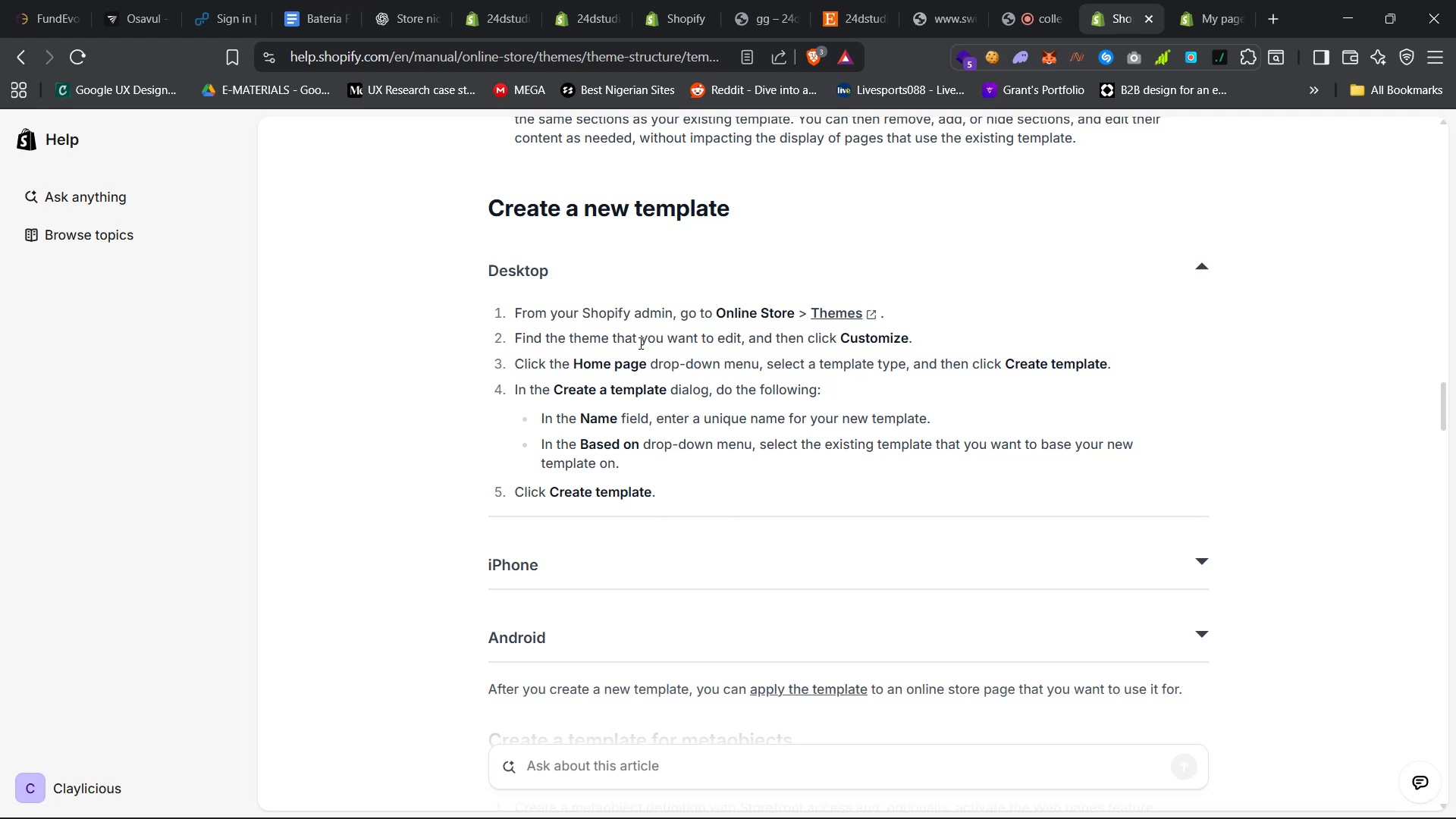 
left_click([578, 0])
 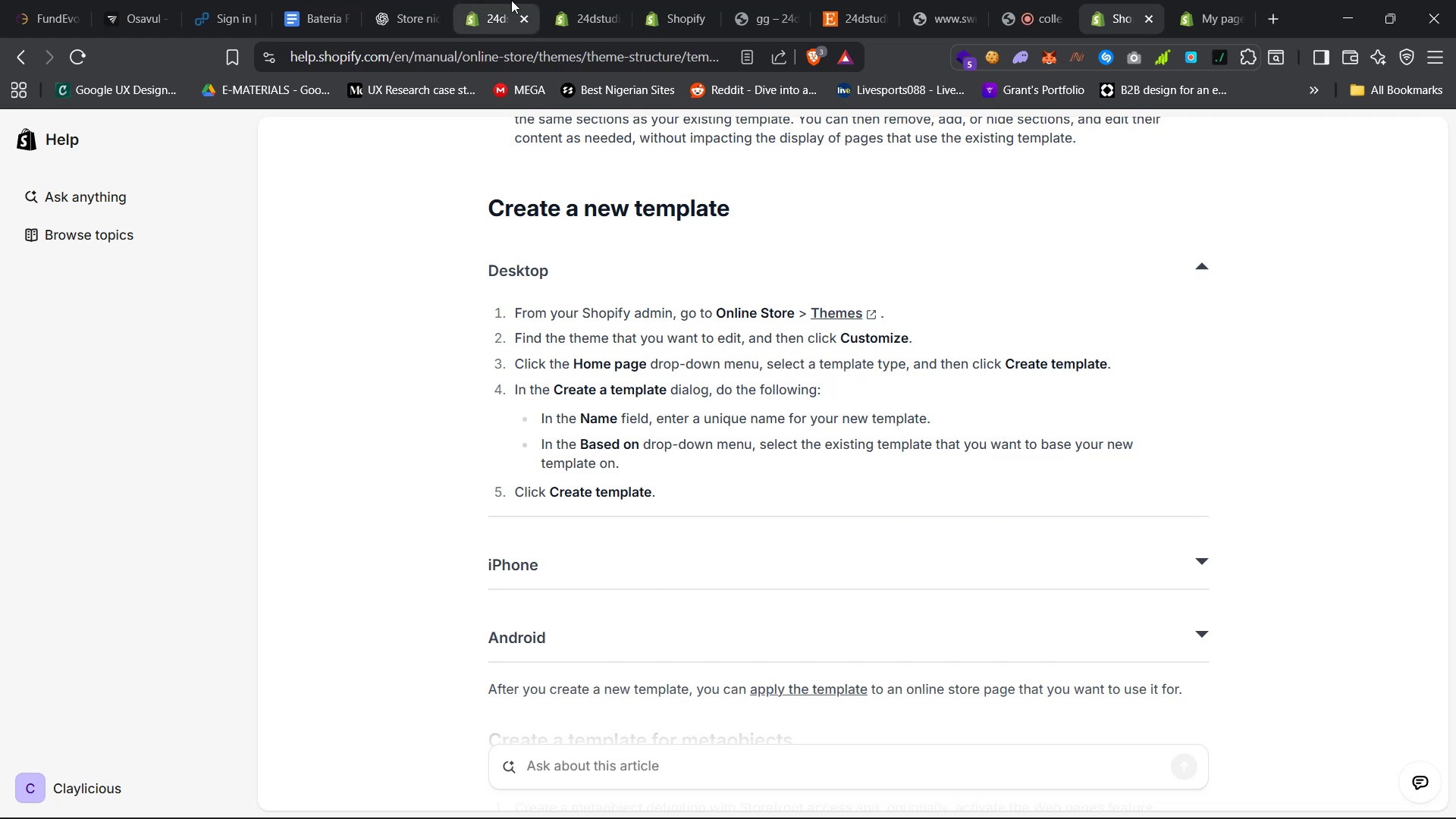 
left_click([494, 0])
 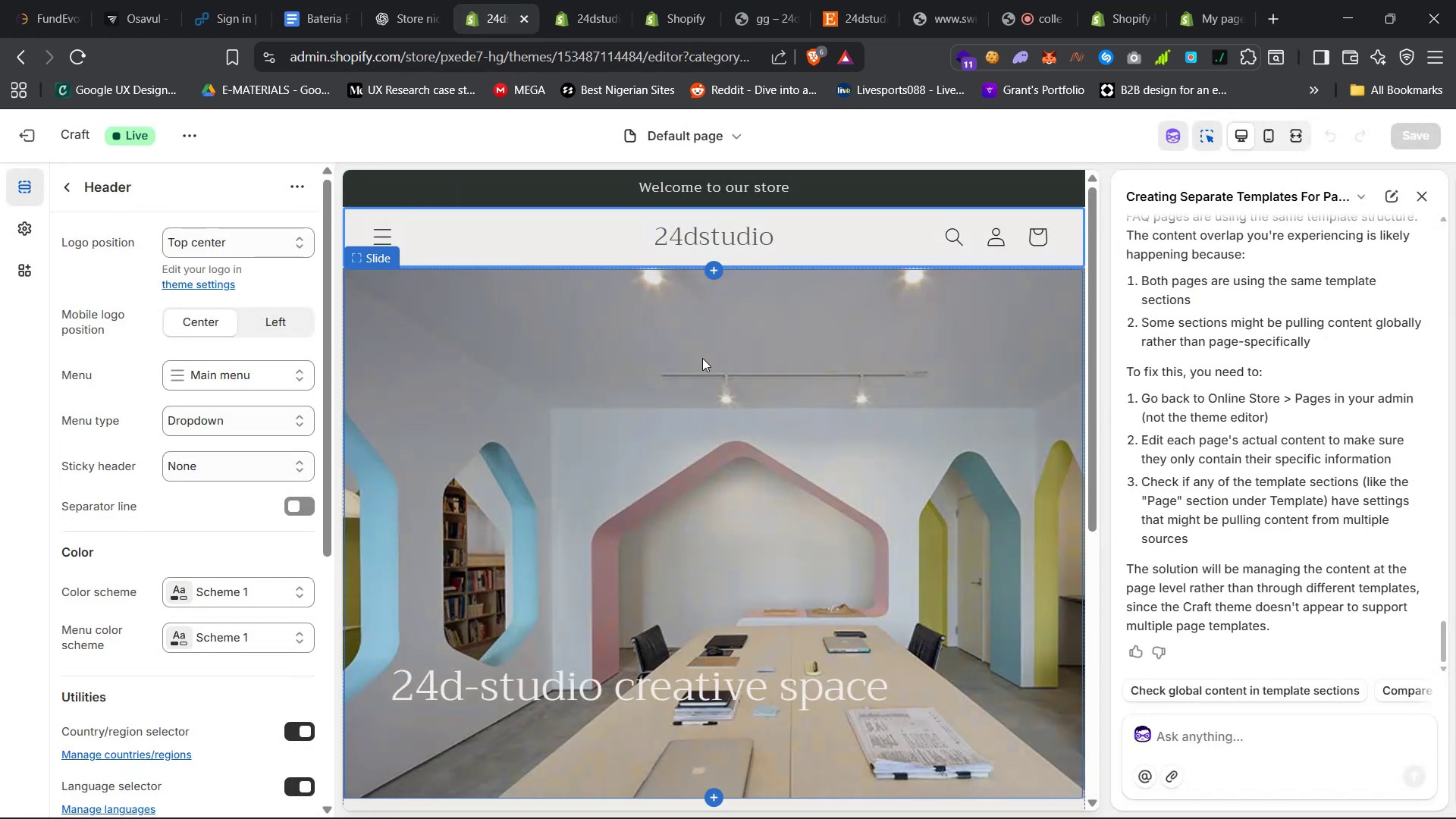 
scroll: coordinate [718, 405], scroll_direction: up, amount: 4.0
 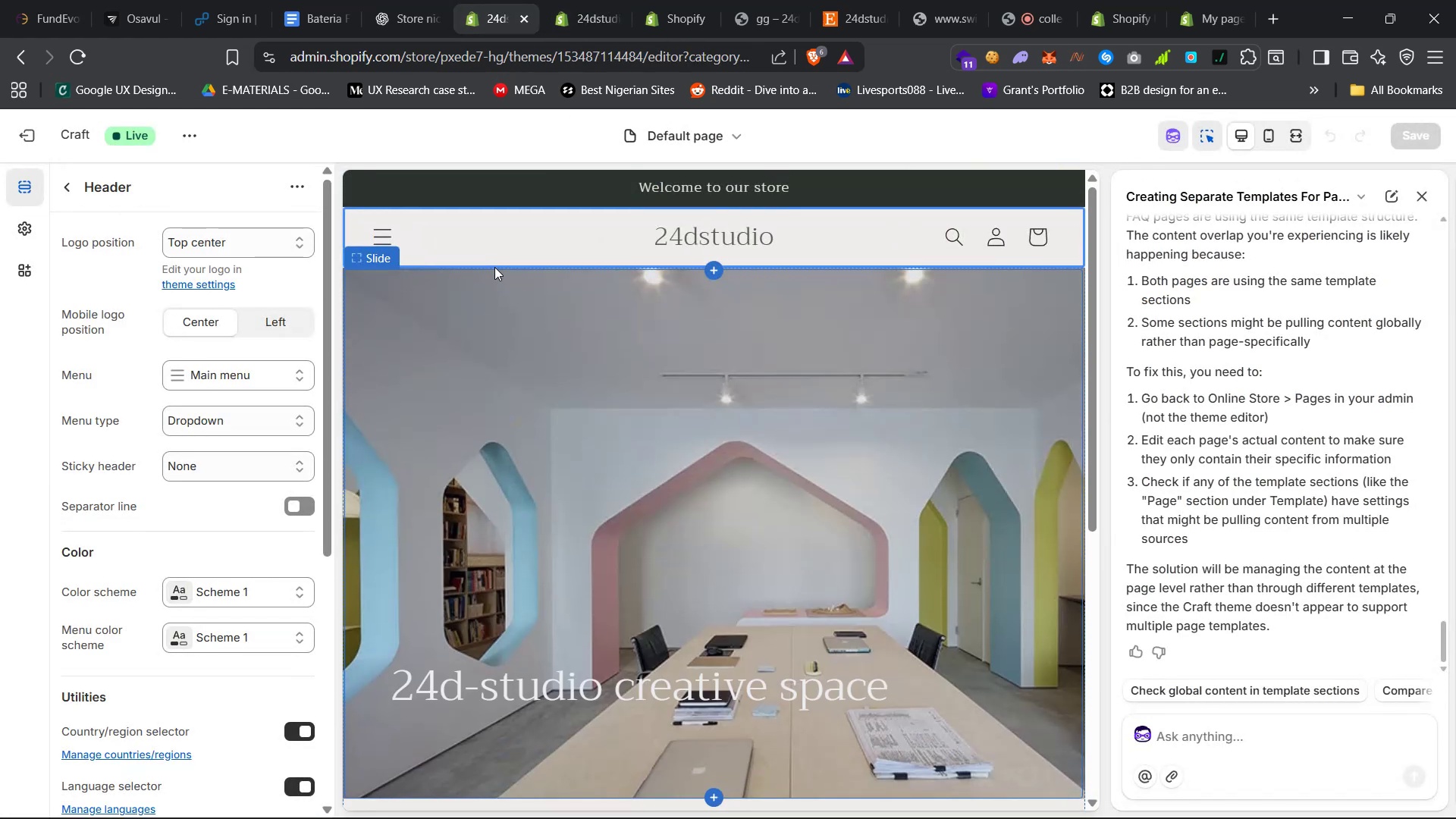 
left_click([70, 186])
 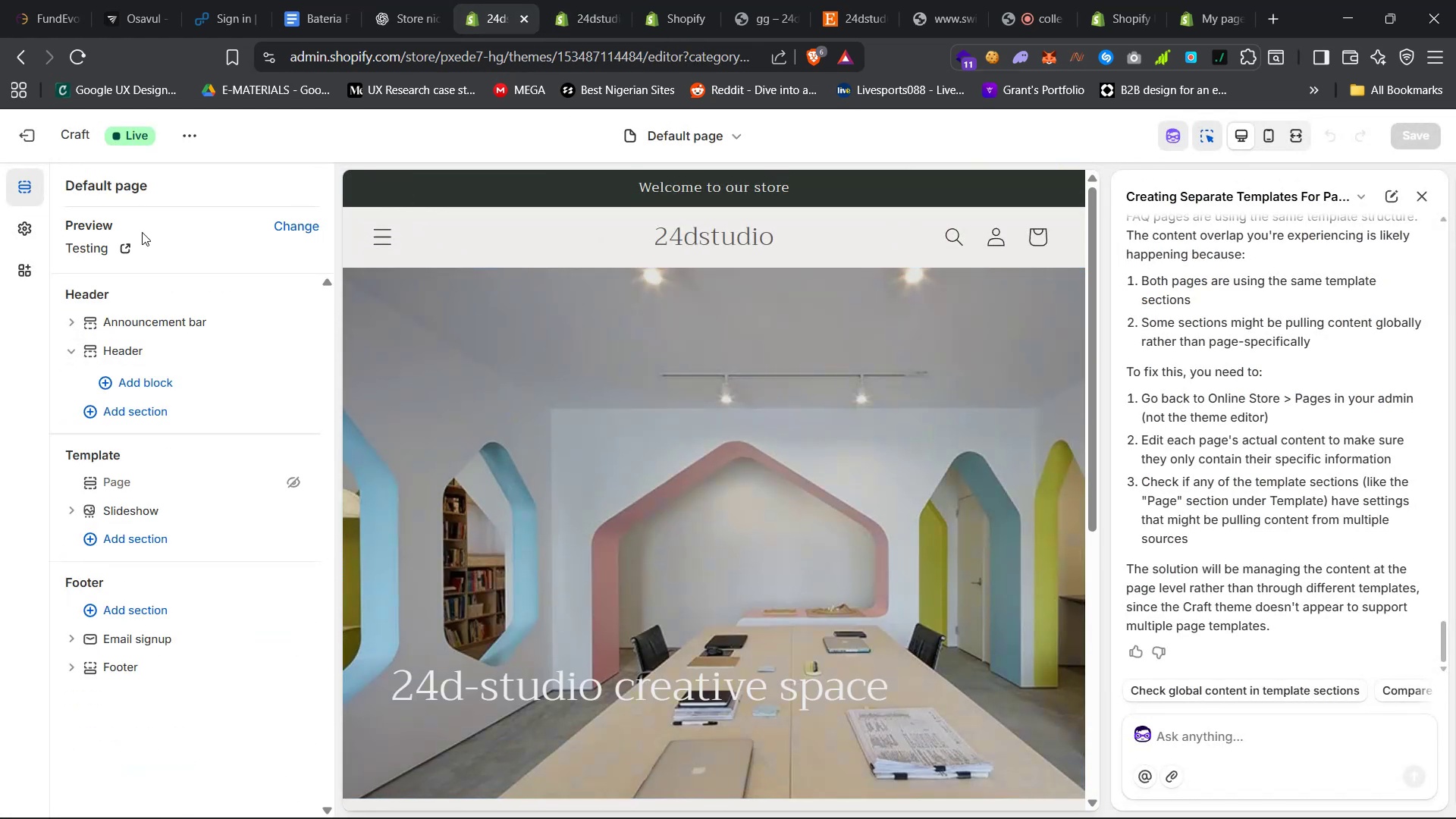 
left_click([383, 233])
 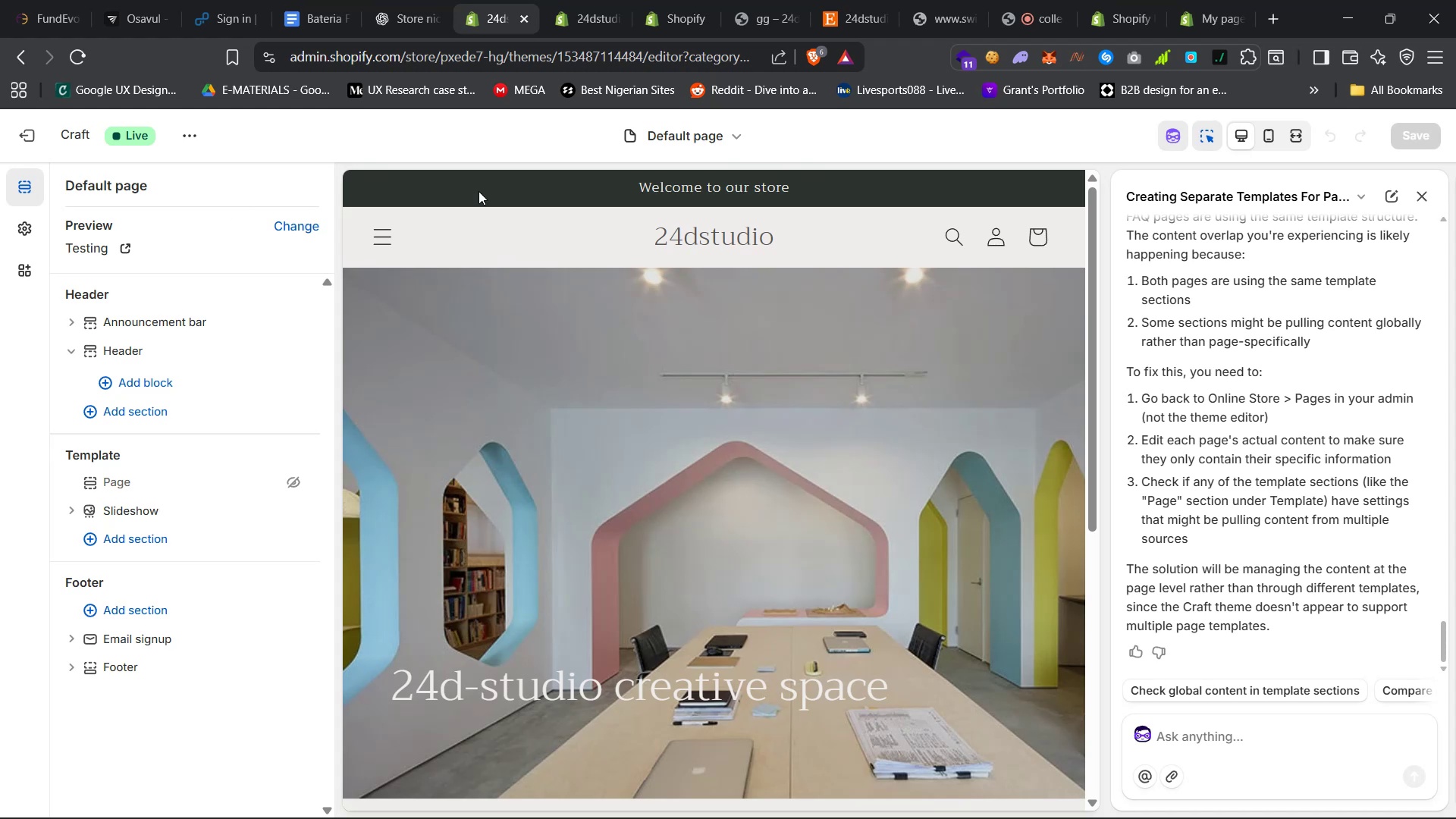 
left_click([383, 233])
 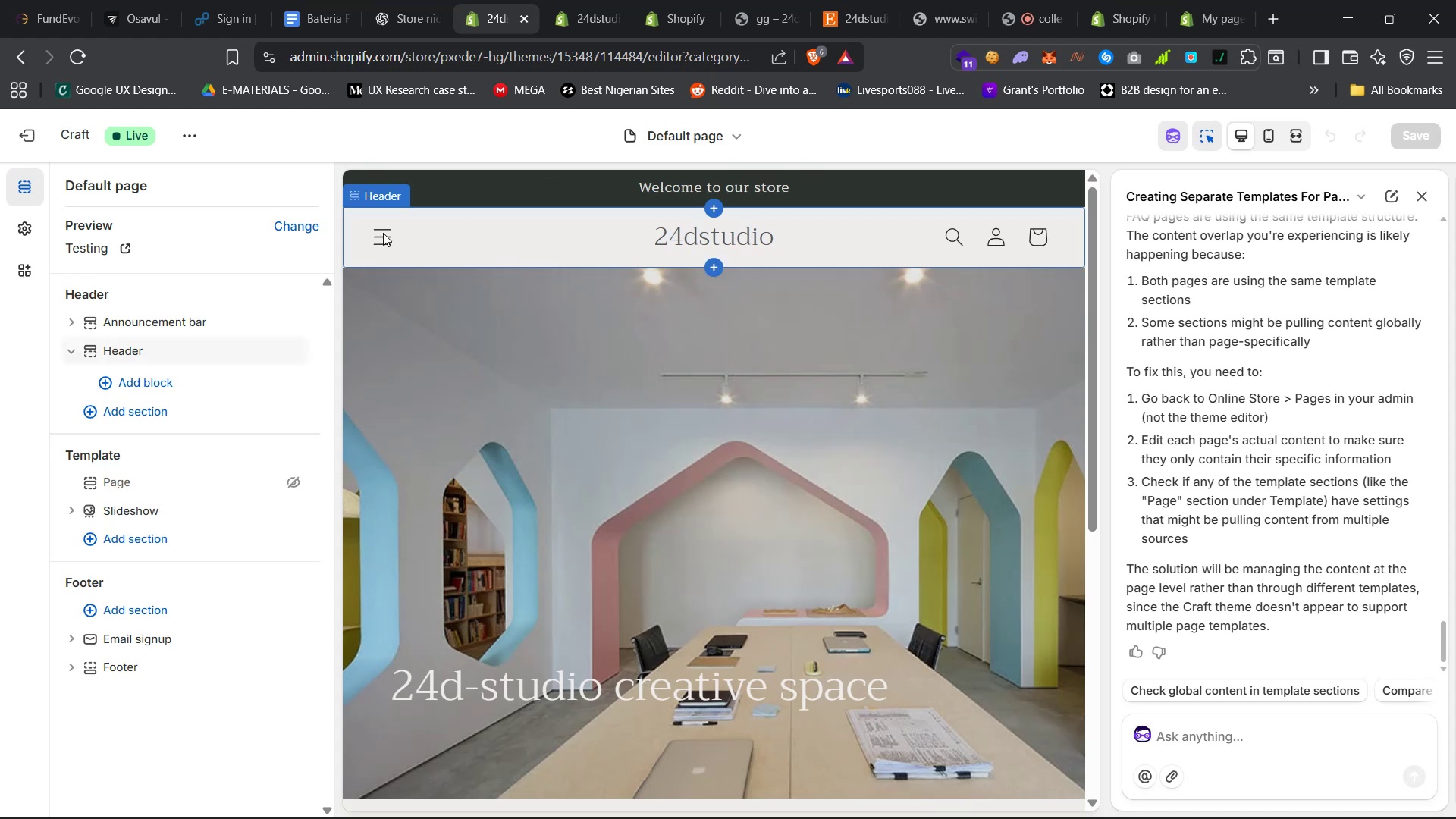 
mouse_move([427, 294])
 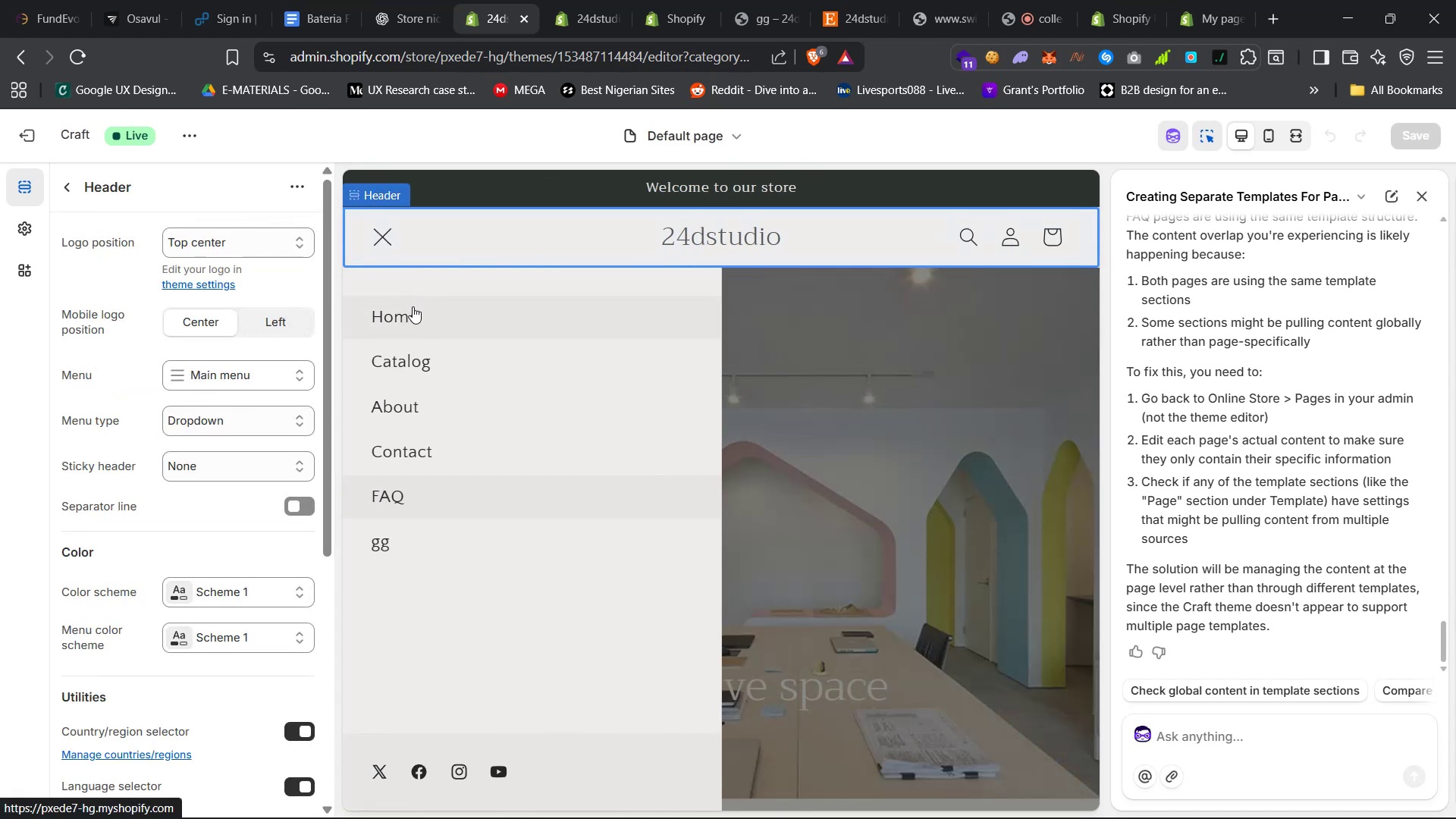 
left_click([492, 393])
 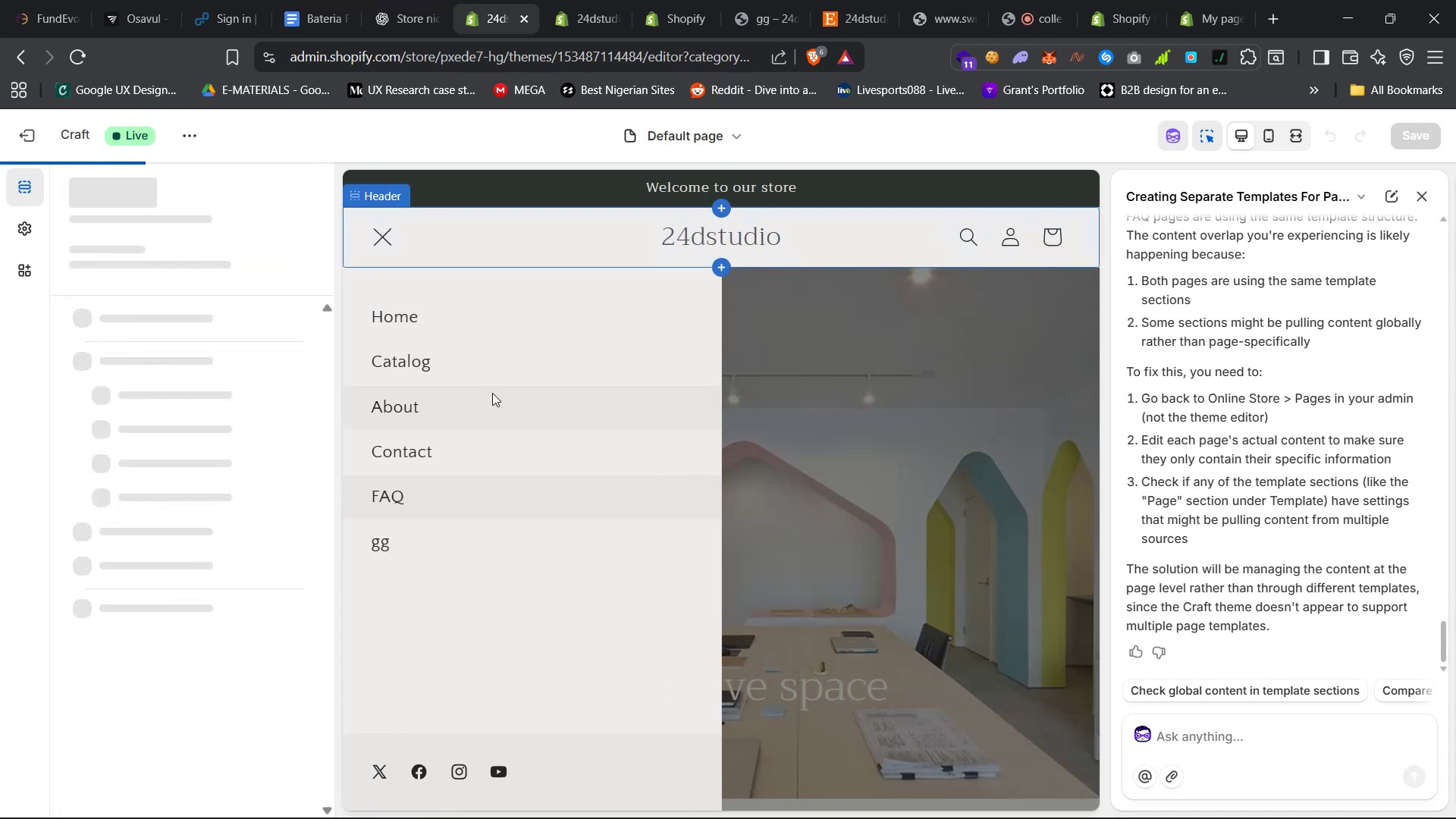 
left_click([728, 138])
 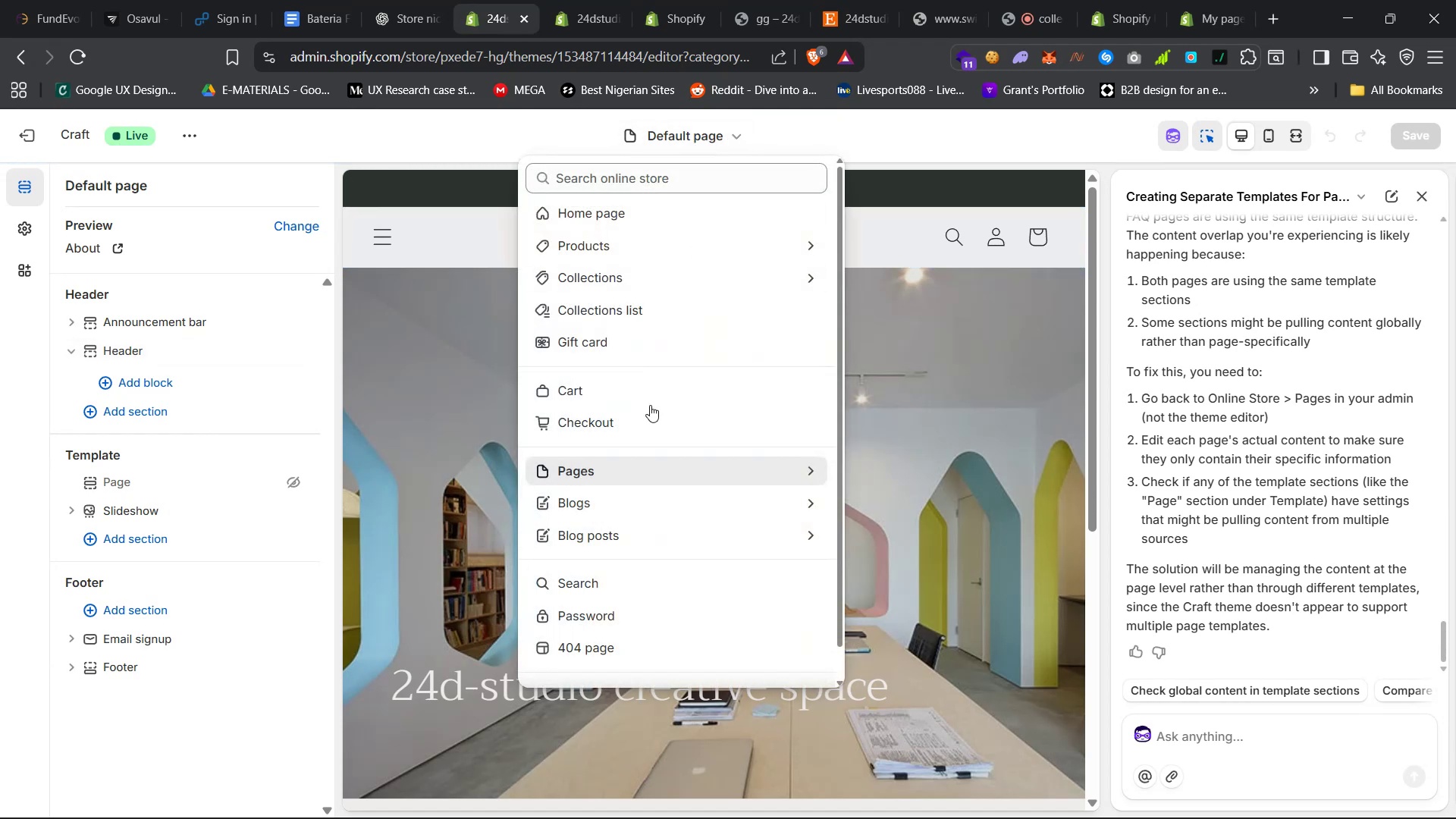 
scroll: coordinate [627, 620], scroll_direction: none, amount: 0.0
 